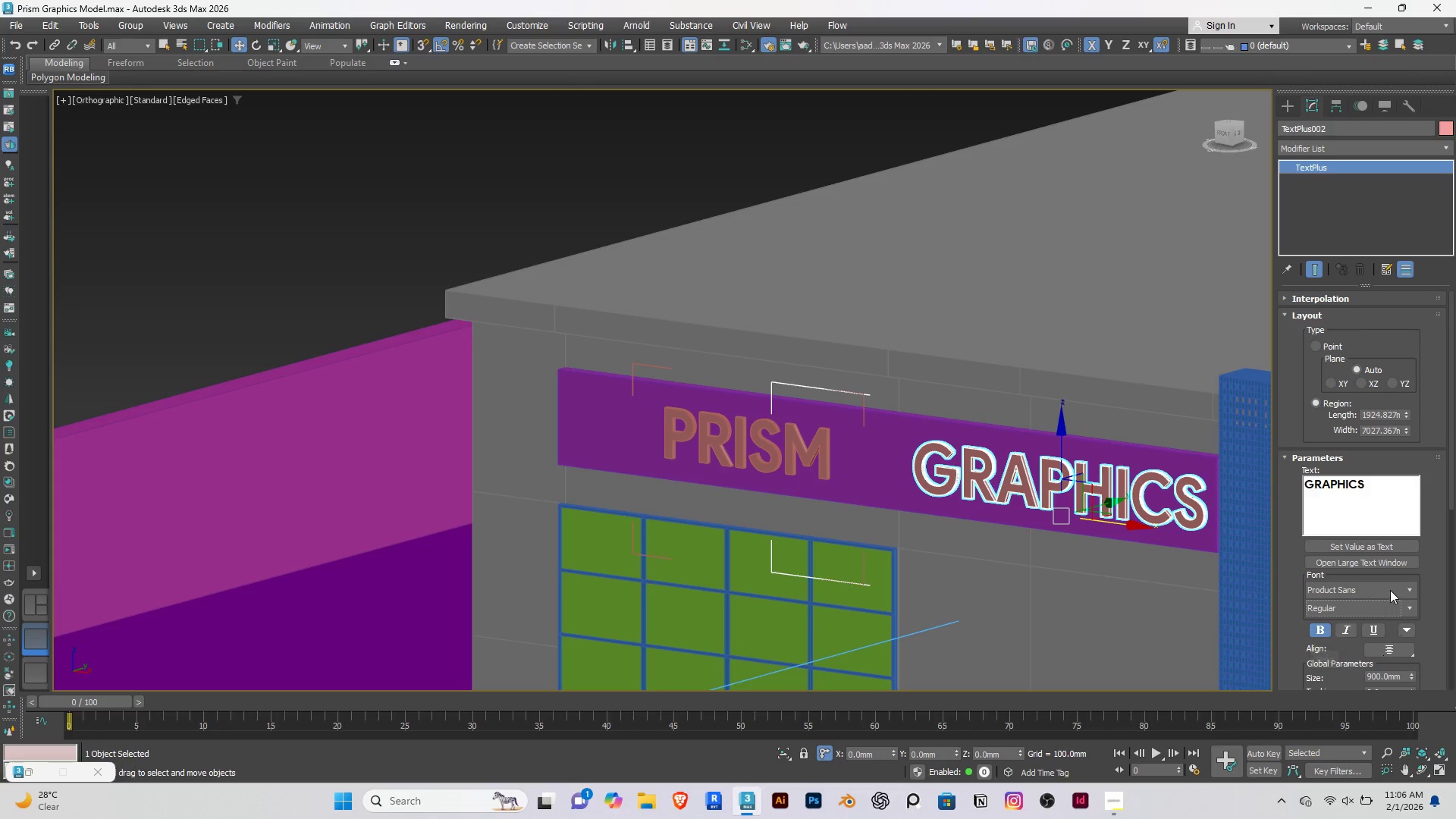 
left_click([1404, 587])
 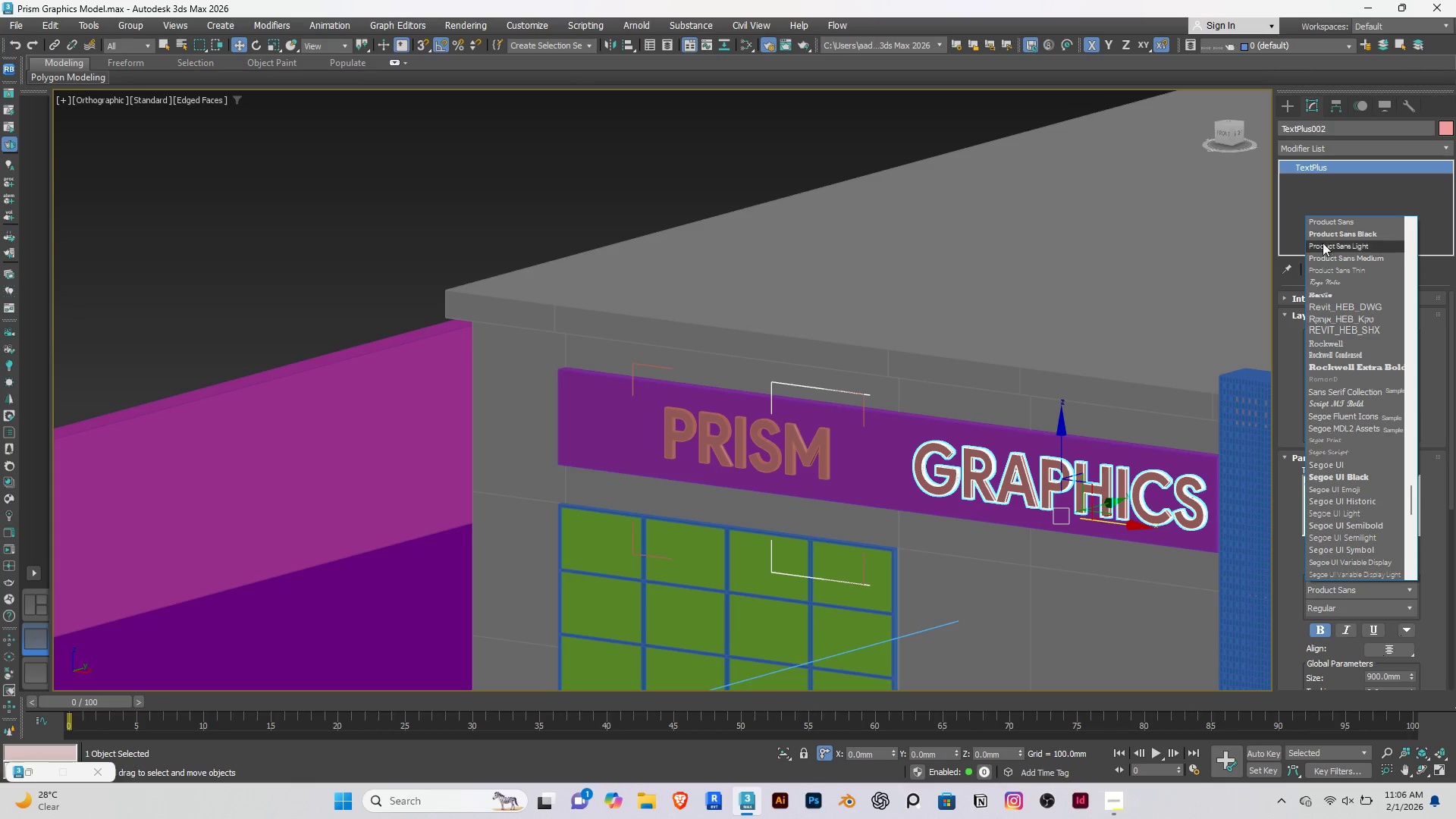 
left_click([1326, 218])
 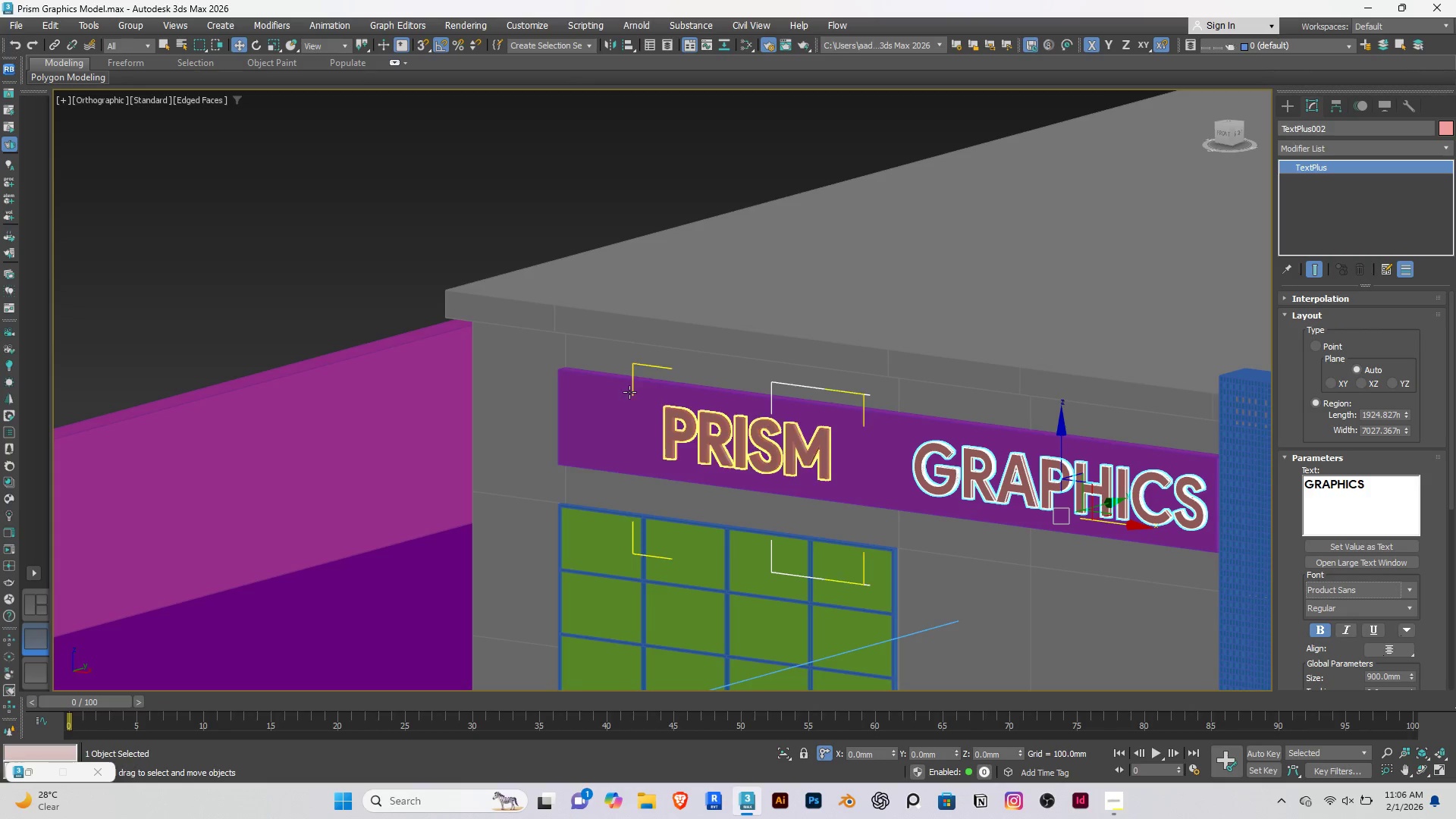 
type(FZ)
 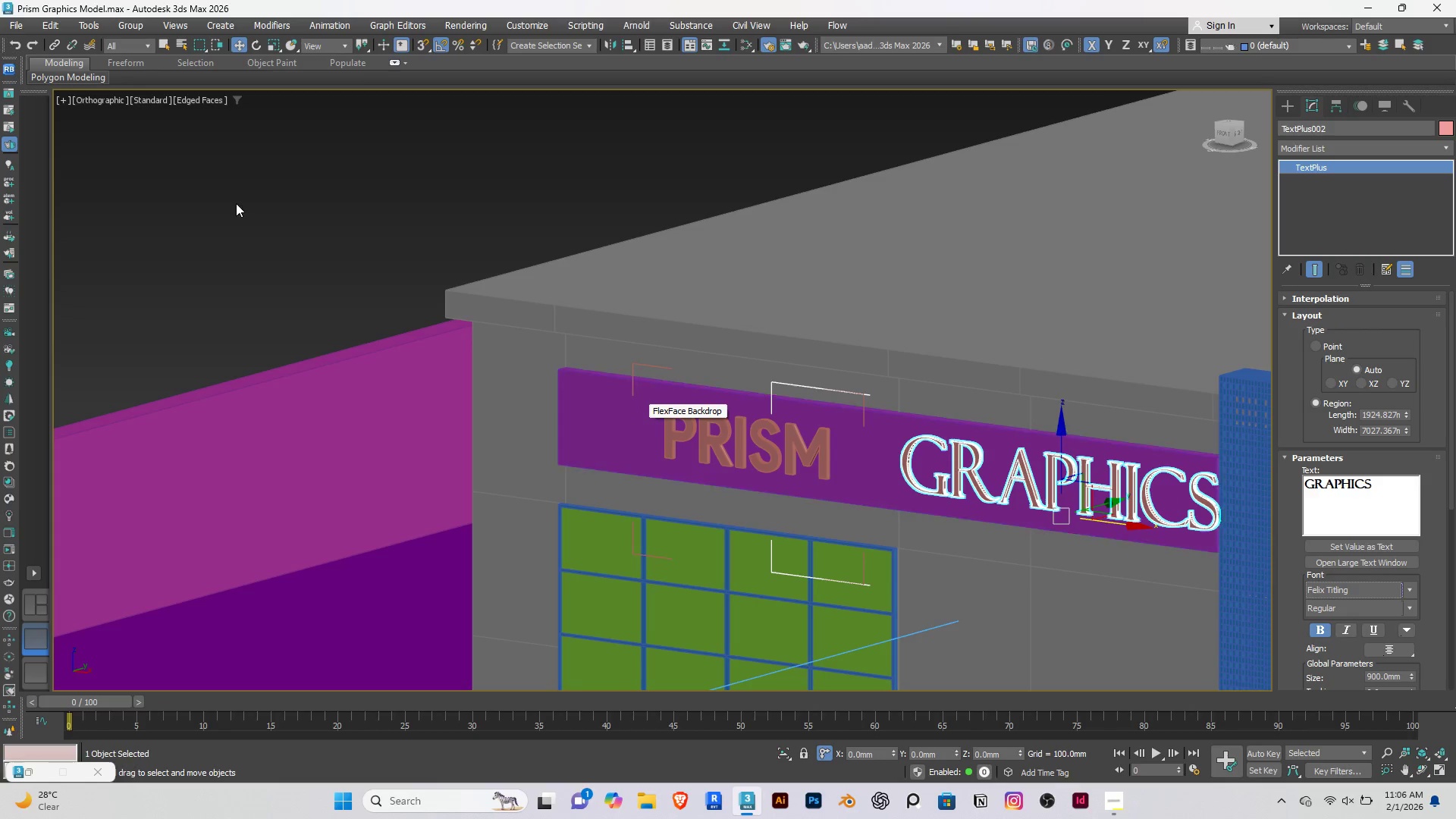 
left_click([236, 203])
 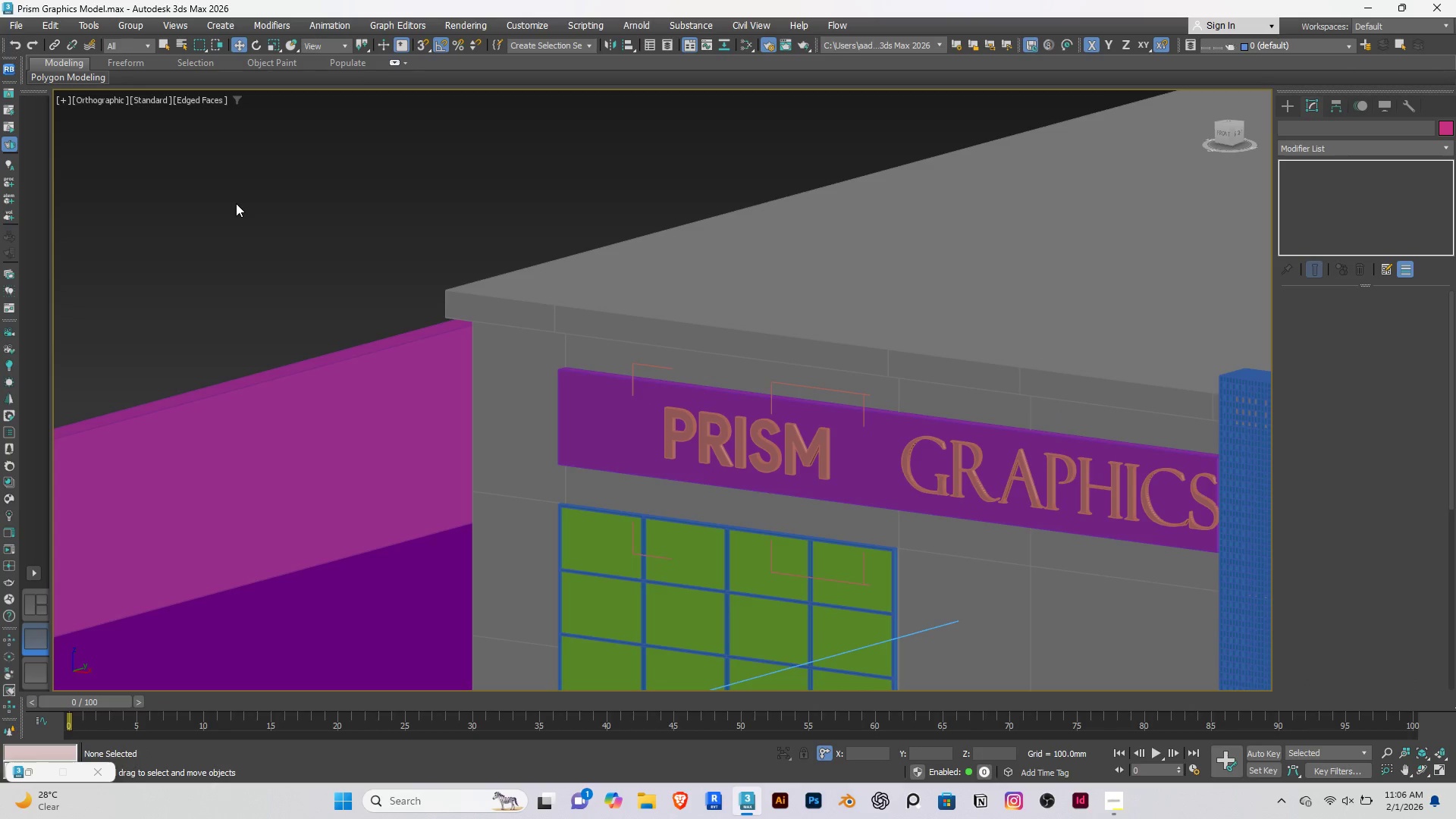 
type(FZ)
 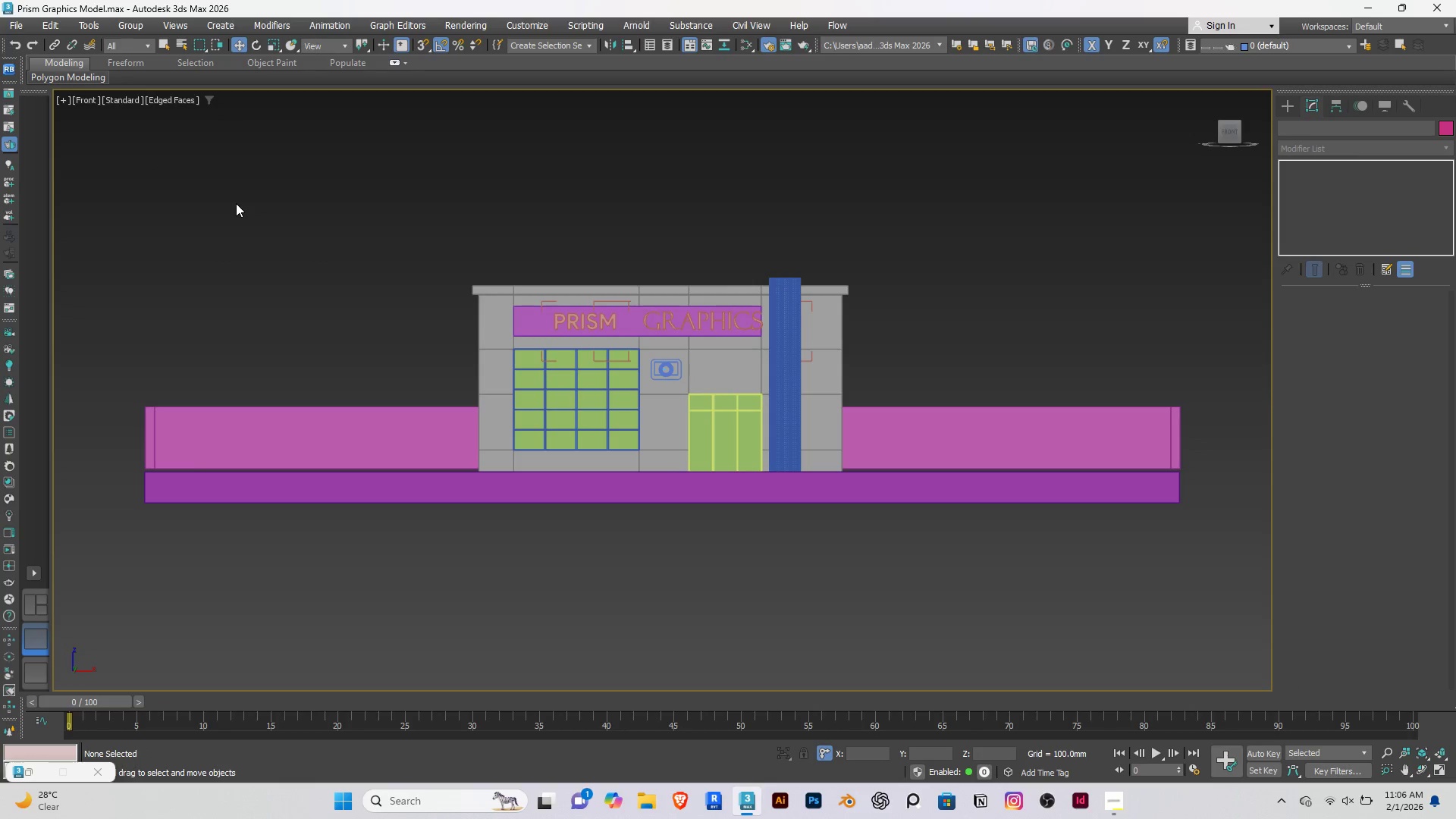 
scroll: coordinate [647, 324], scroll_direction: up, amount: 10.0
 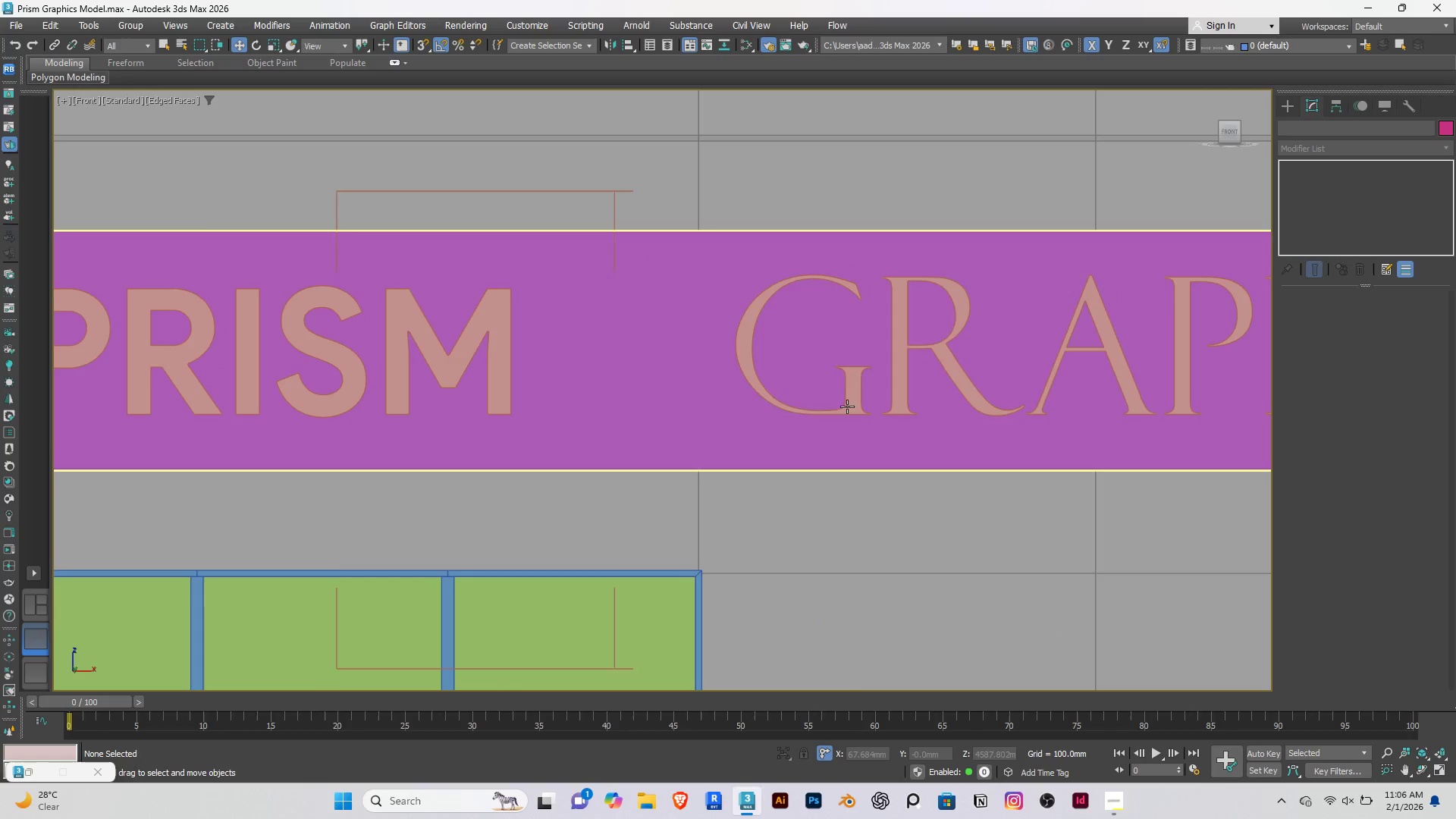 
left_click([851, 400])
 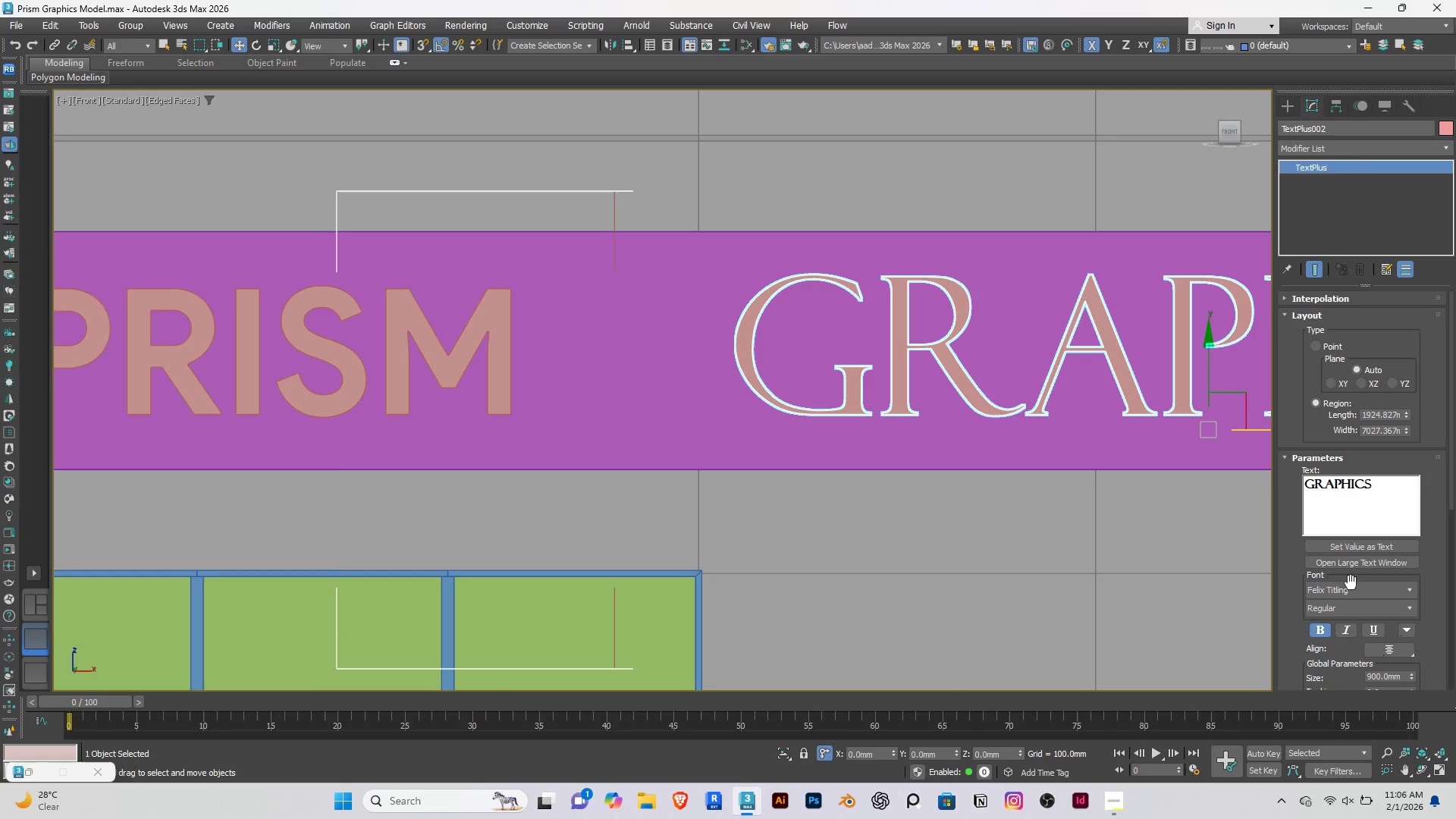 
left_click([1364, 592])
 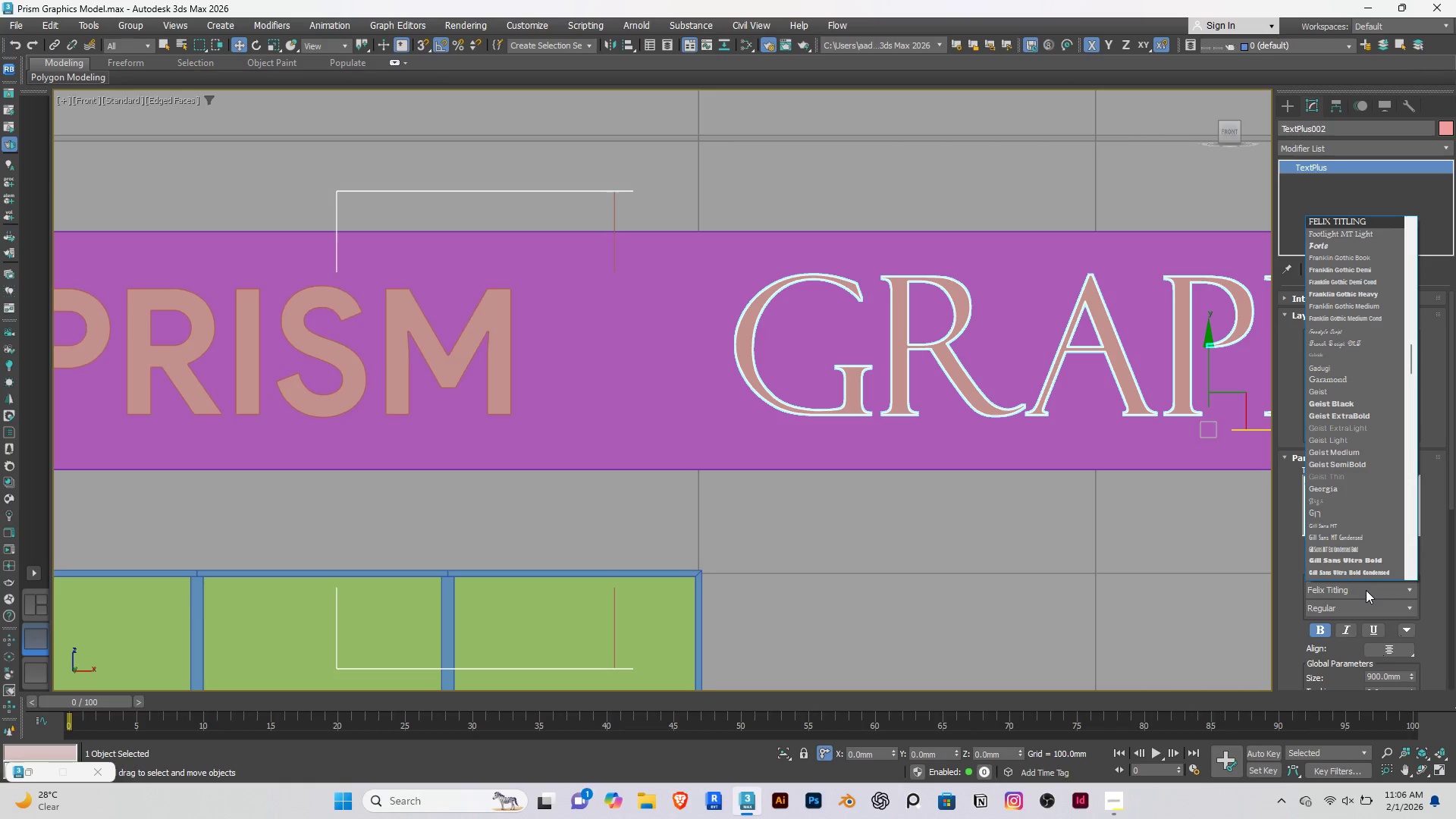 
type(OP)
 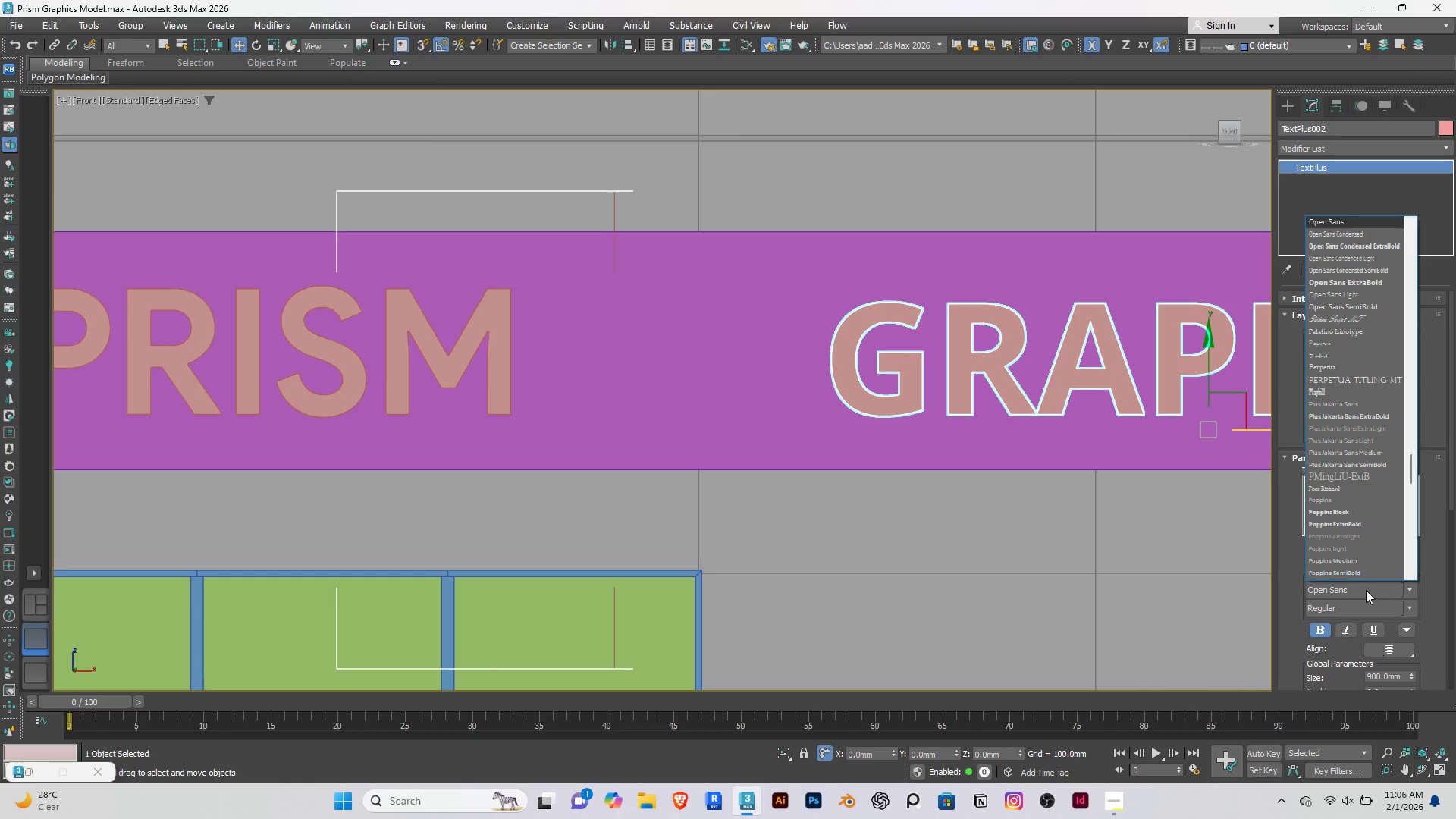 
key(Enter)
 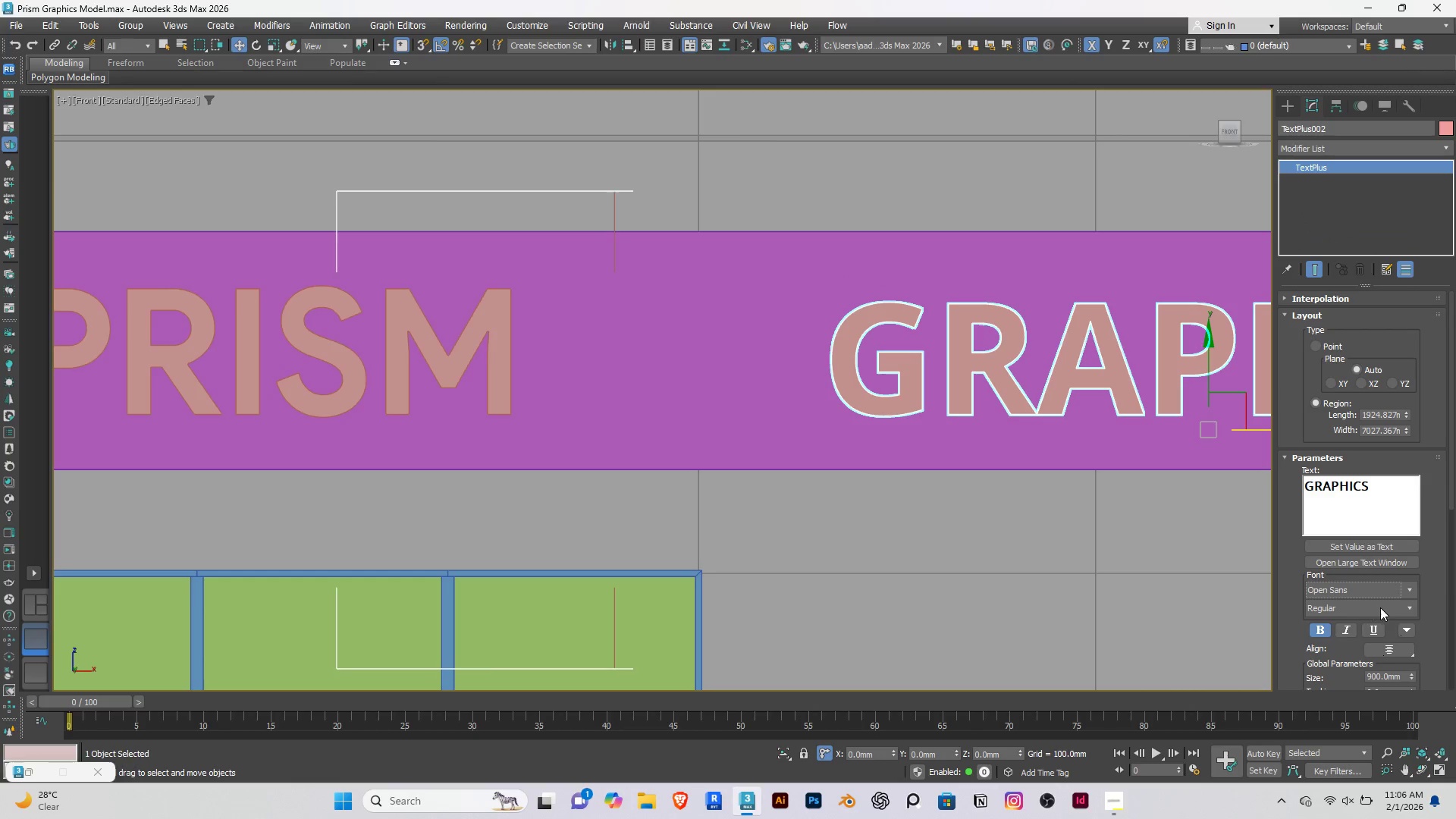 
left_click([1395, 607])
 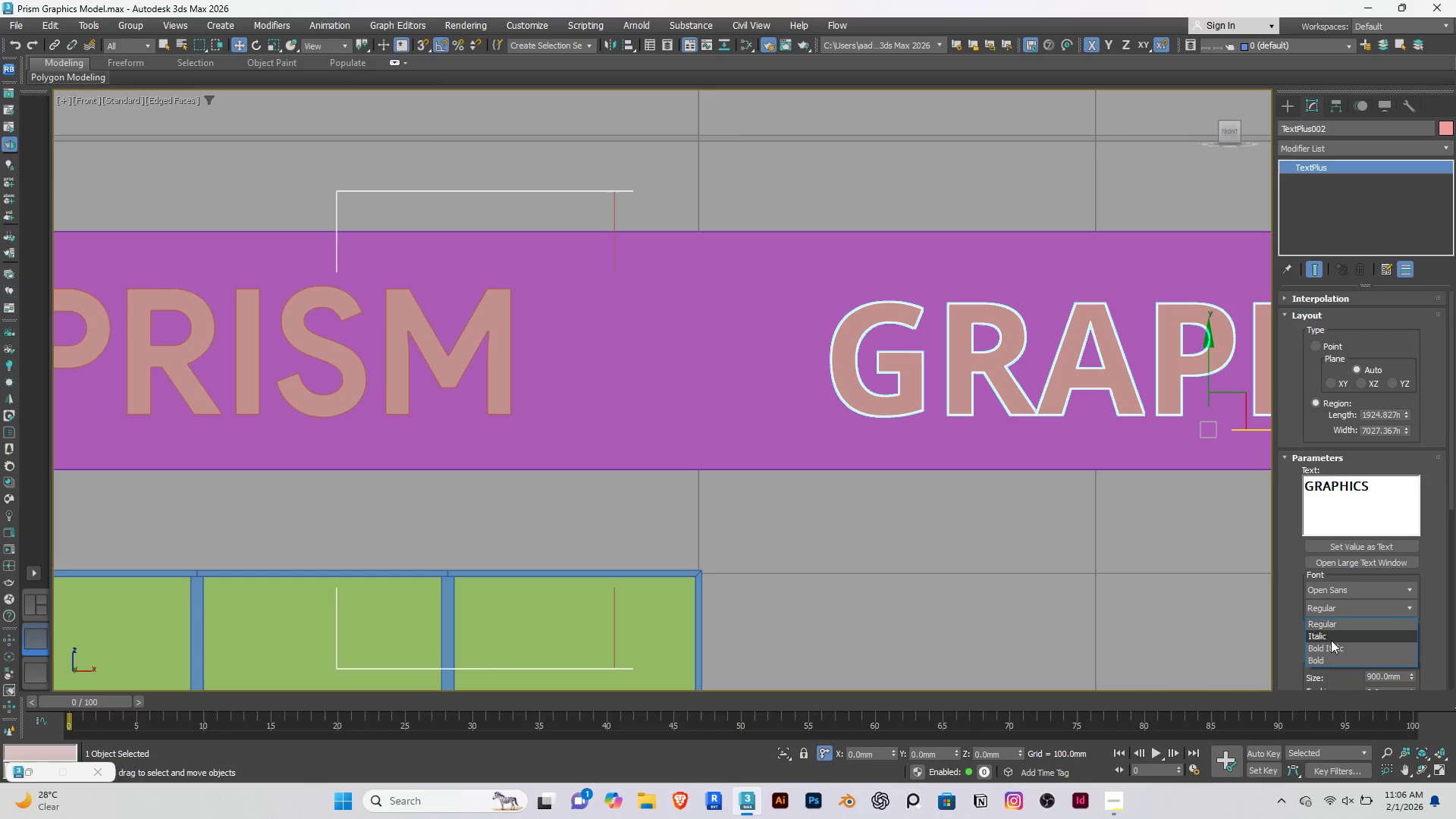 
left_click([1332, 649])
 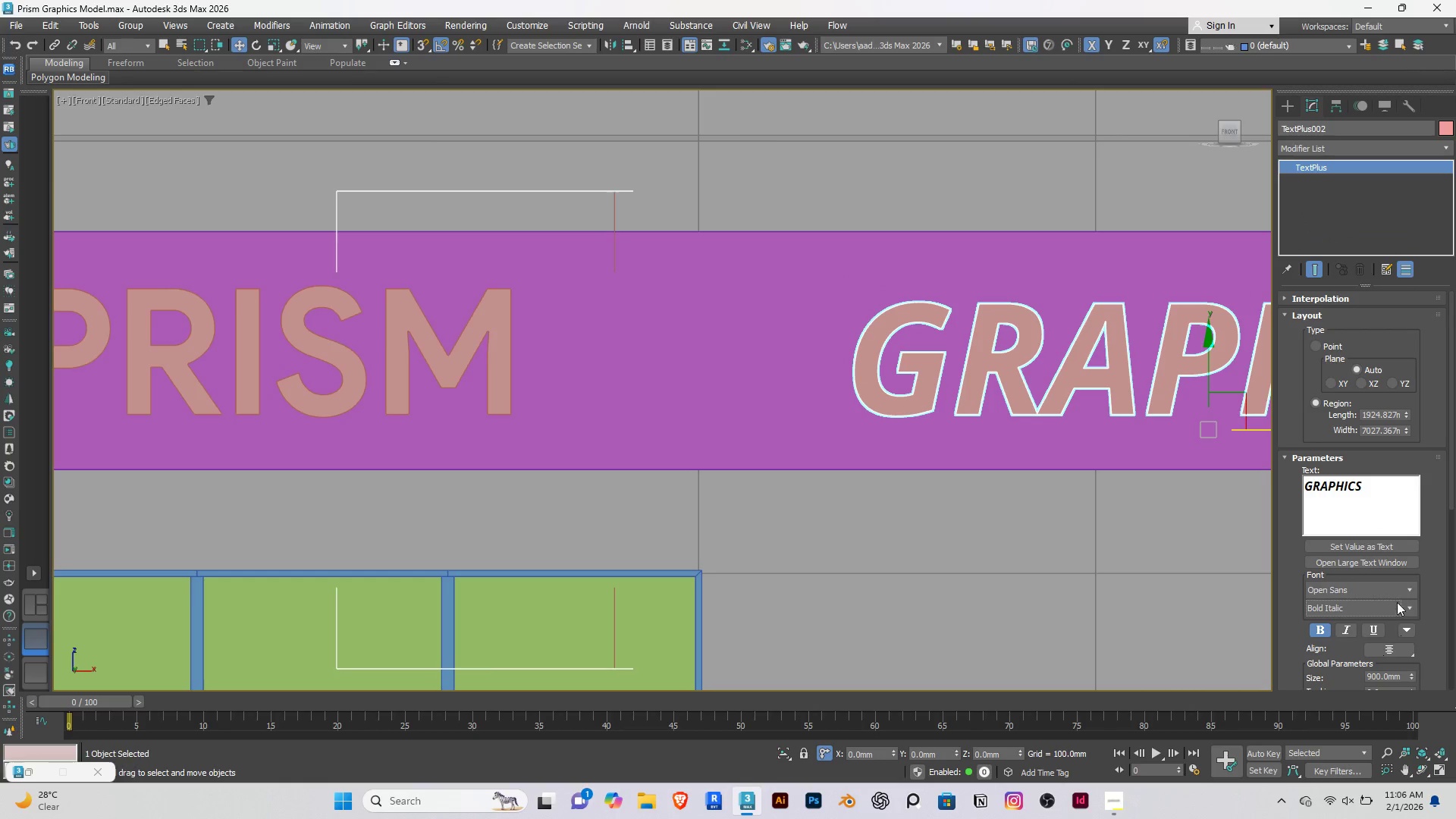 
left_click([1407, 610])
 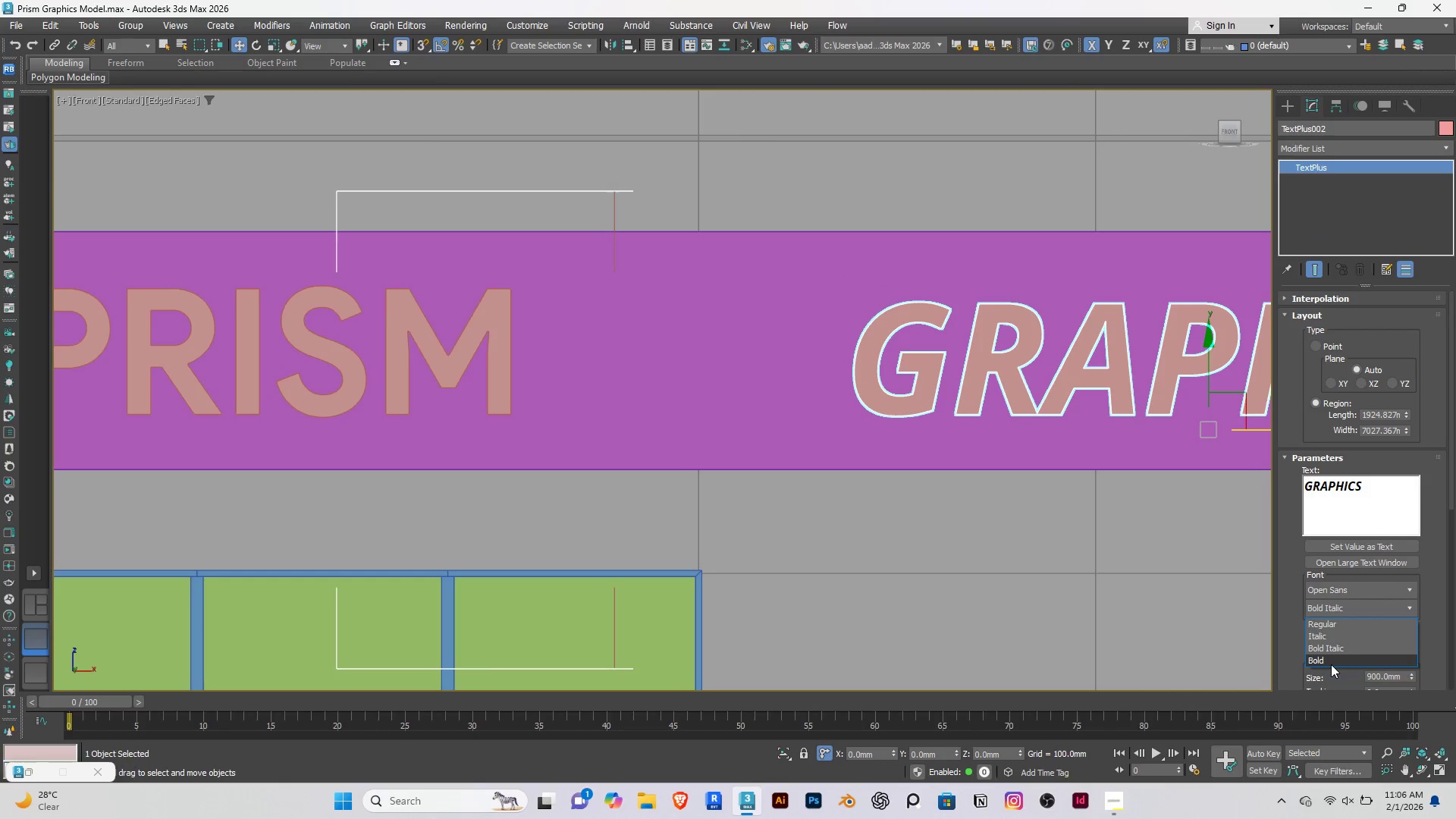 
left_click([1331, 664])
 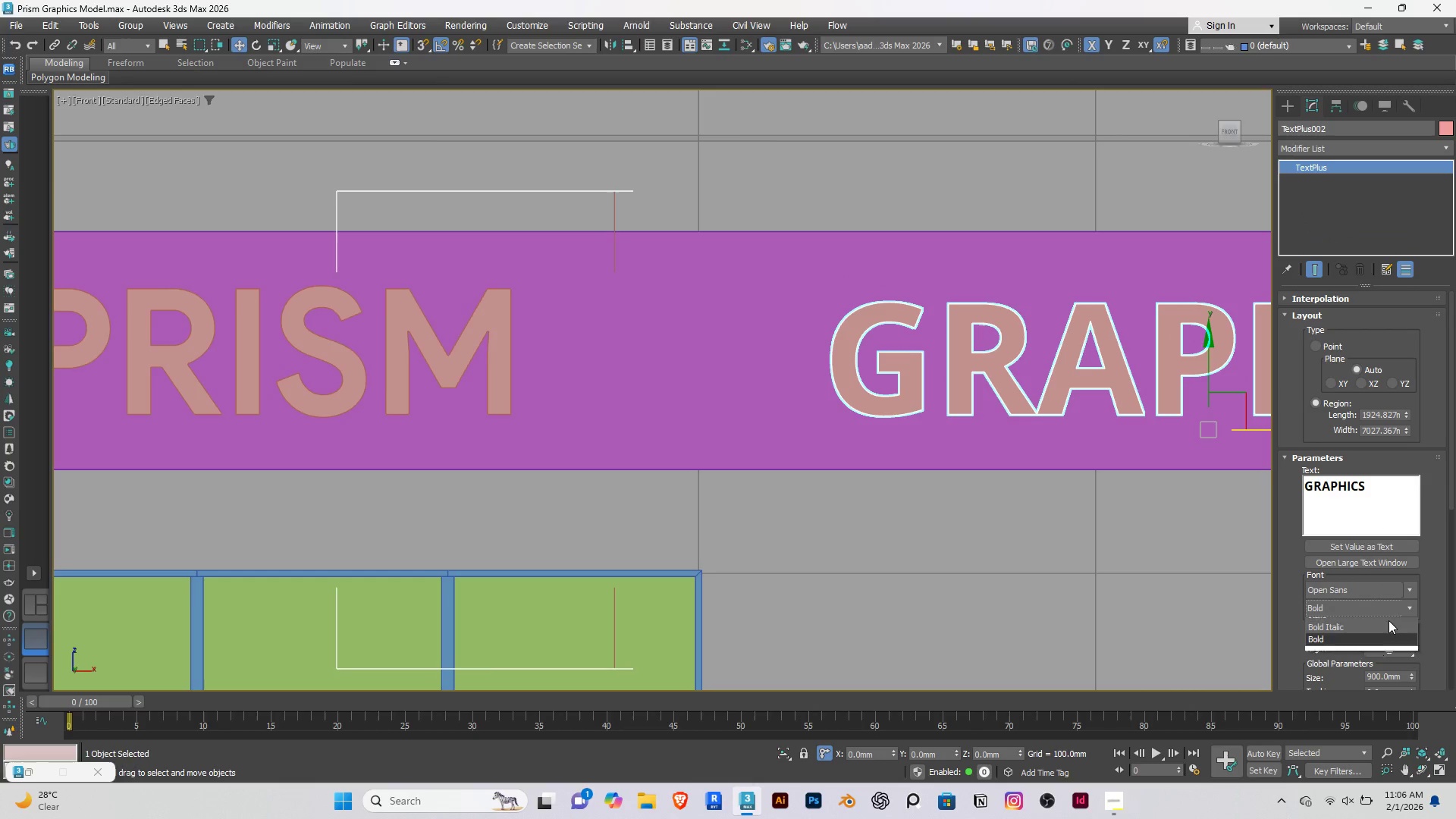 
left_click([1352, 621])
 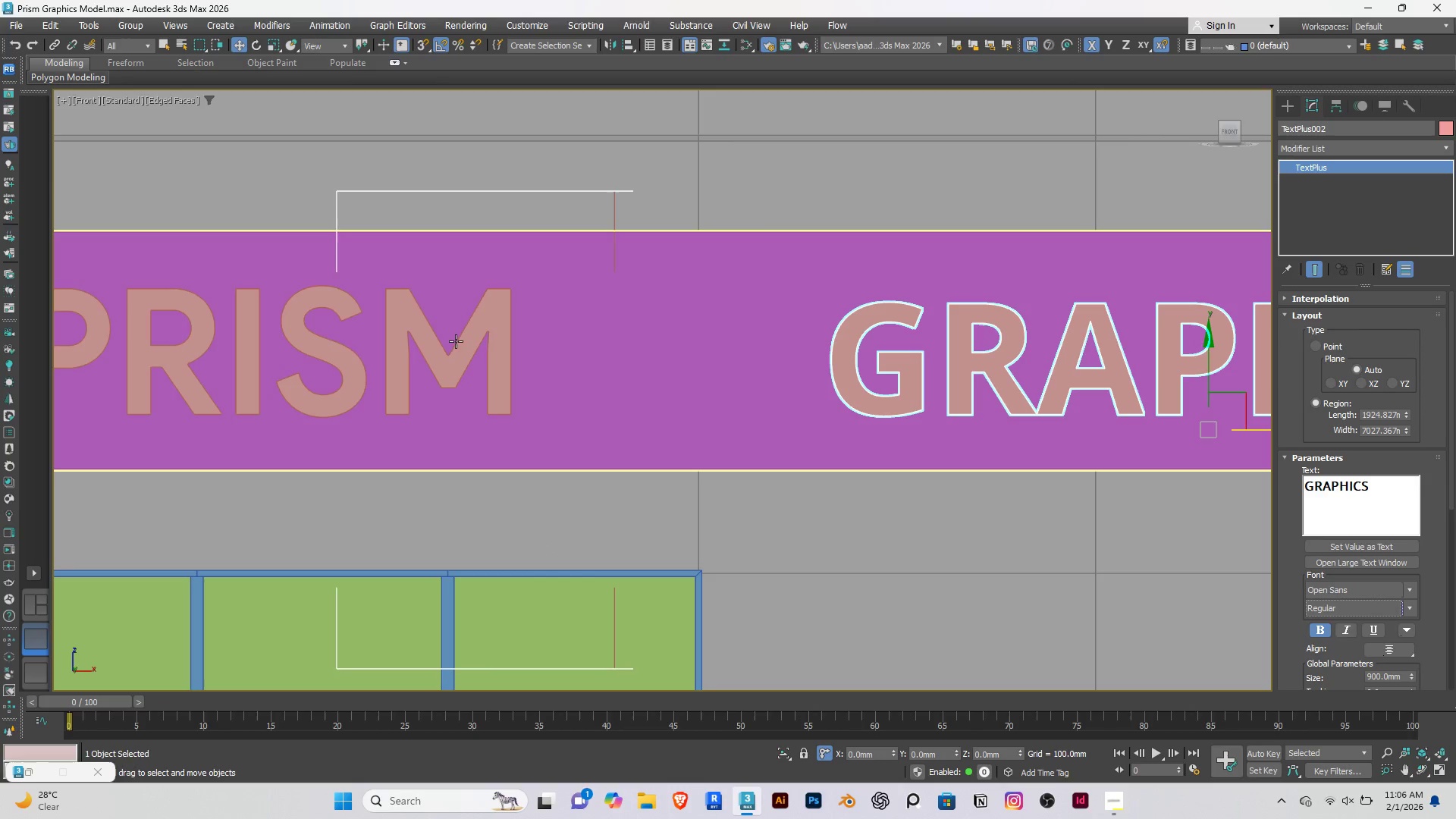 
left_click([459, 350])
 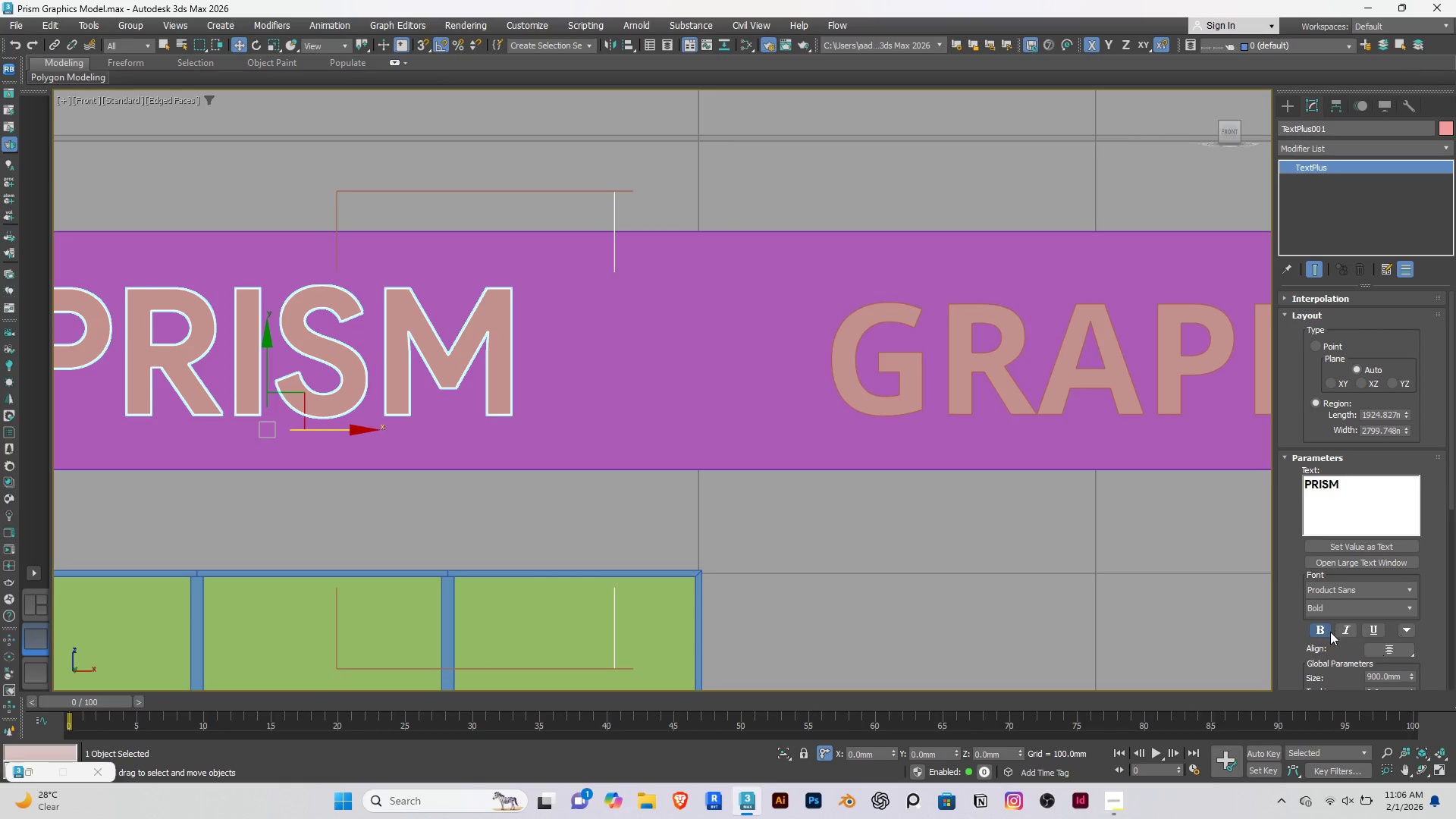 
left_click([1326, 629])
 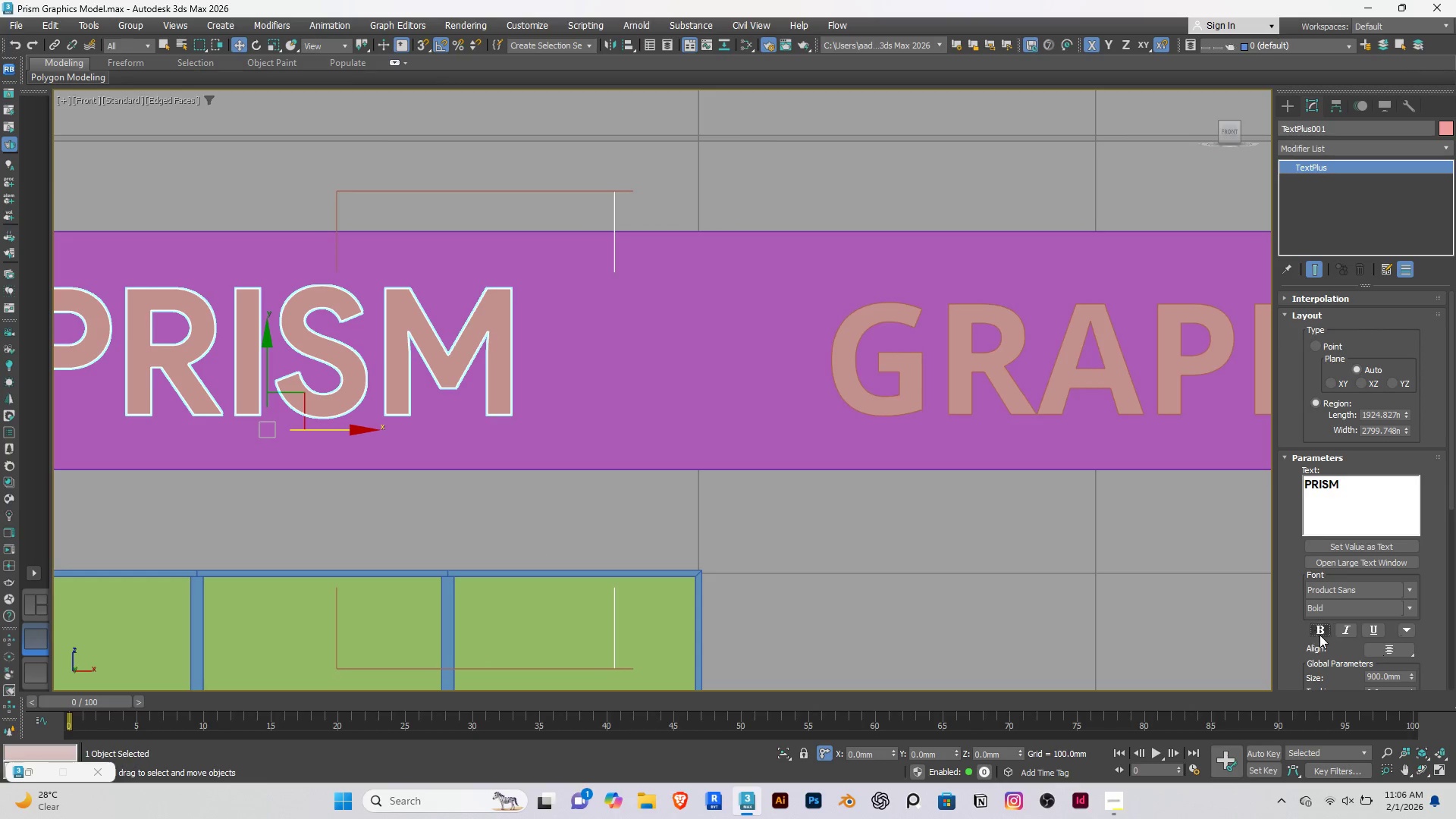 
left_click([1320, 629])
 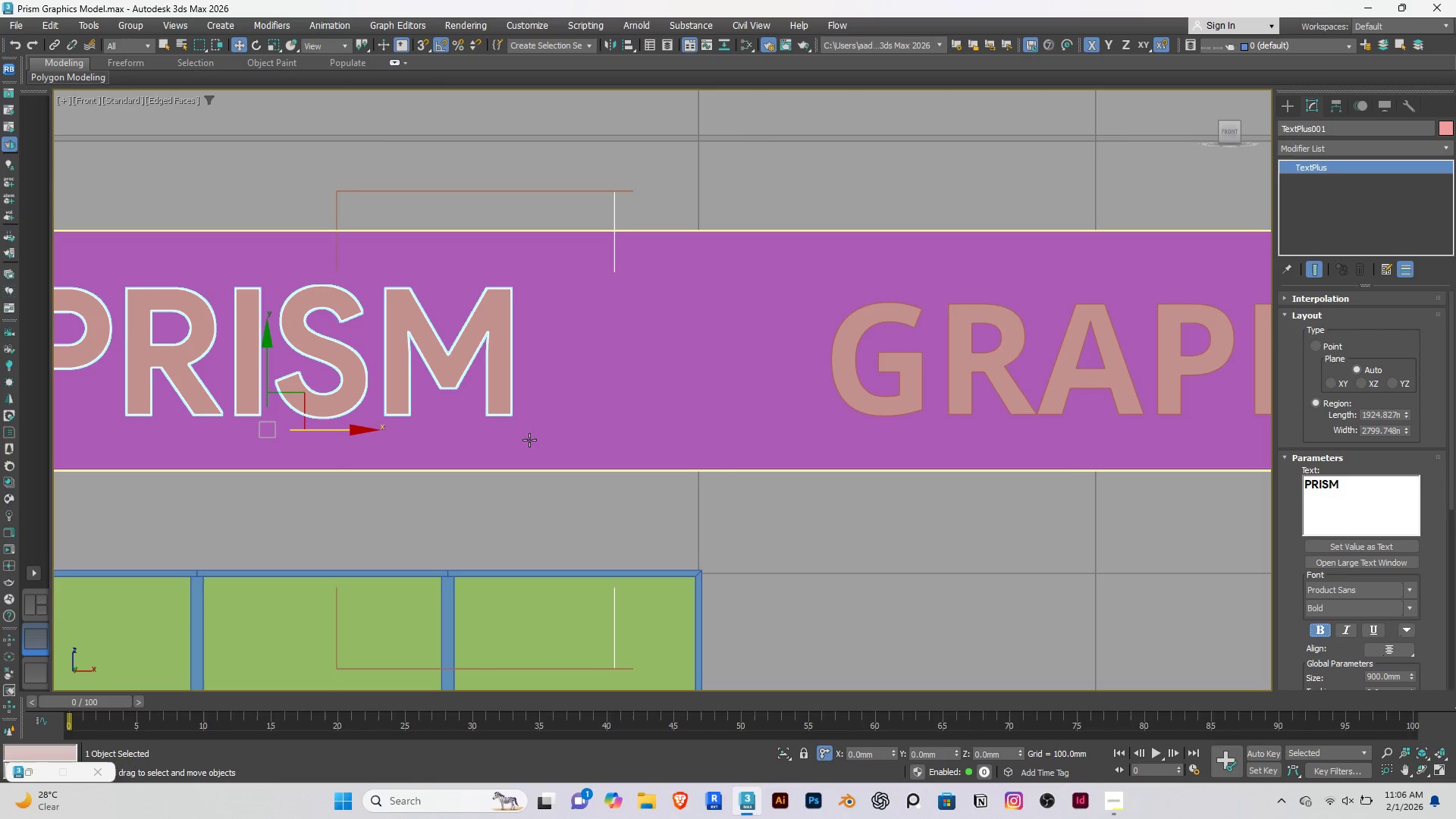 
scroll: coordinate [535, 441], scroll_direction: down, amount: 4.0
 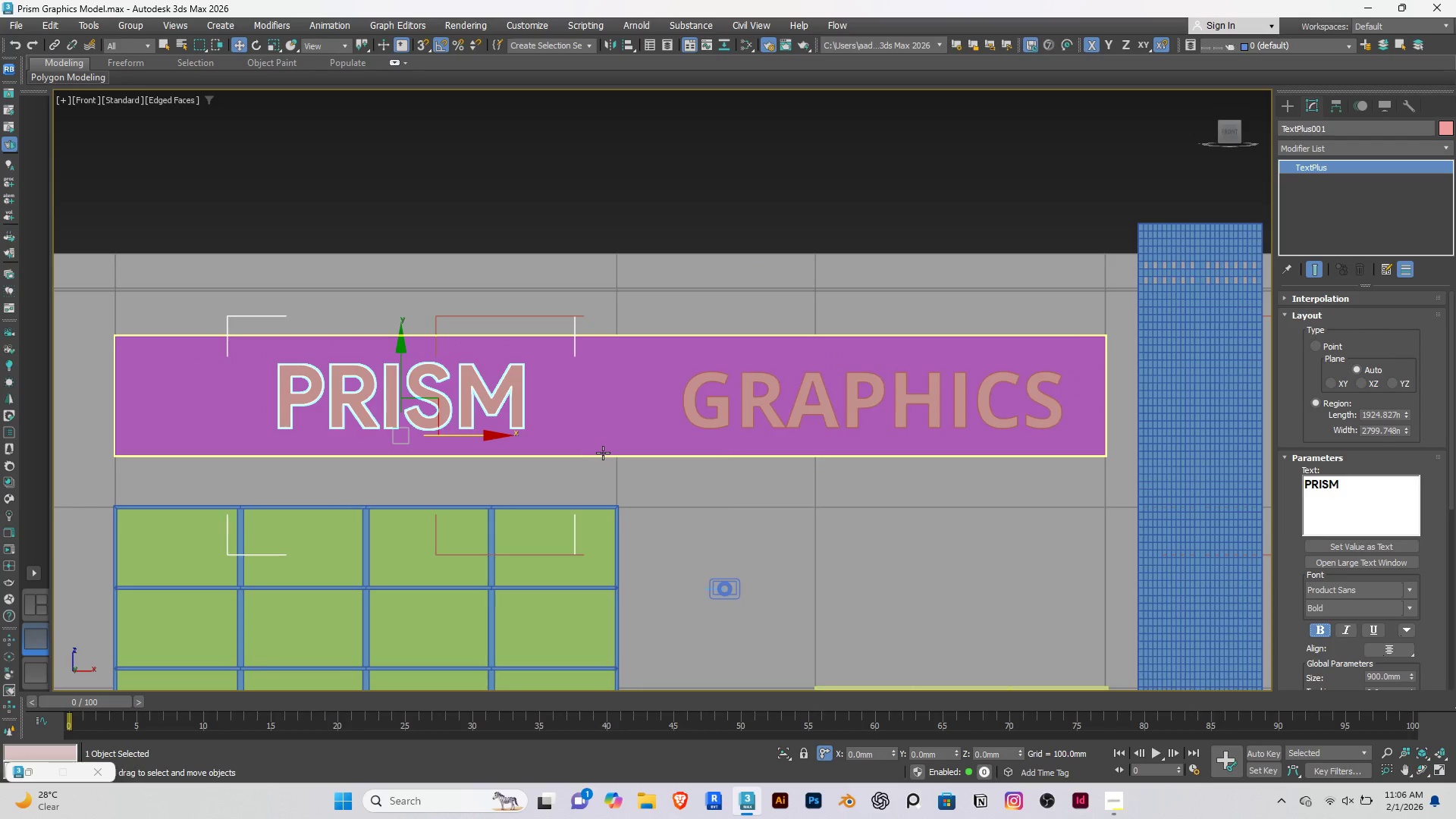 
left_click([585, 274])
 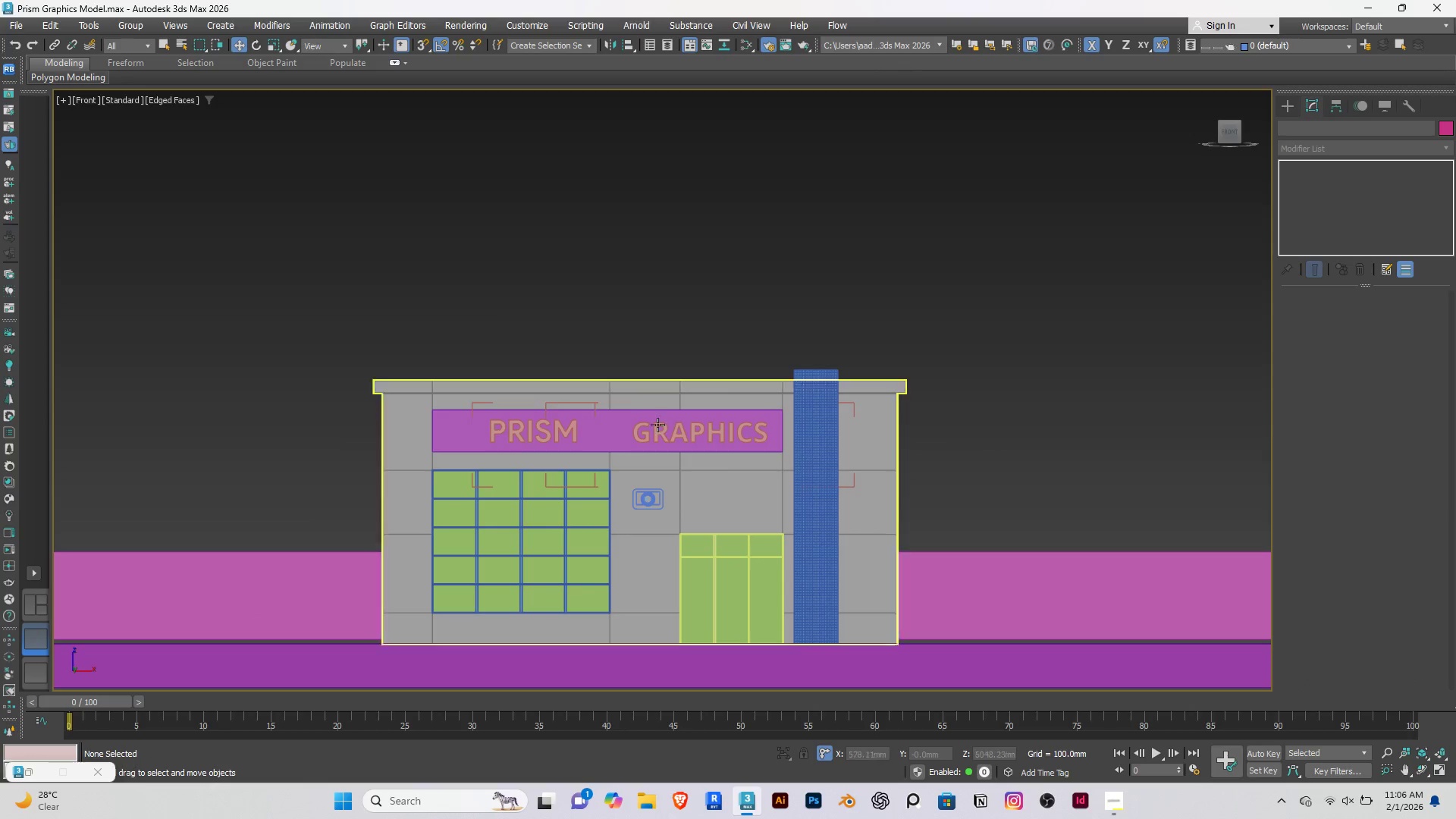 
scroll: coordinate [603, 453], scroll_direction: down, amount: 4.0
 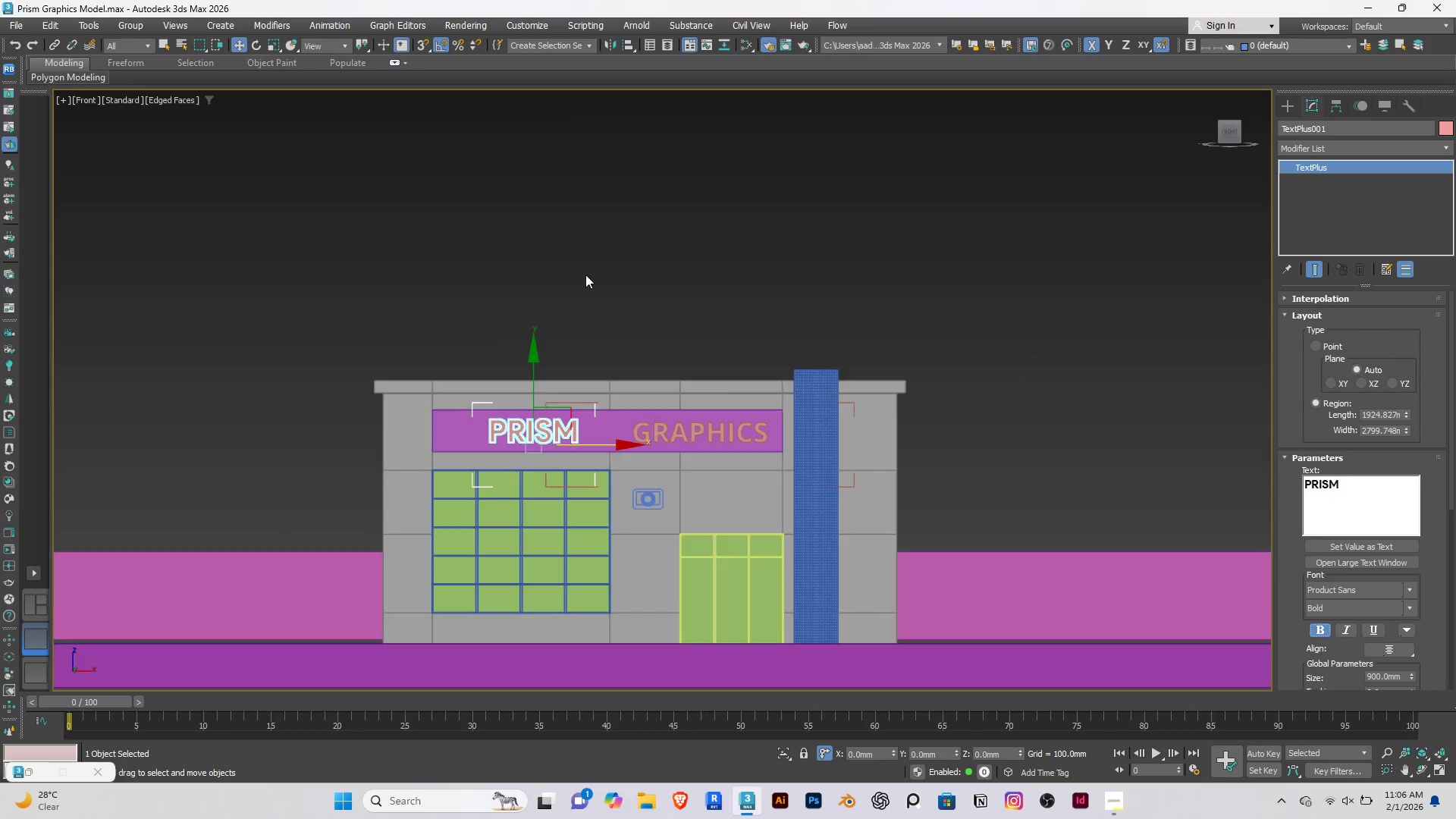 
left_click([653, 432])
 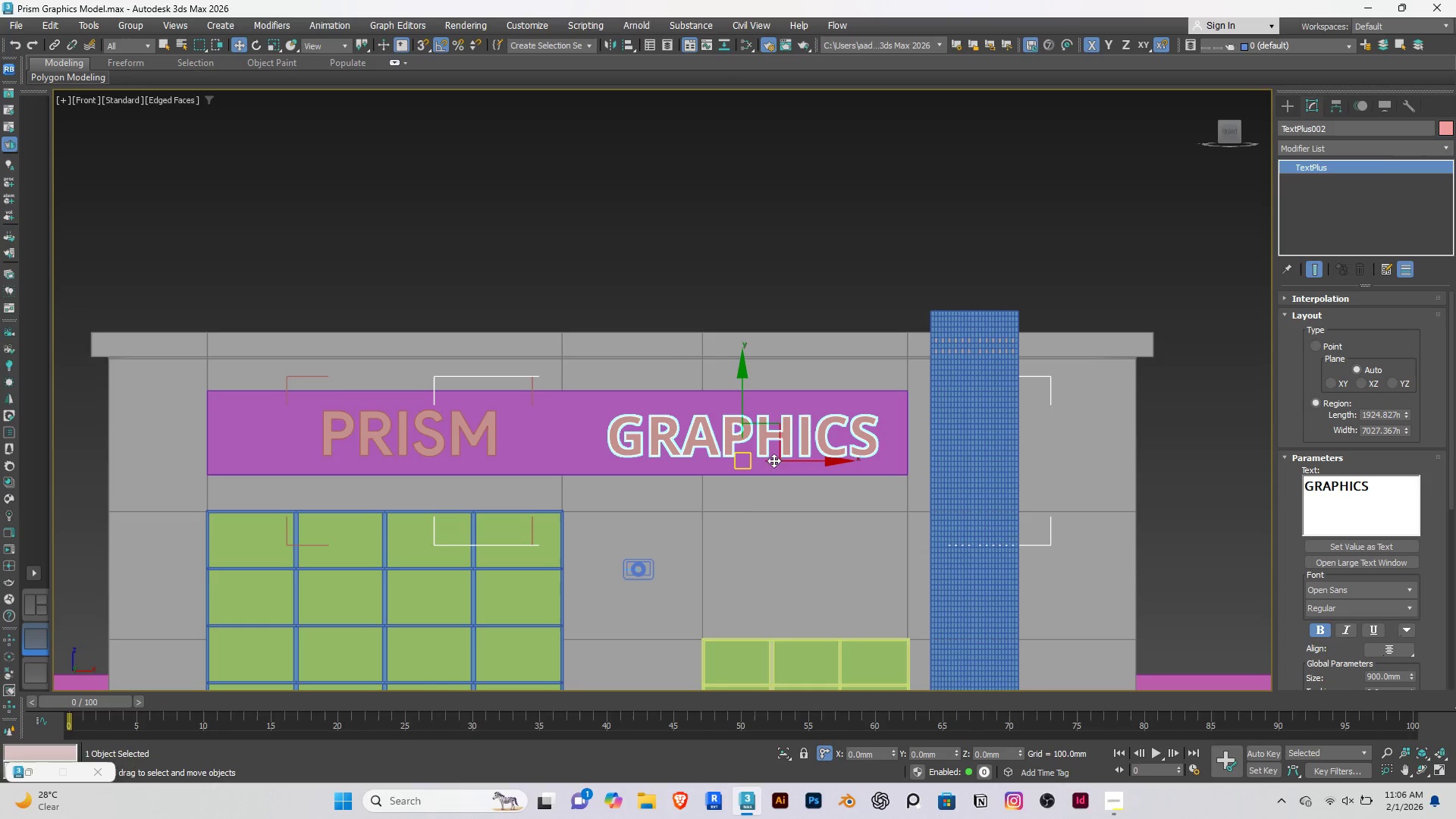 
scroll: coordinate [657, 428], scroll_direction: up, amount: 4.0
 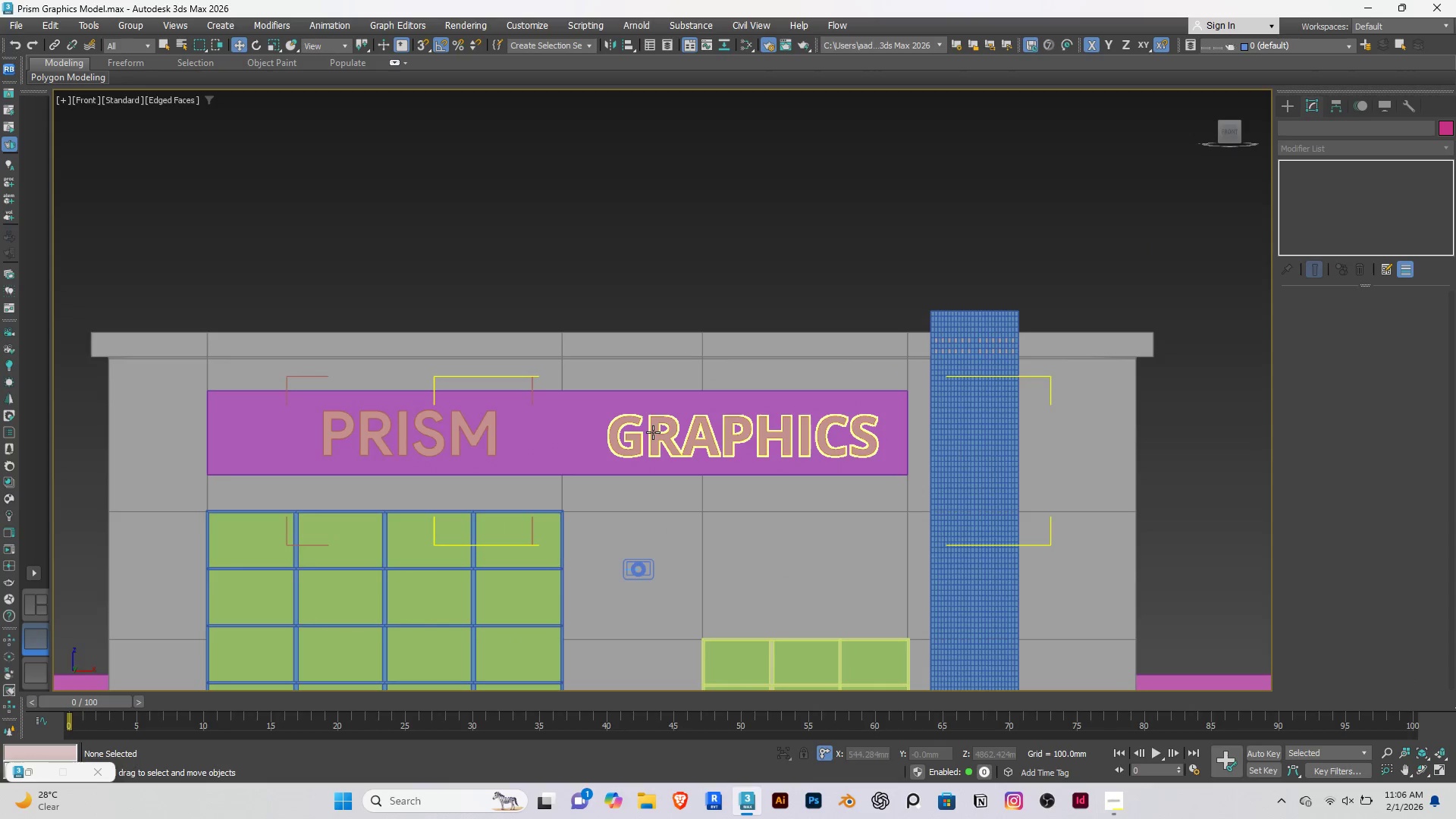 
left_click_drag(start_coordinate=[785, 462], to_coordinate=[687, 483])
 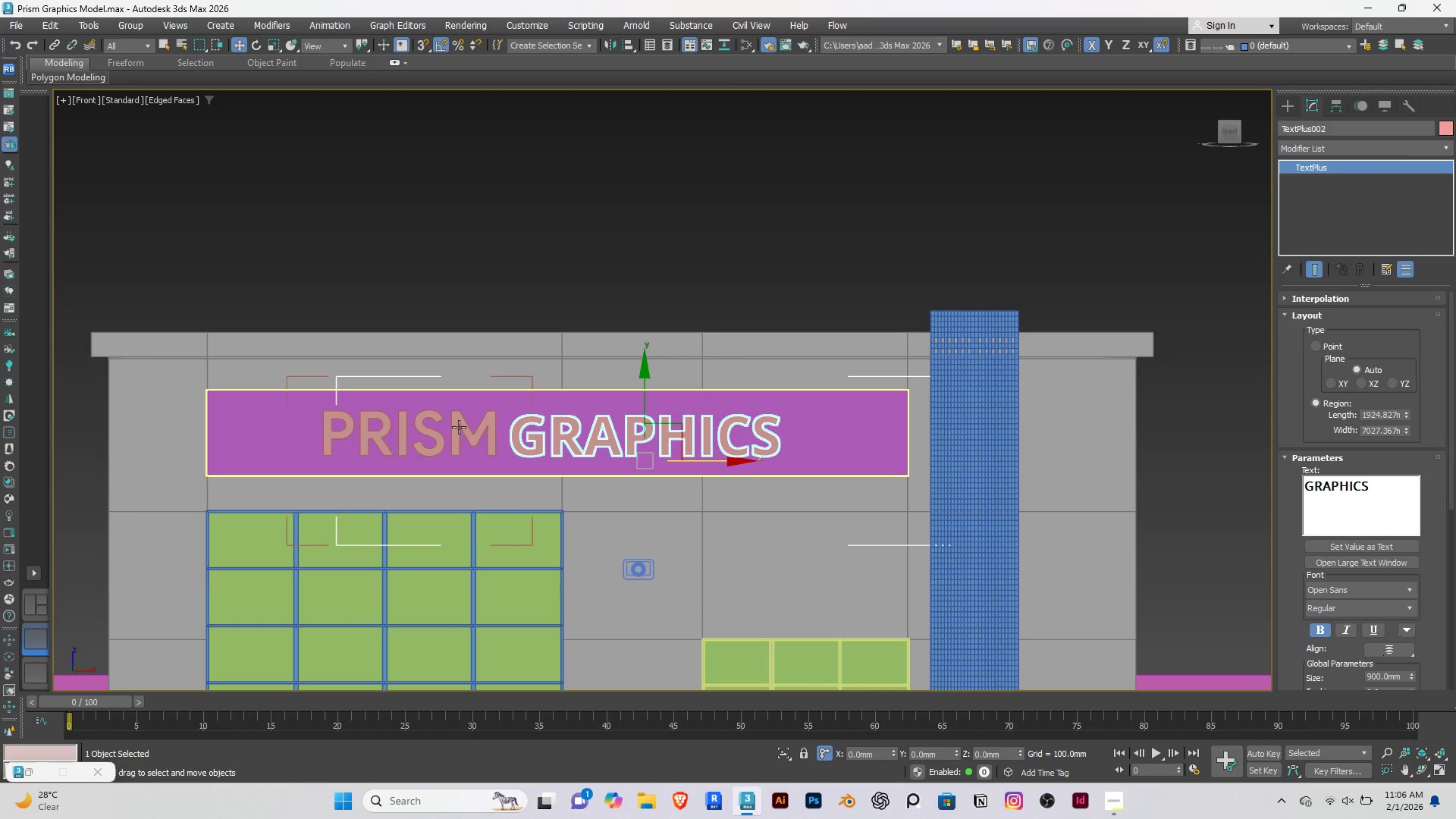 
scroll: coordinate [821, 450], scroll_direction: up, amount: 6.0
 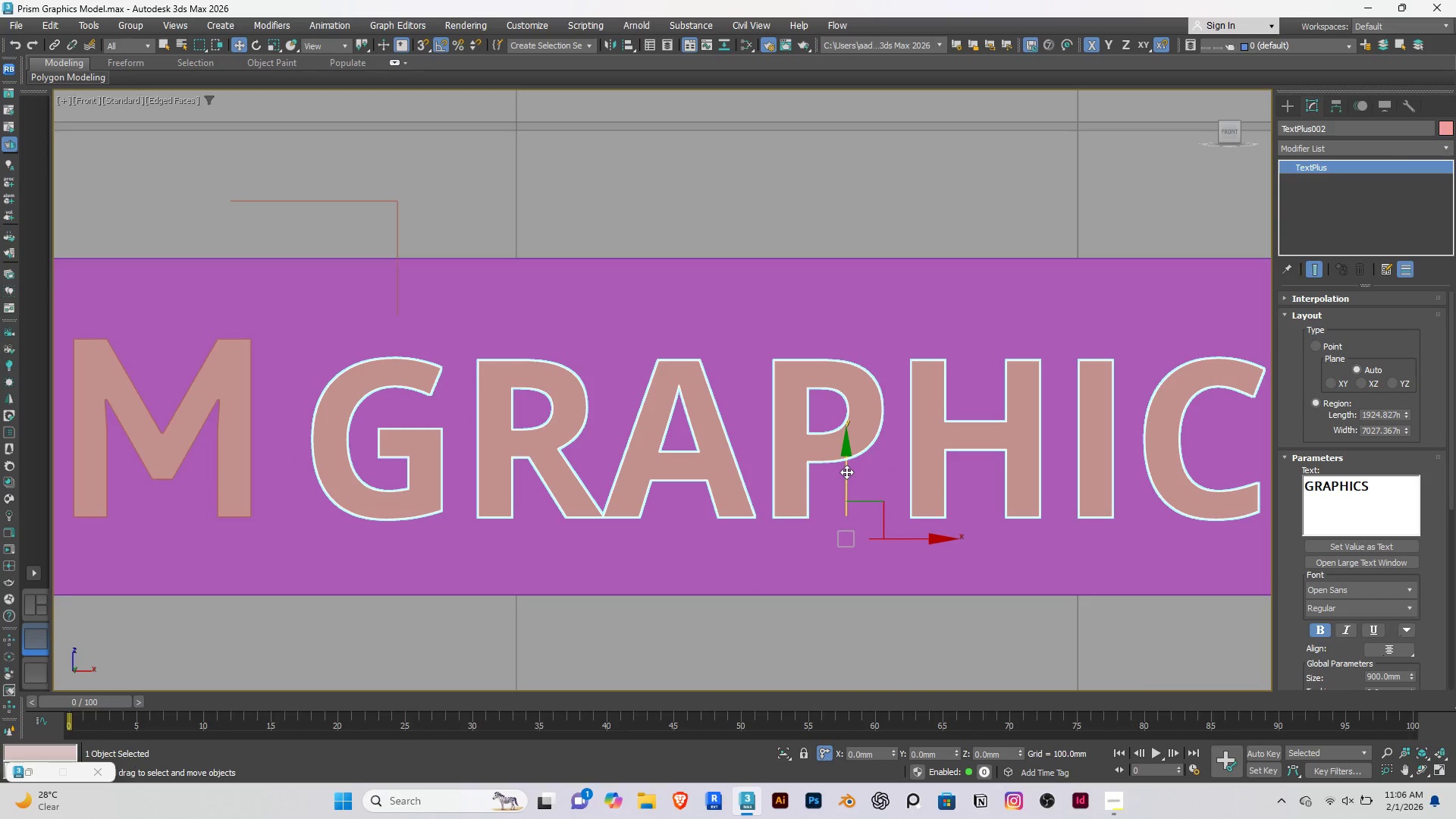 
left_click_drag(start_coordinate=[846, 472], to_coordinate=[845, 459])
 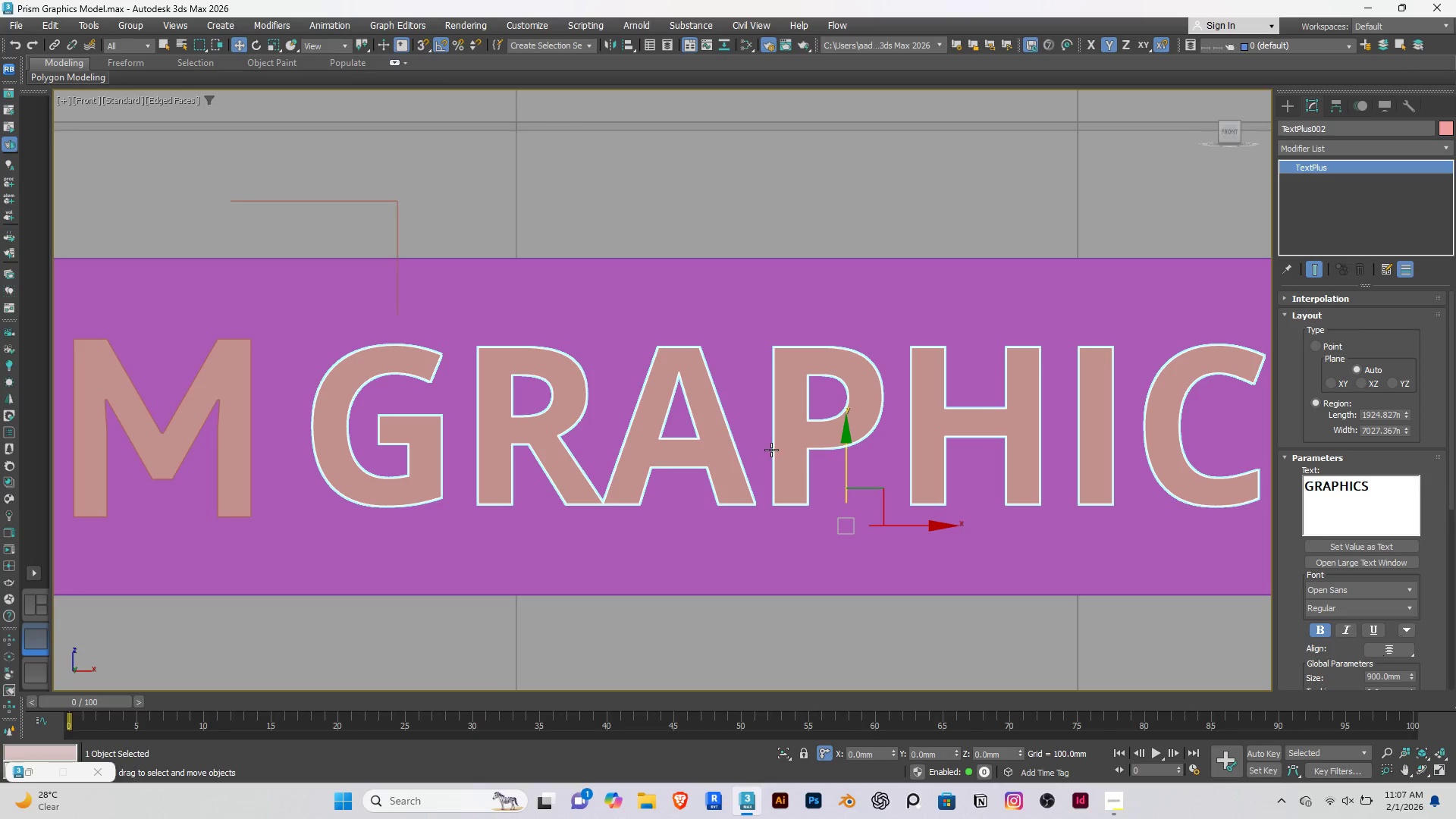 
scroll: coordinate [768, 459], scroll_direction: down, amount: 7.0
 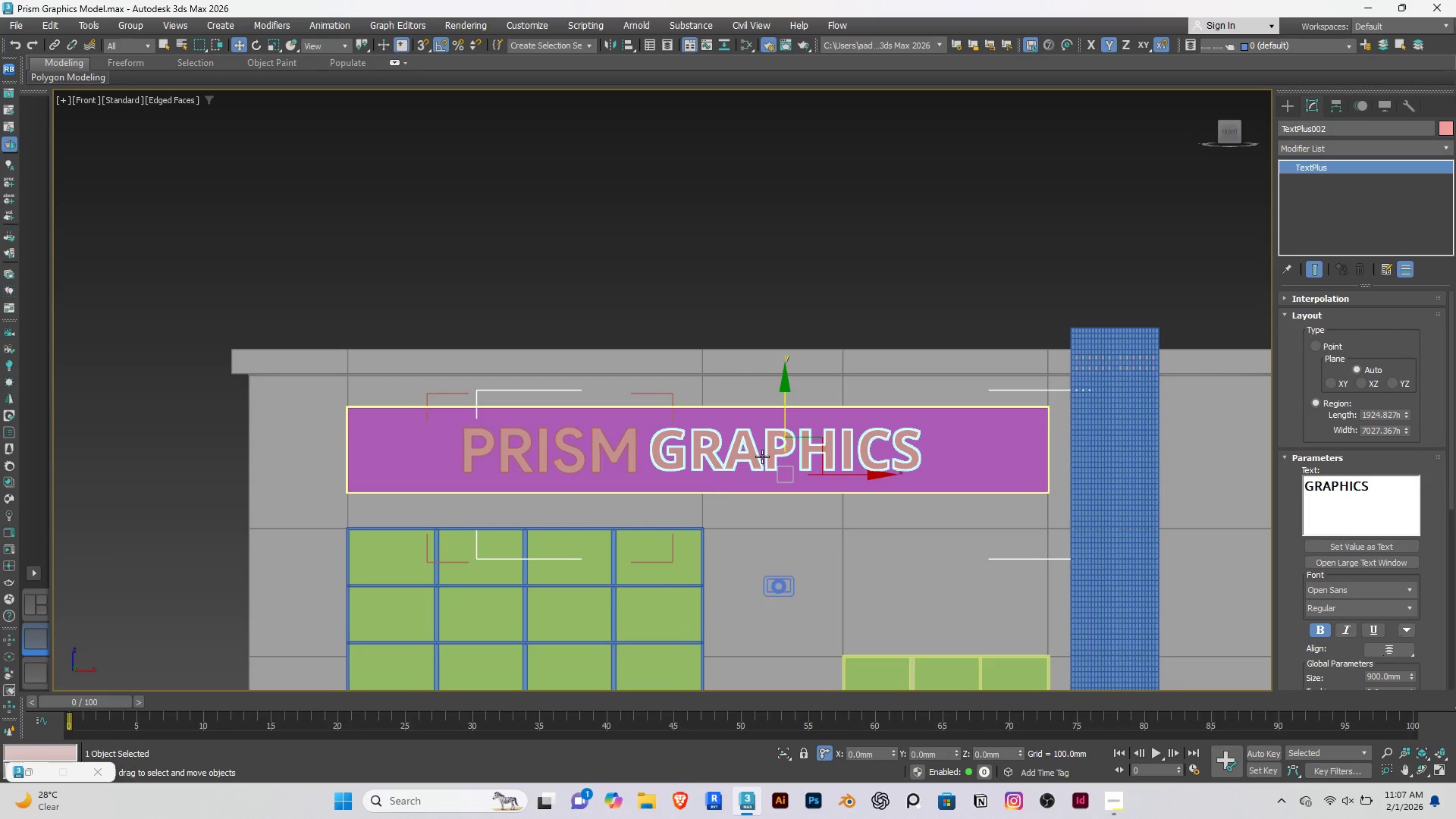 
key(Alt+AltLeft)
 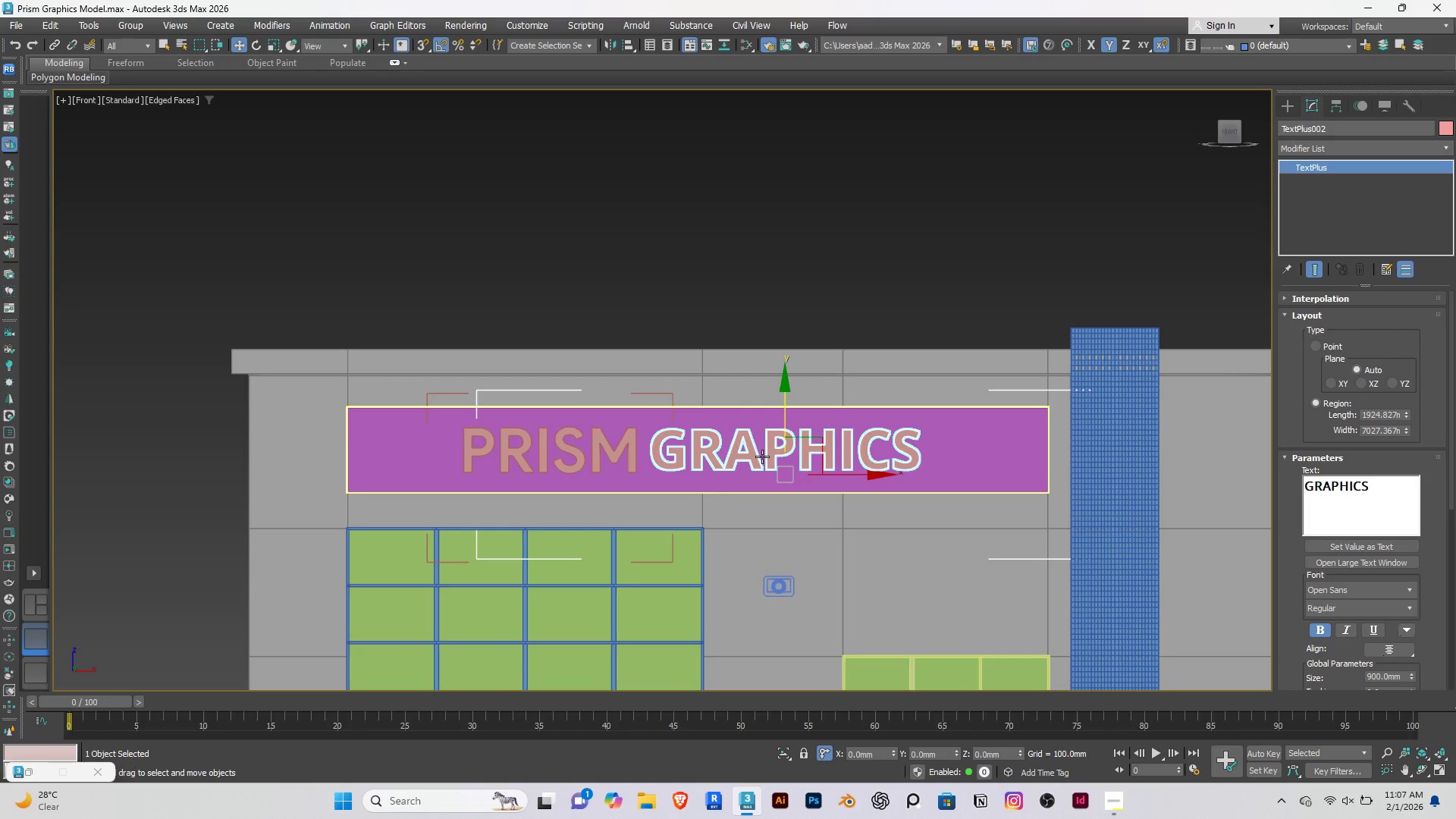 
key(Alt+W)
 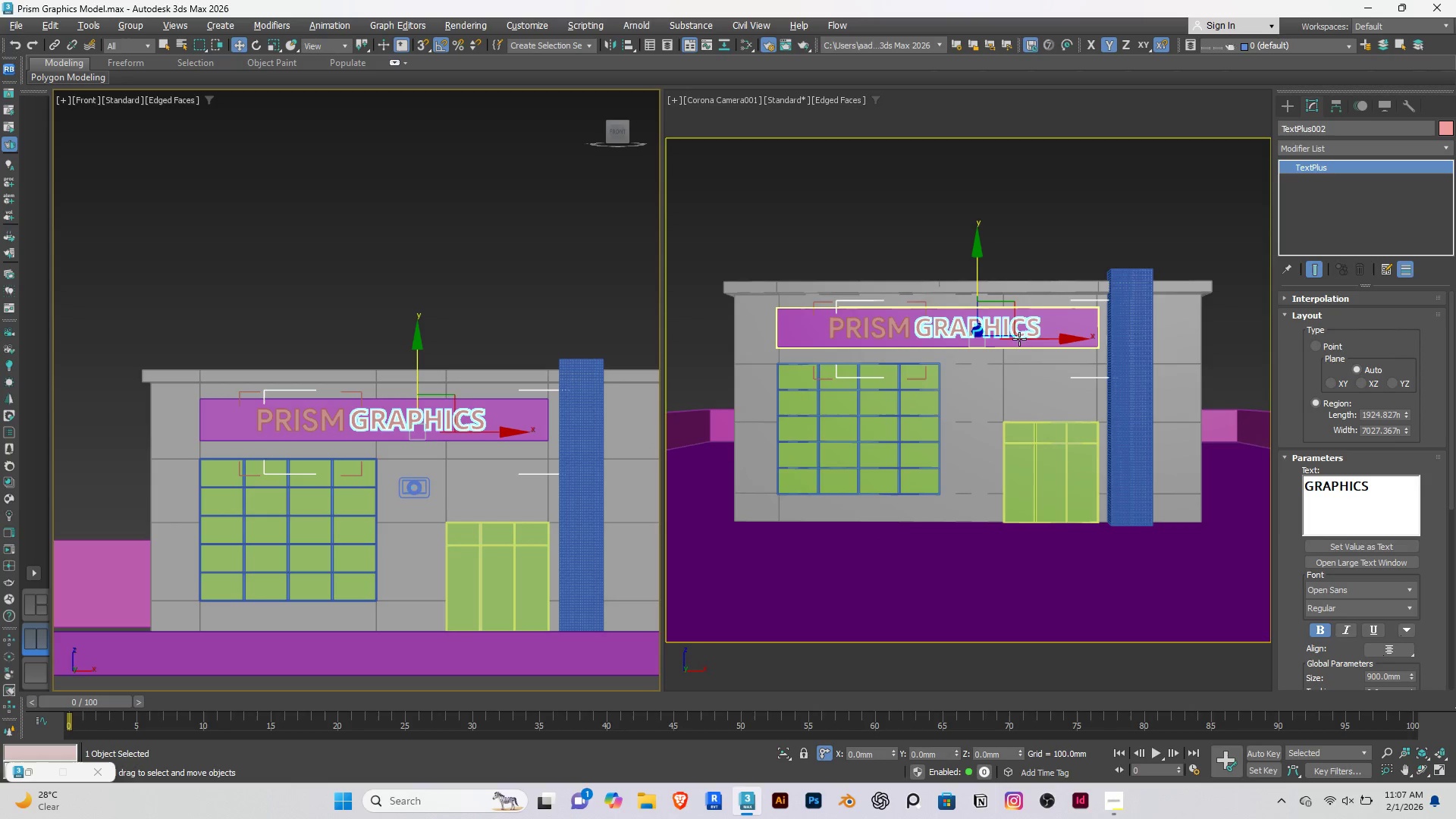 
left_click([881, 184])
 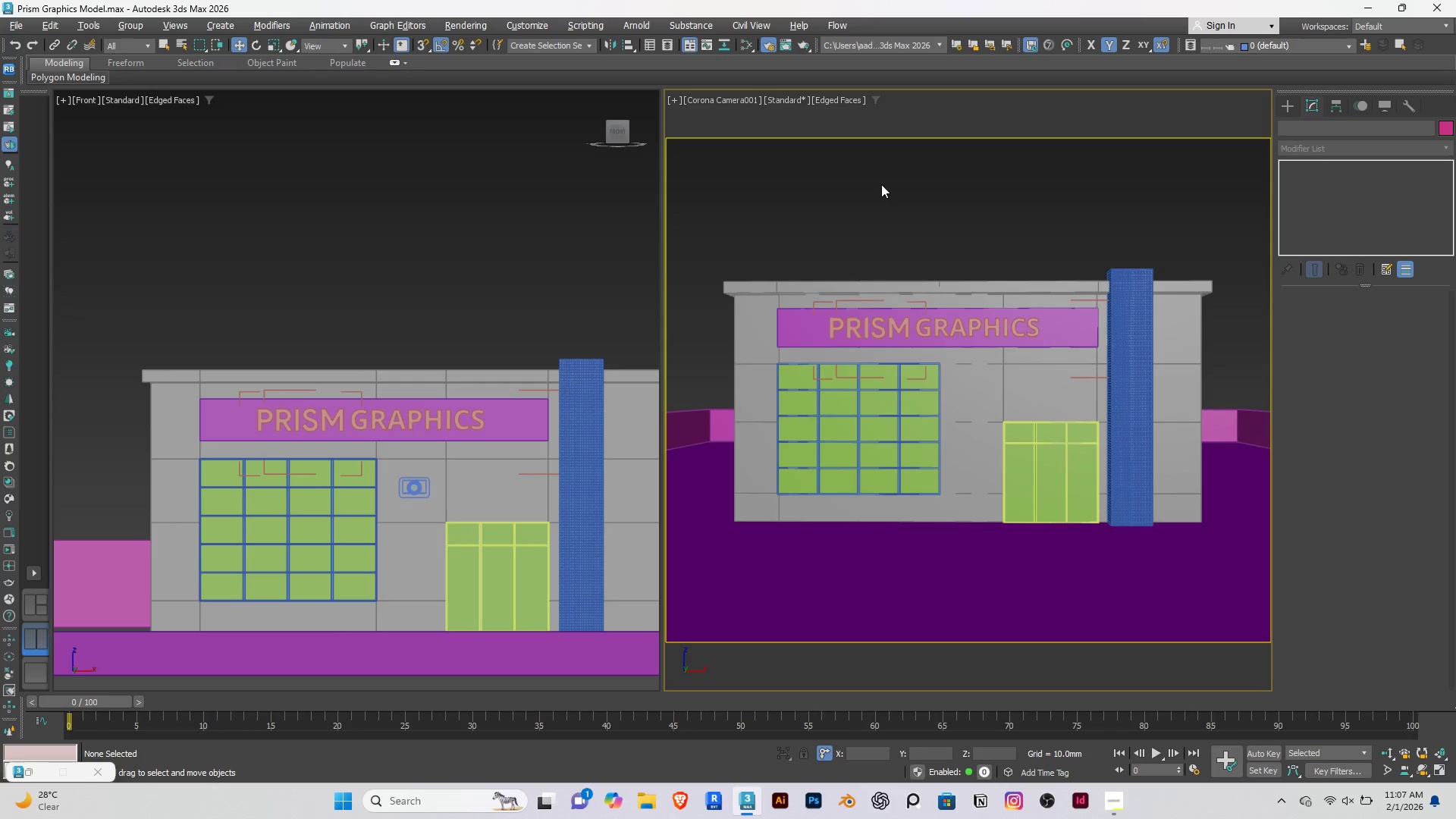 
scroll: coordinate [312, 426], scroll_direction: up, amount: 8.0
 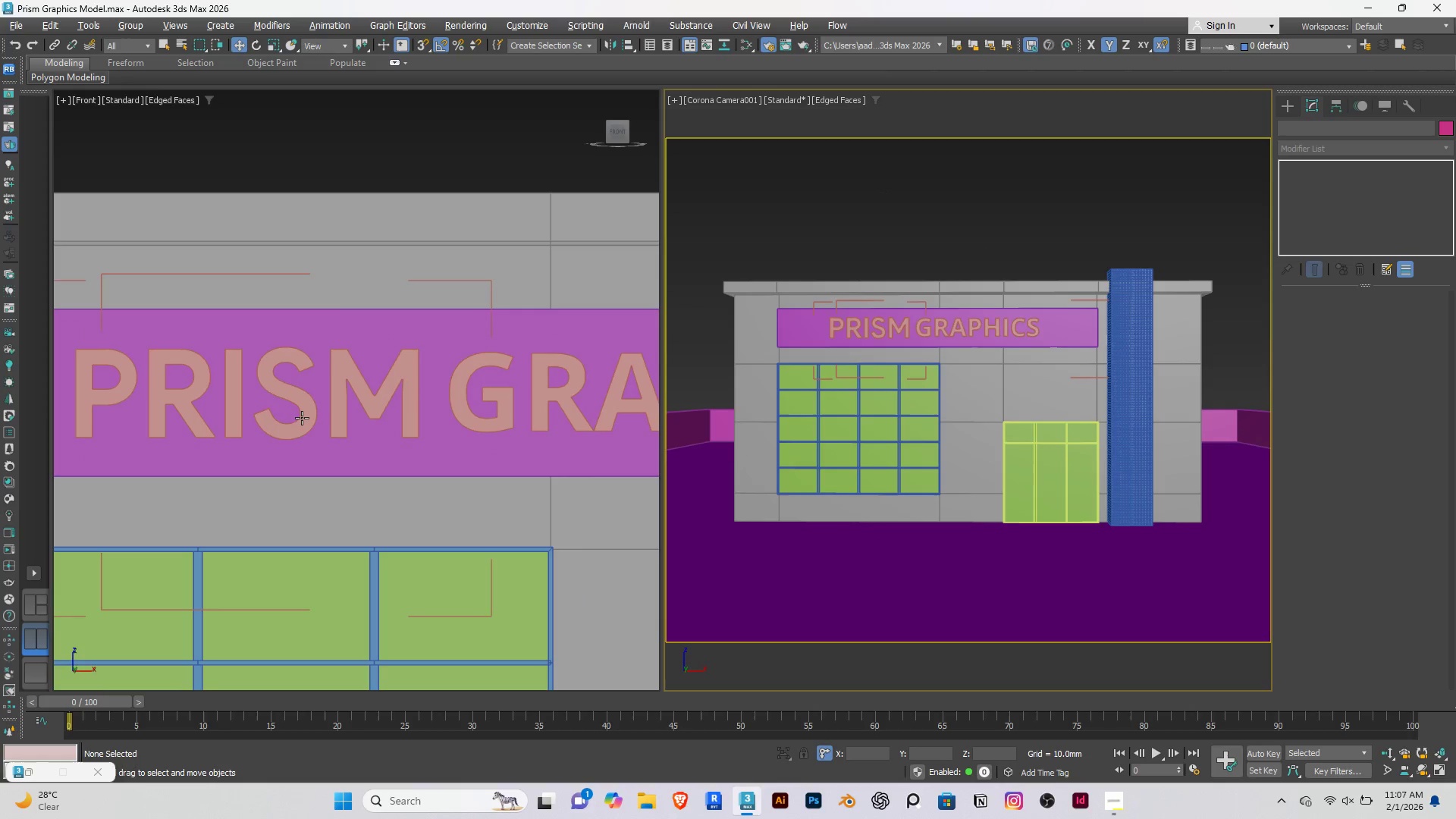 
left_click([302, 418])
 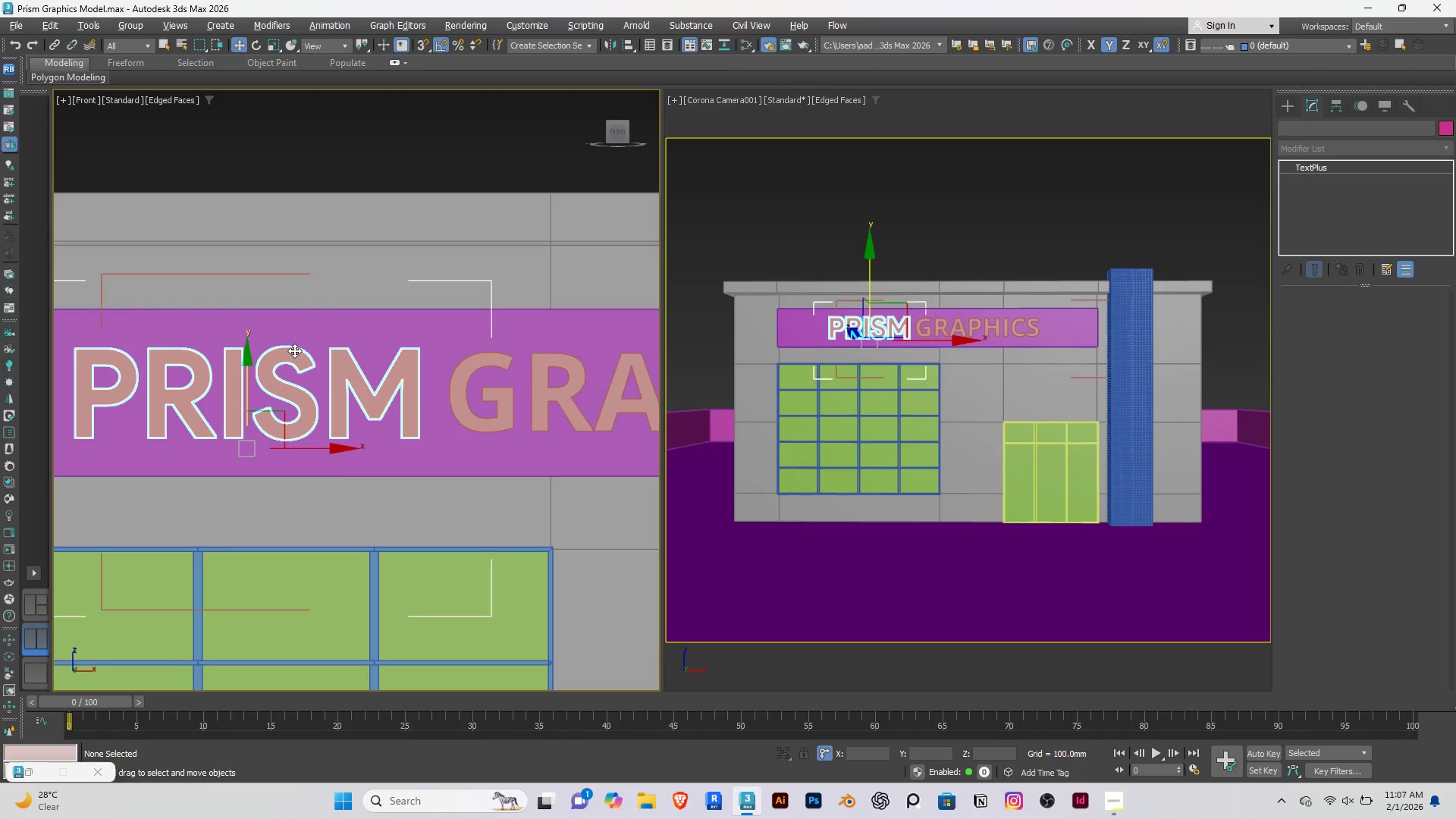 
left_click([294, 350])
 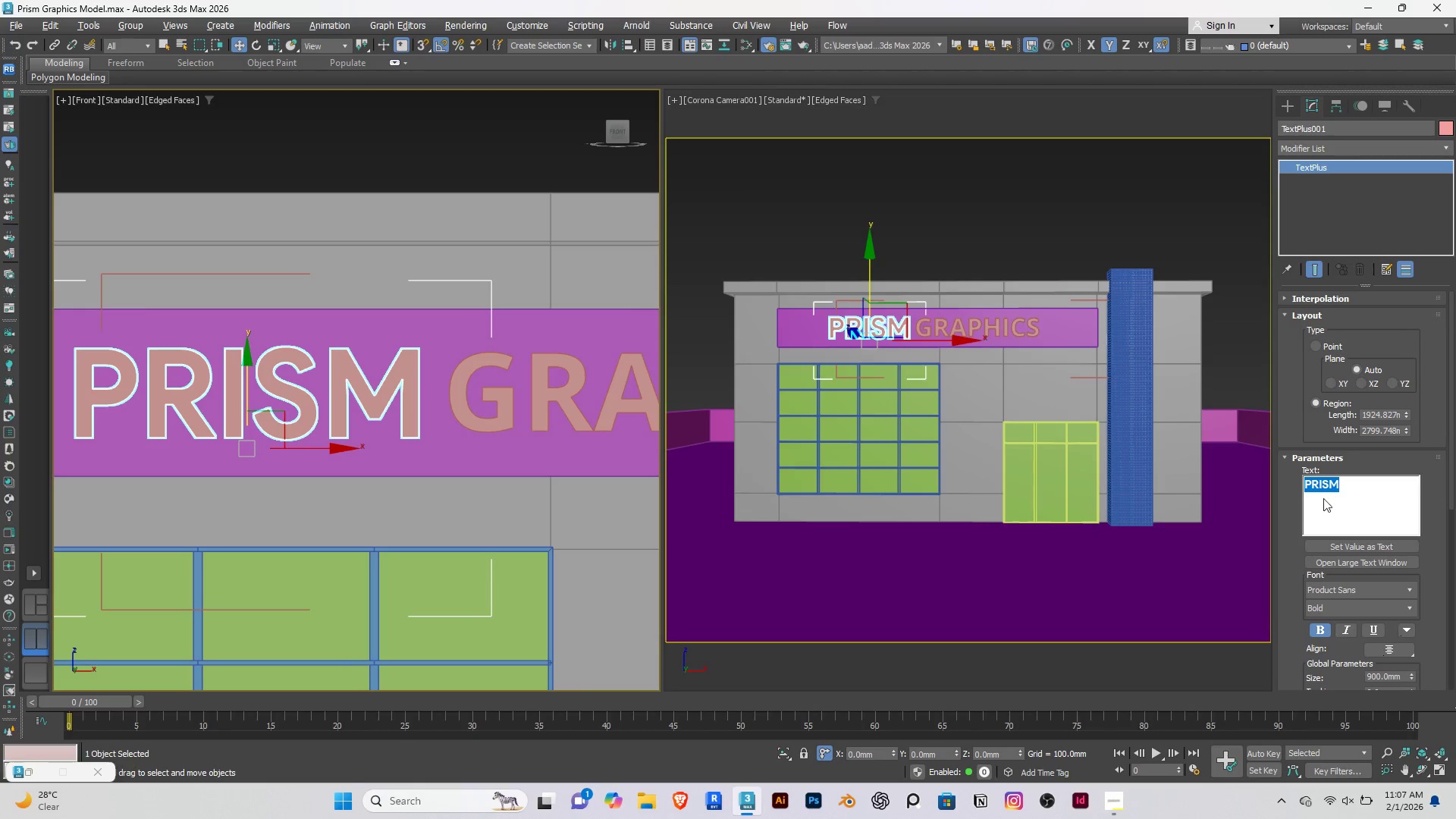 
left_click([1357, 594])
 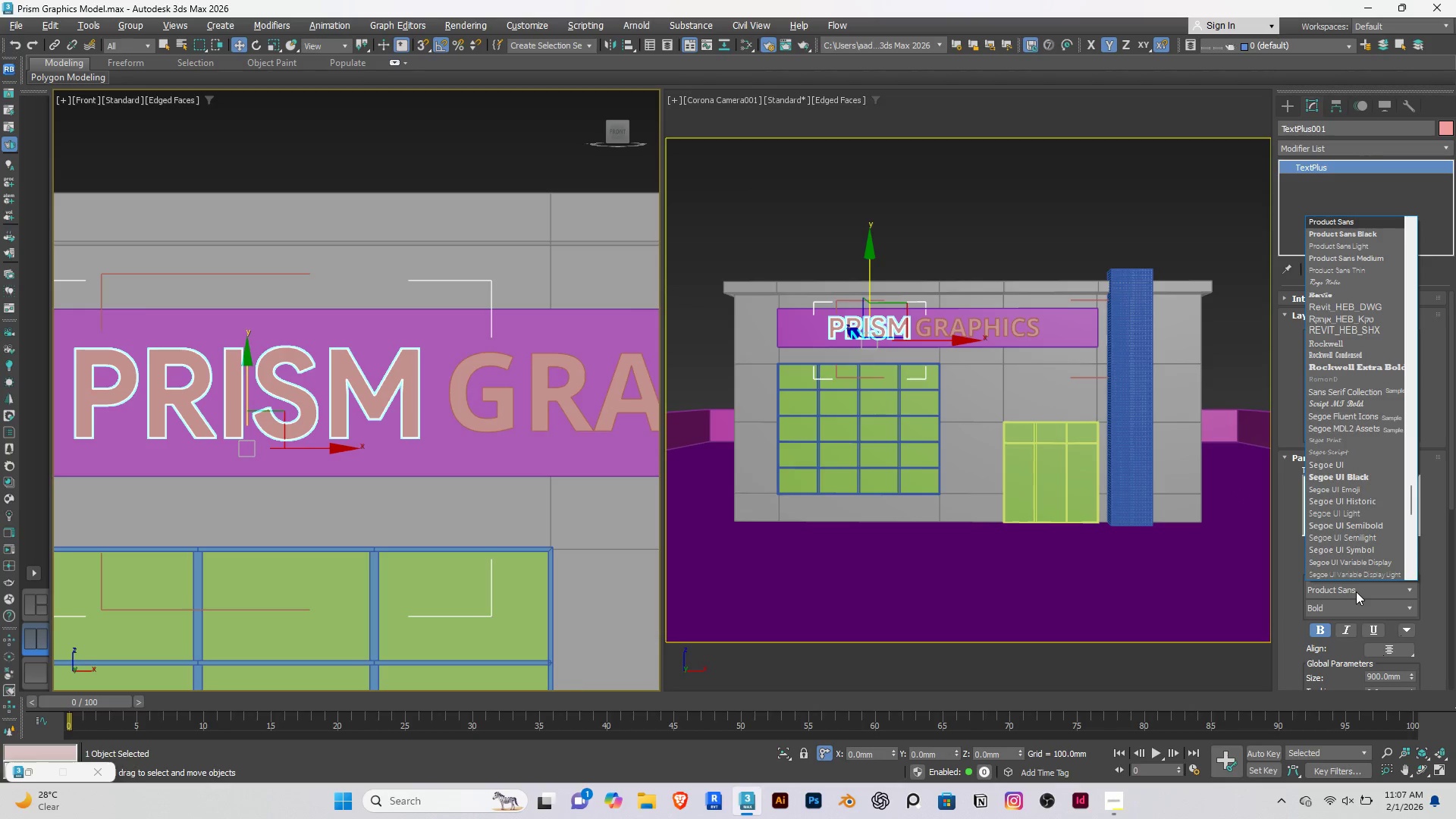 
type(MONTSERR)
 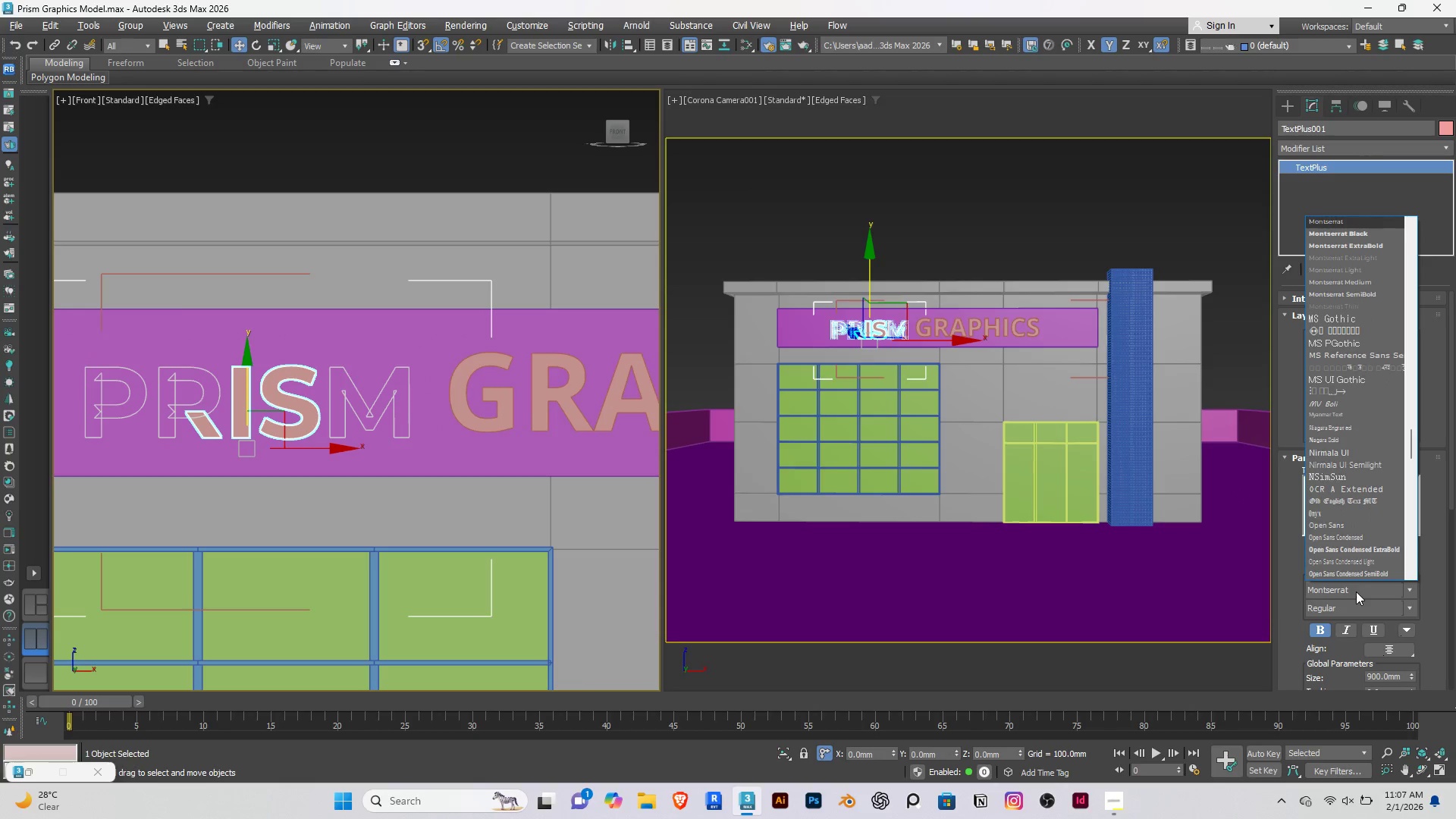 
key(ArrowDown)
 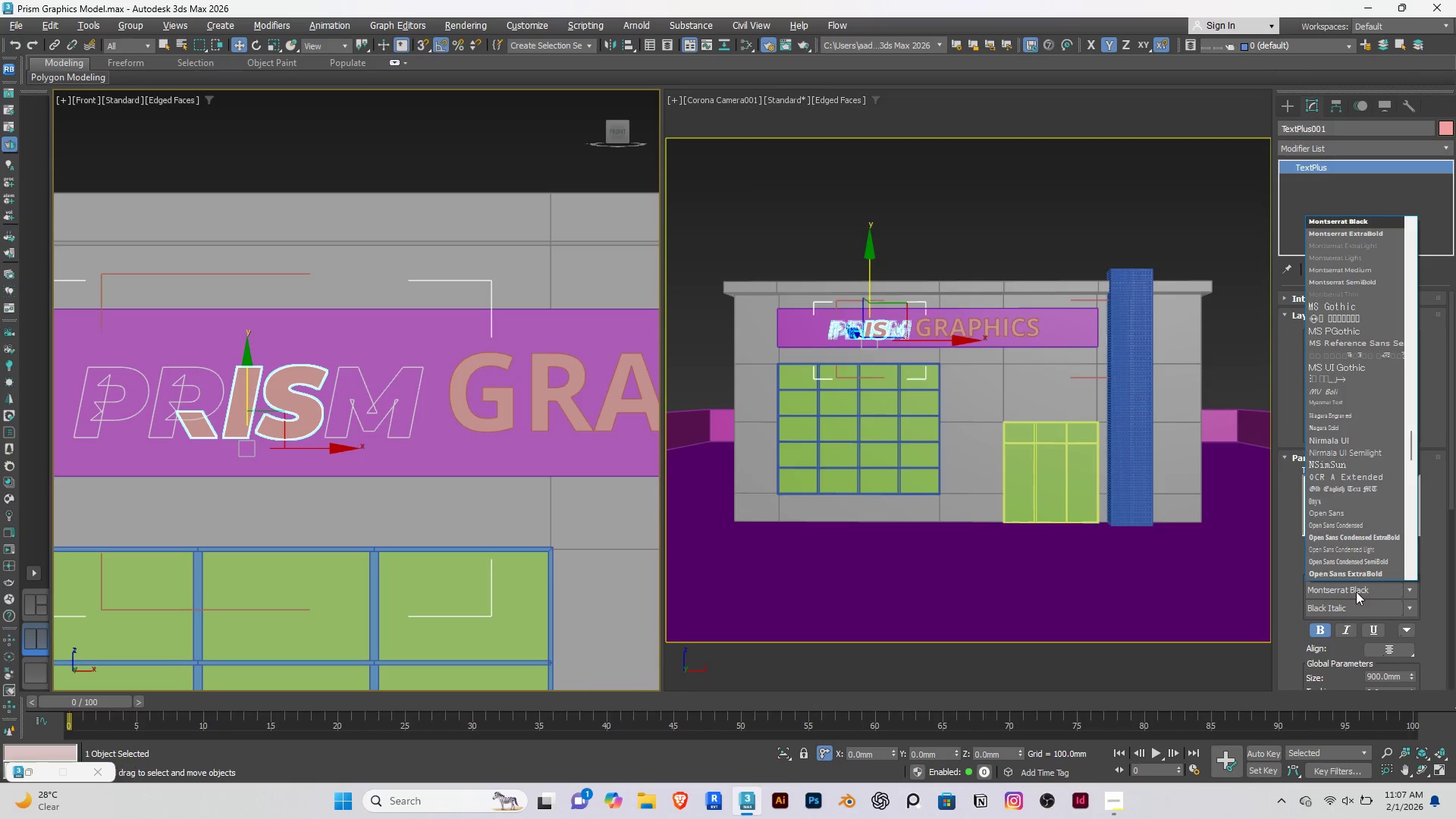 
key(Enter)
 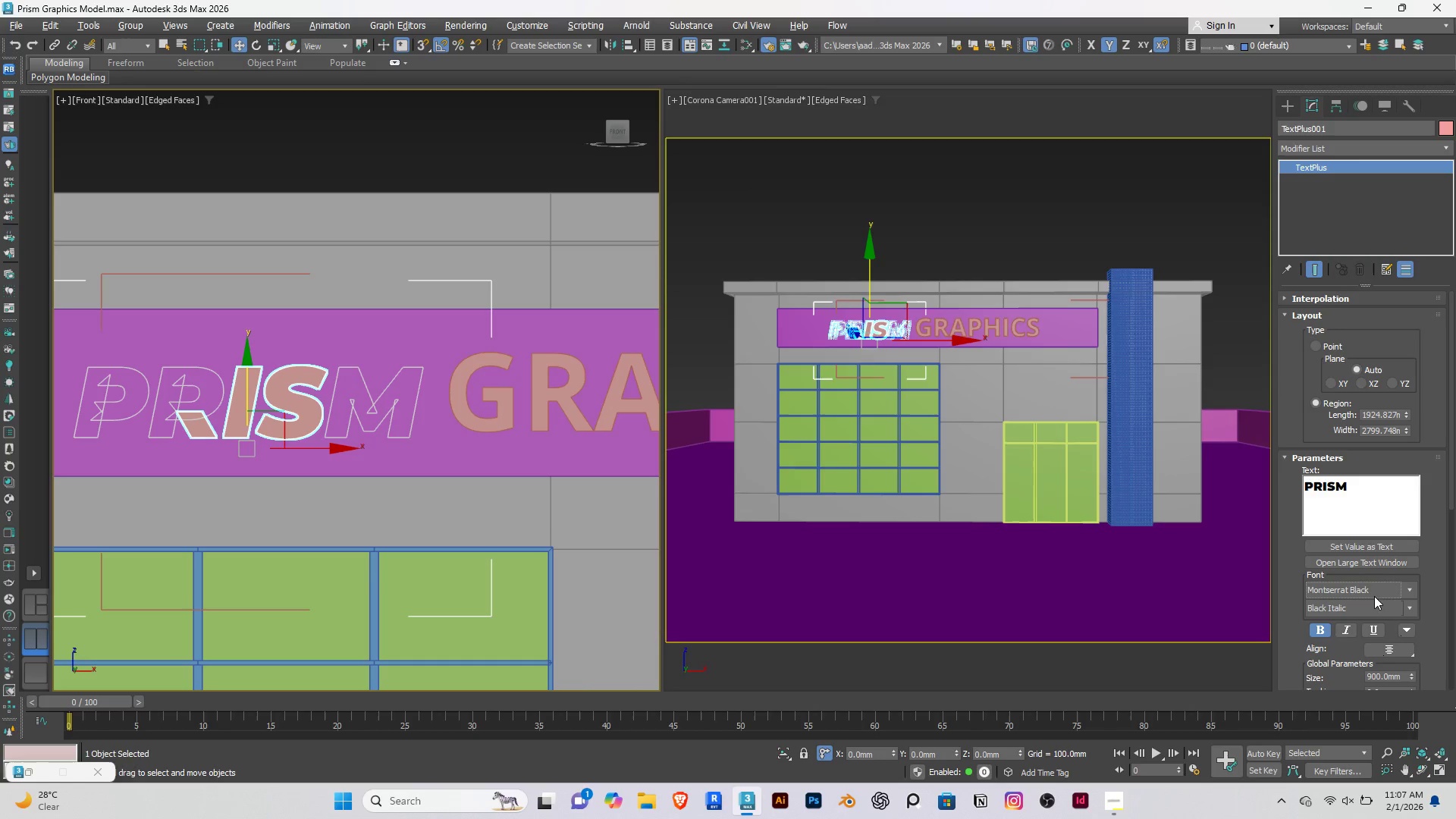 
left_click([1407, 606])
 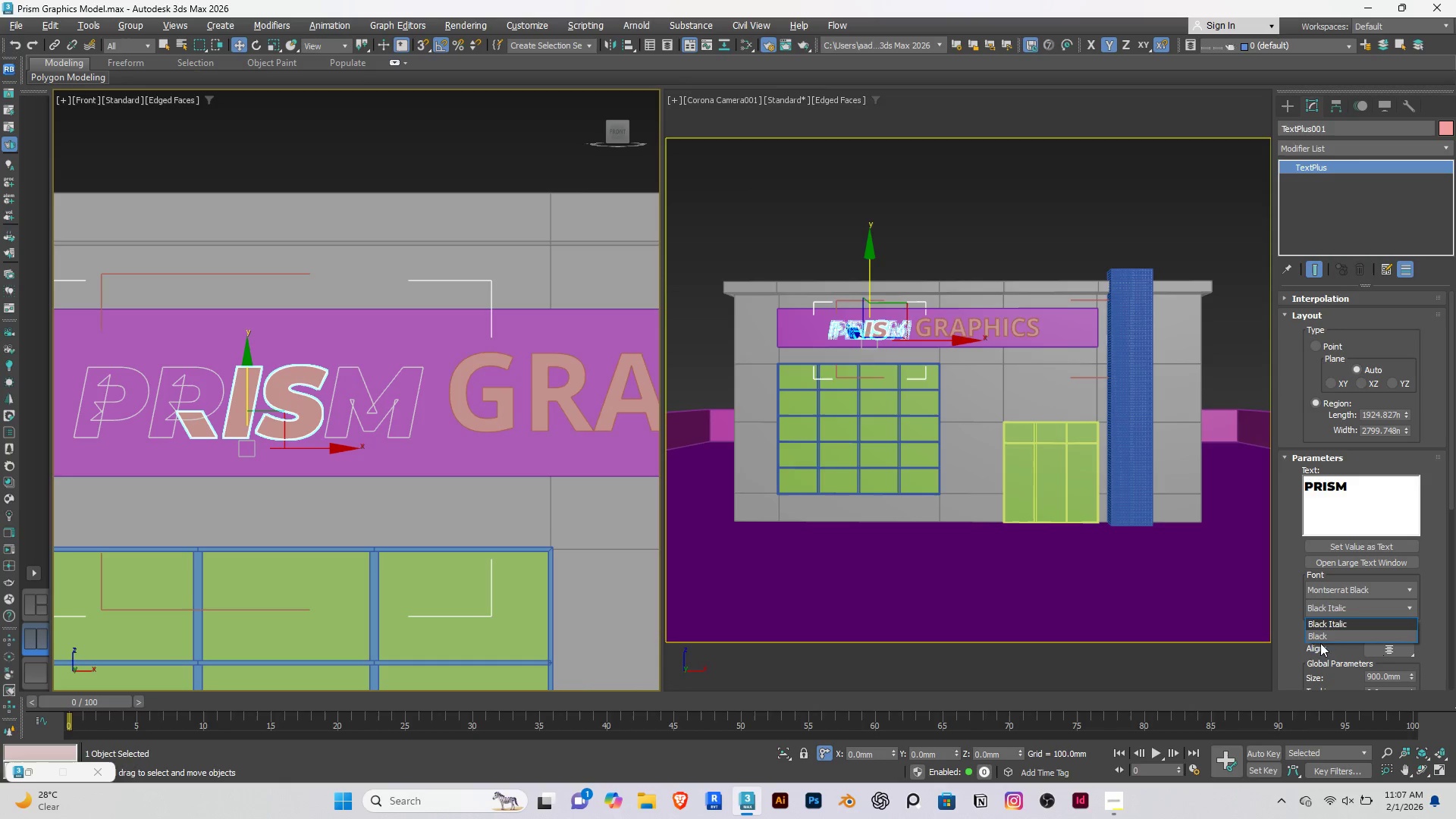 
left_click([1327, 637])
 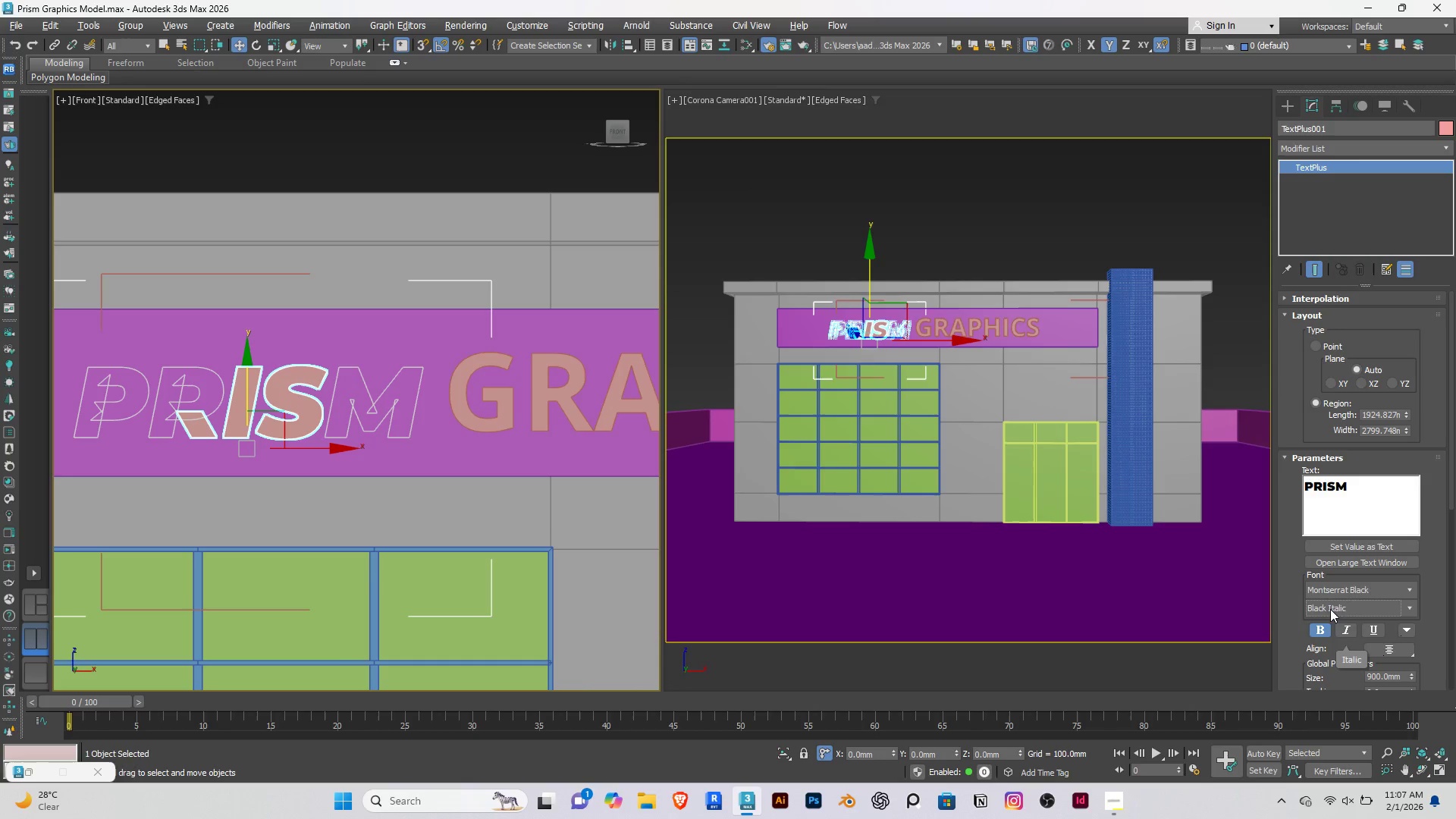 
left_click([1375, 587])
 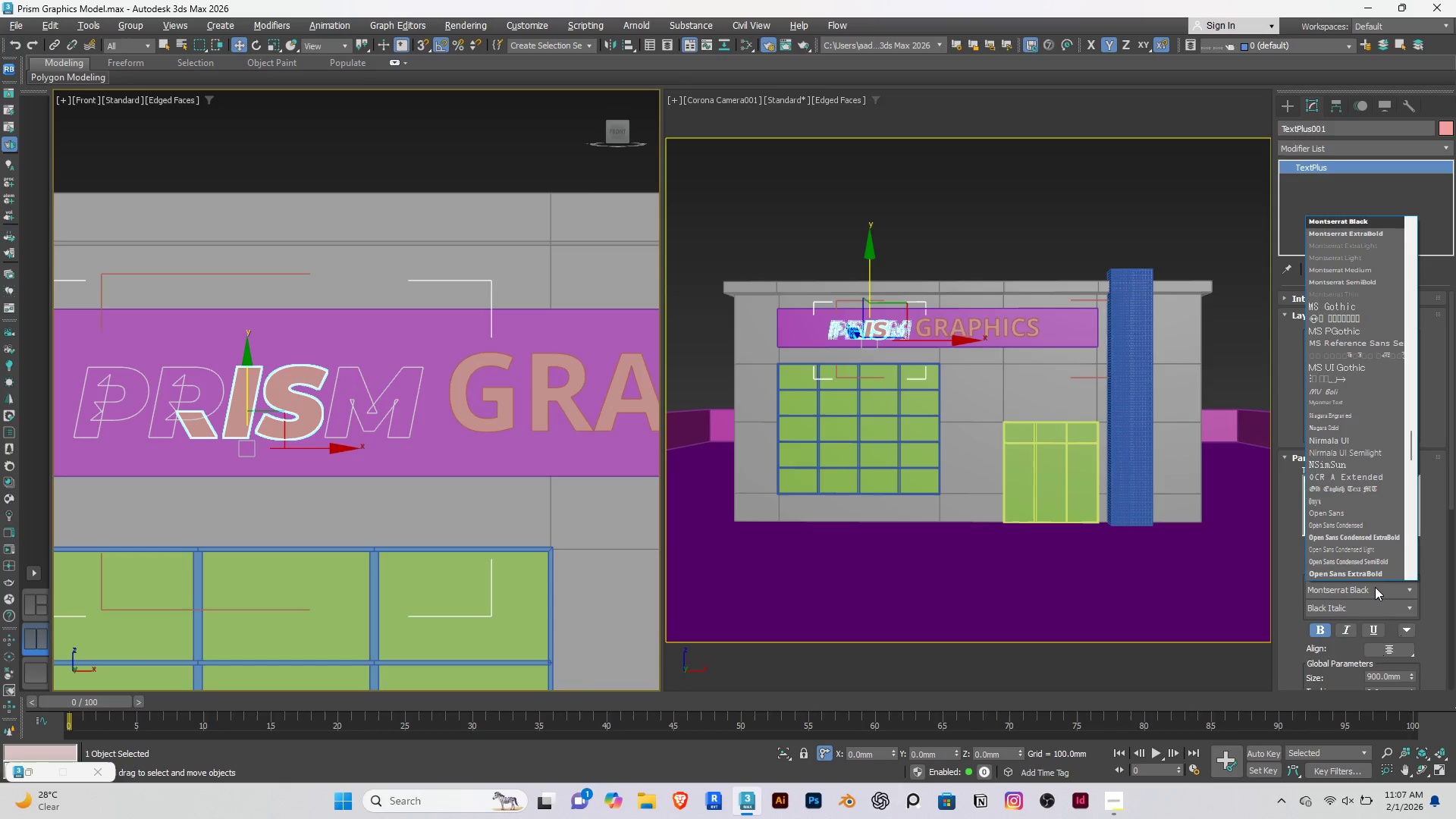 
type(op)
key(Backspace)
key(Backspace)
type(Prod)
 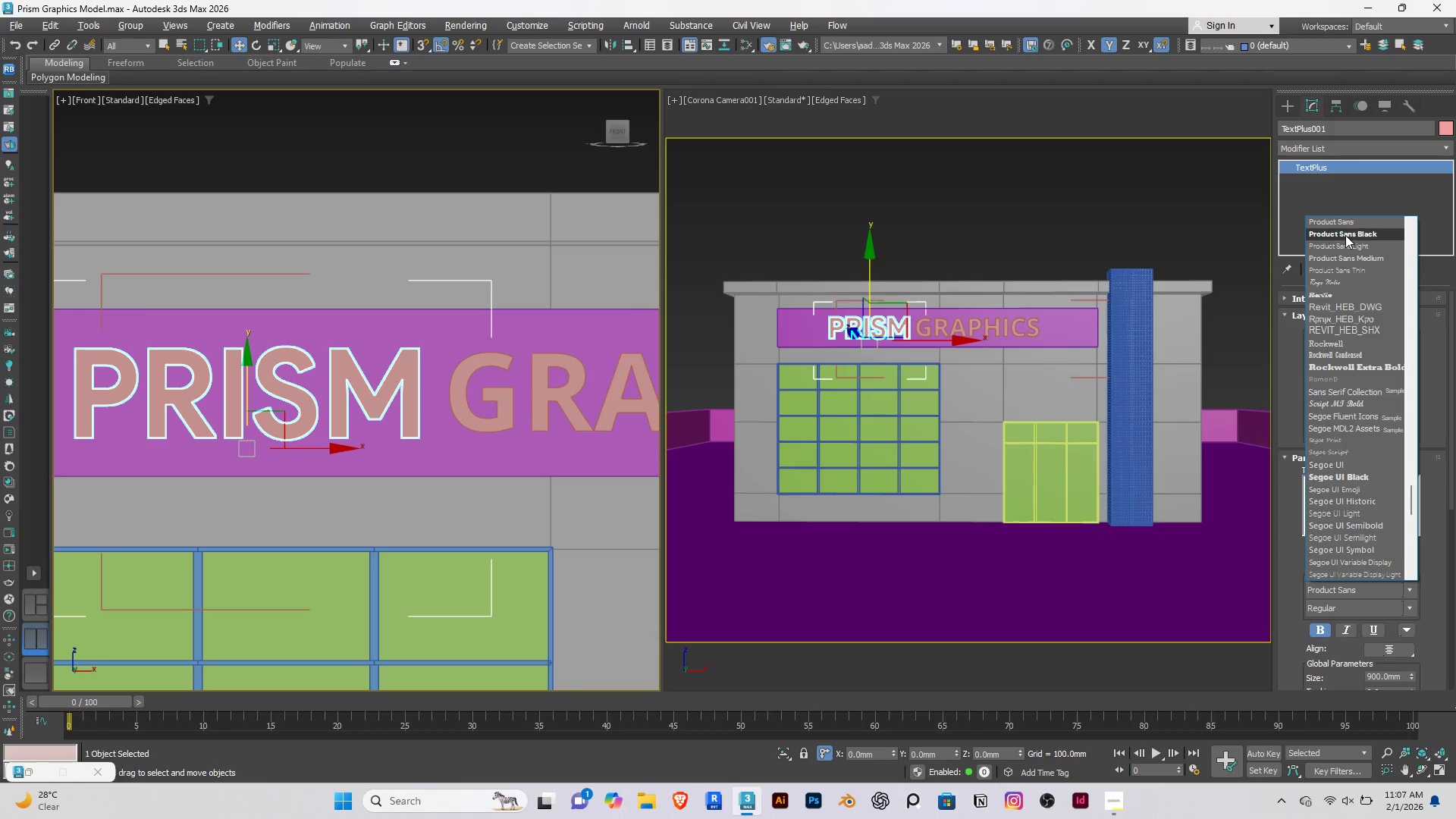 
left_click([1340, 222])
 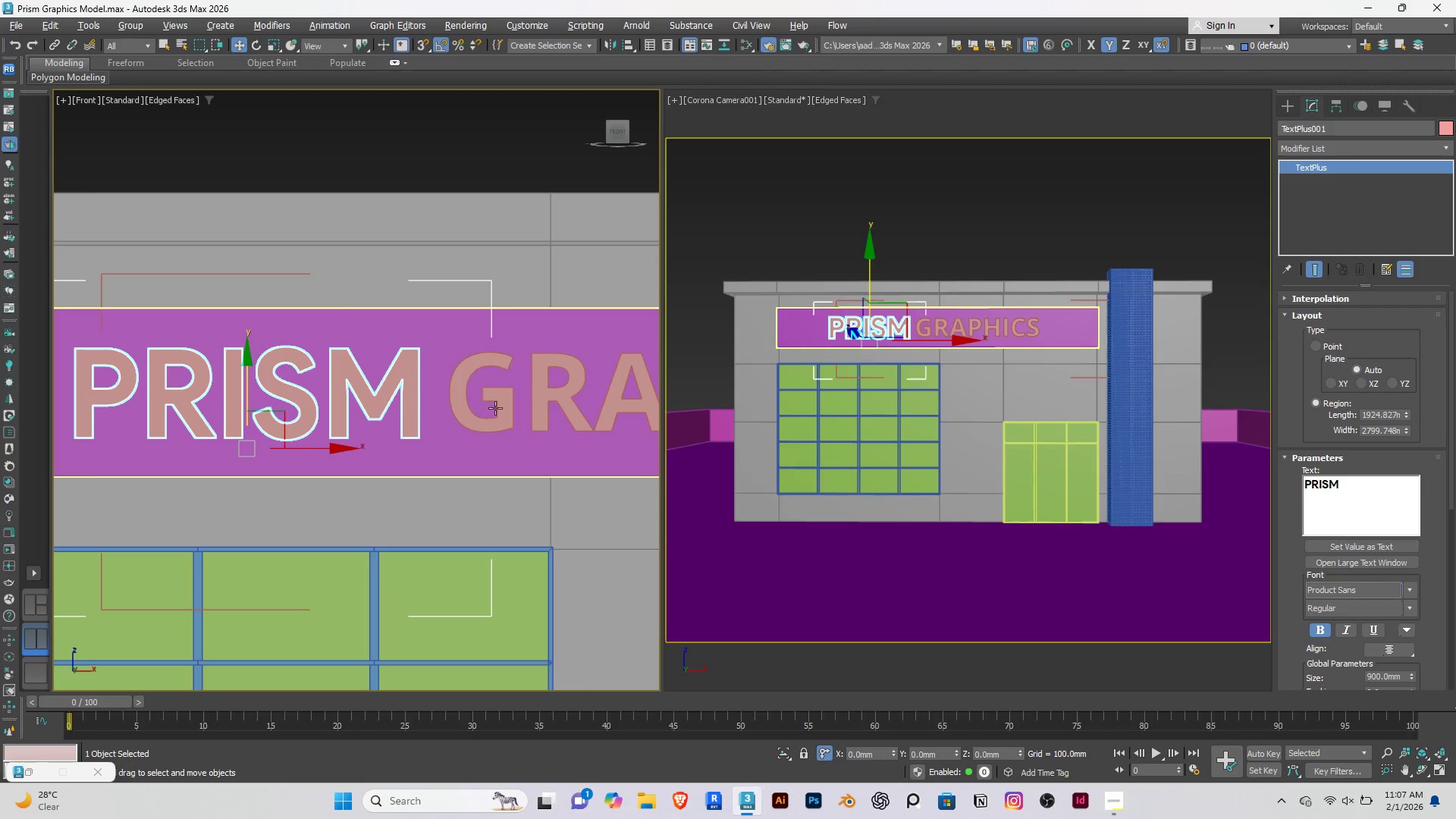 
left_click([509, 402])
 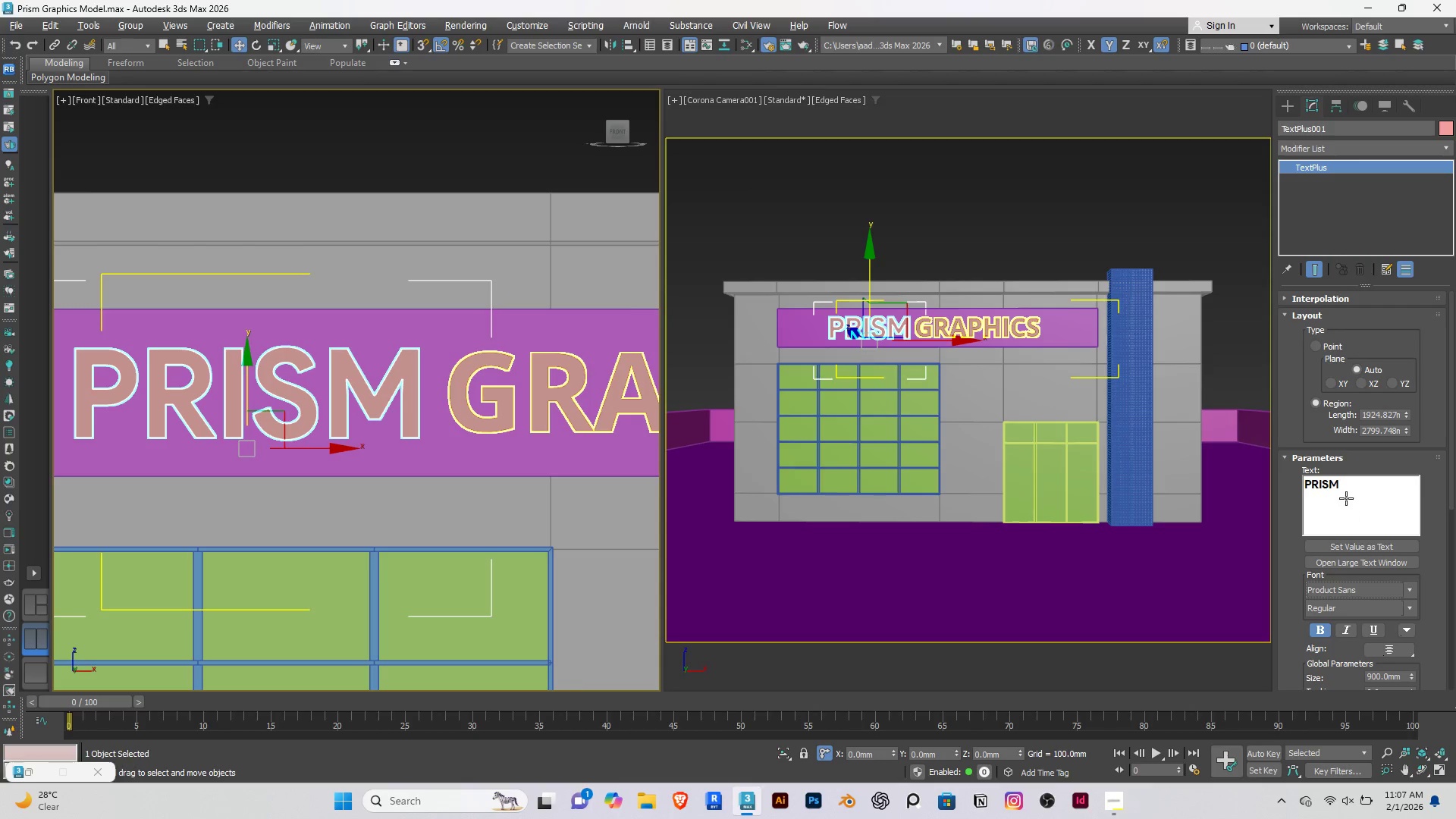 
left_click([1354, 490])
 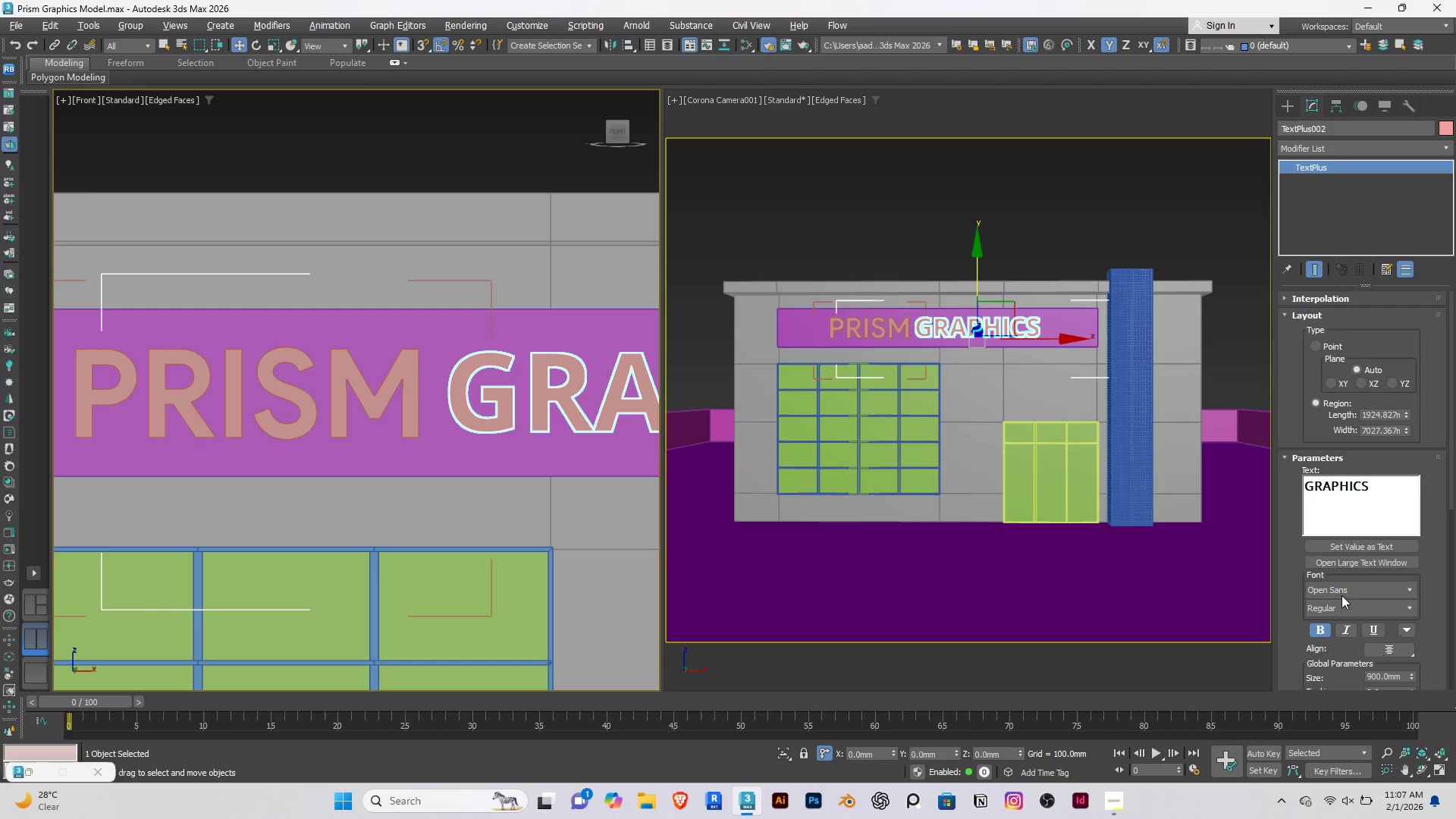 
left_click([1354, 586])
 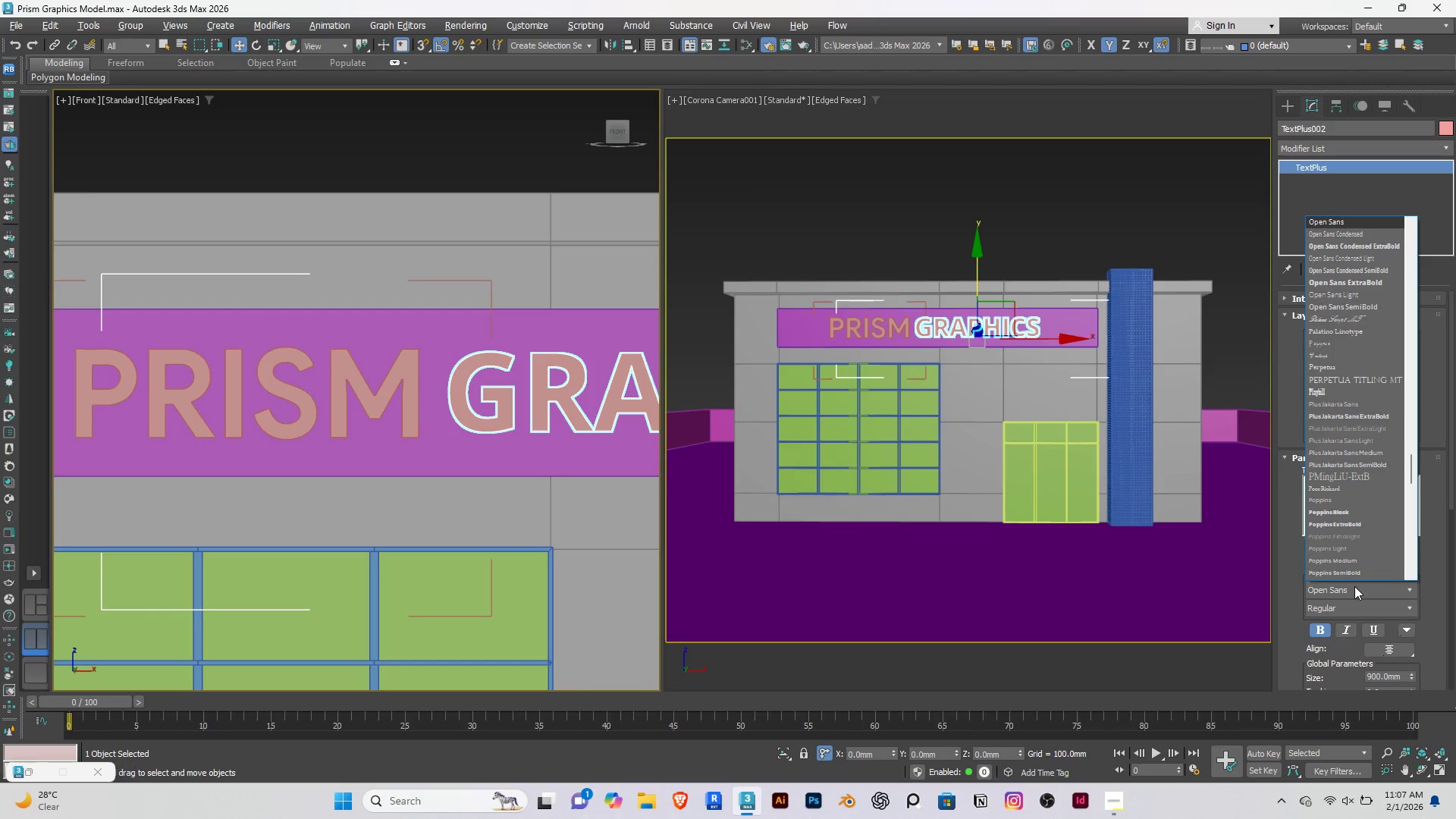 
type(pro)
 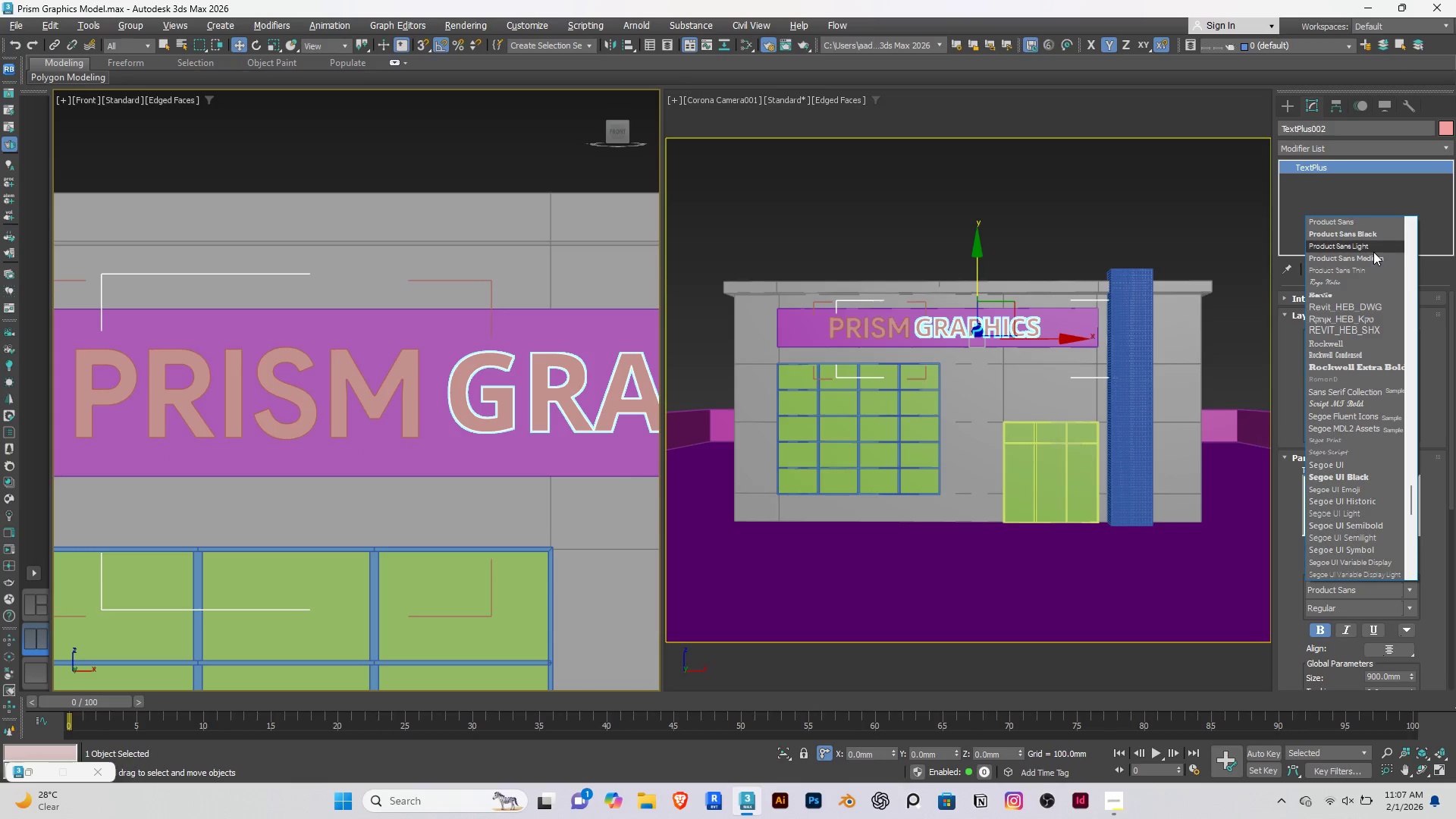 
left_click([1367, 268])
 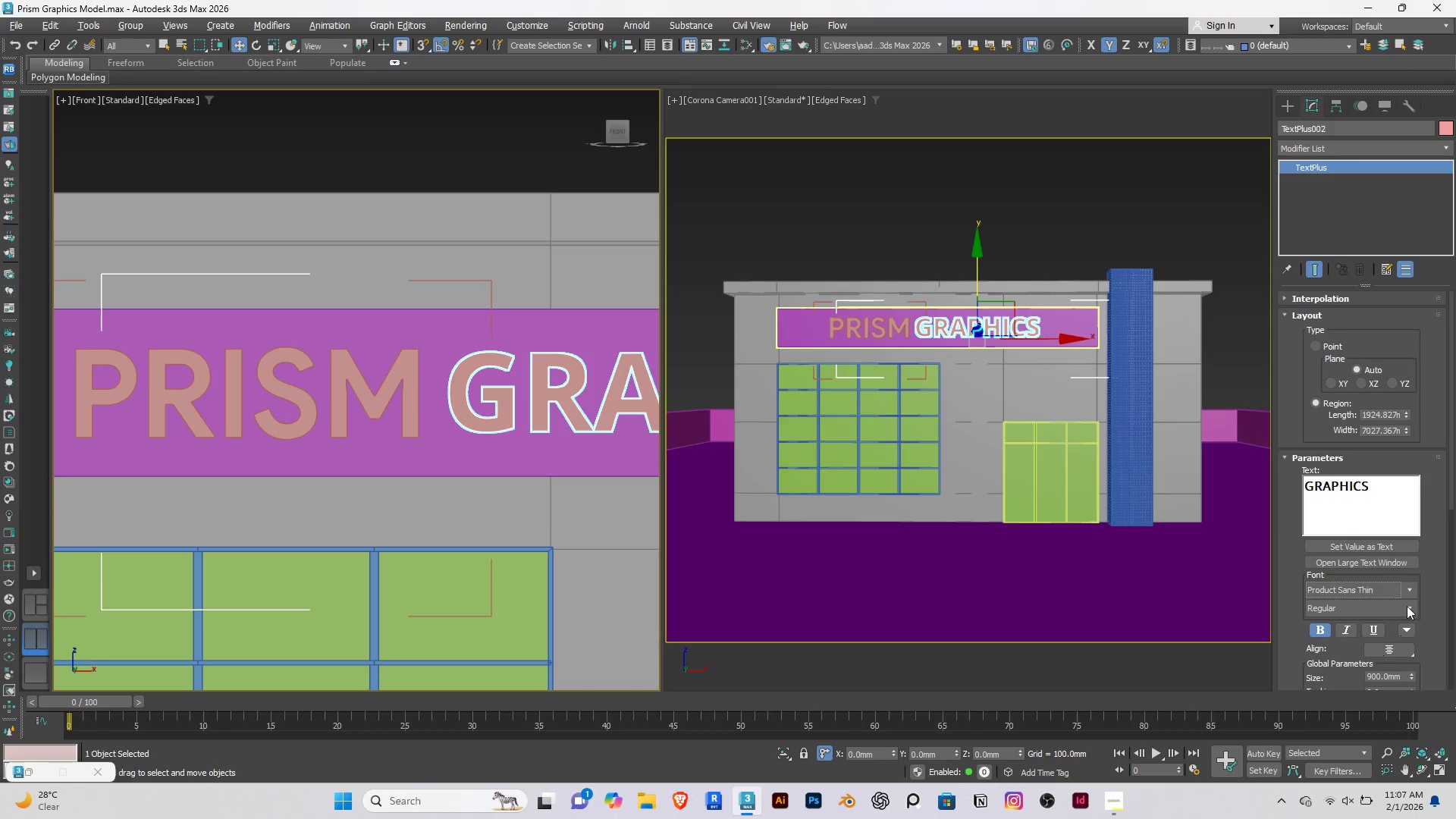 
left_click([1409, 610])
 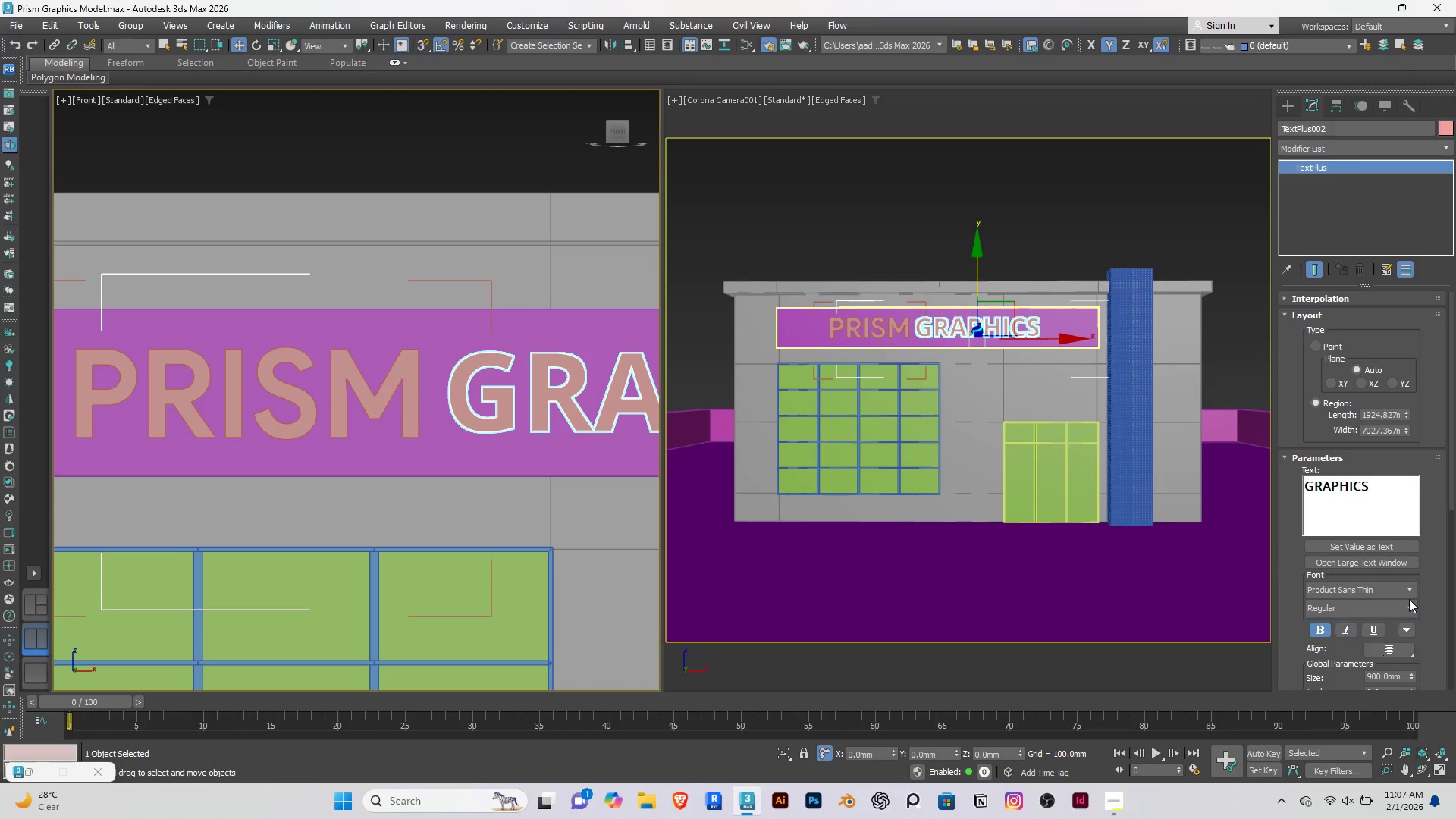 
double_click([1407, 592])
 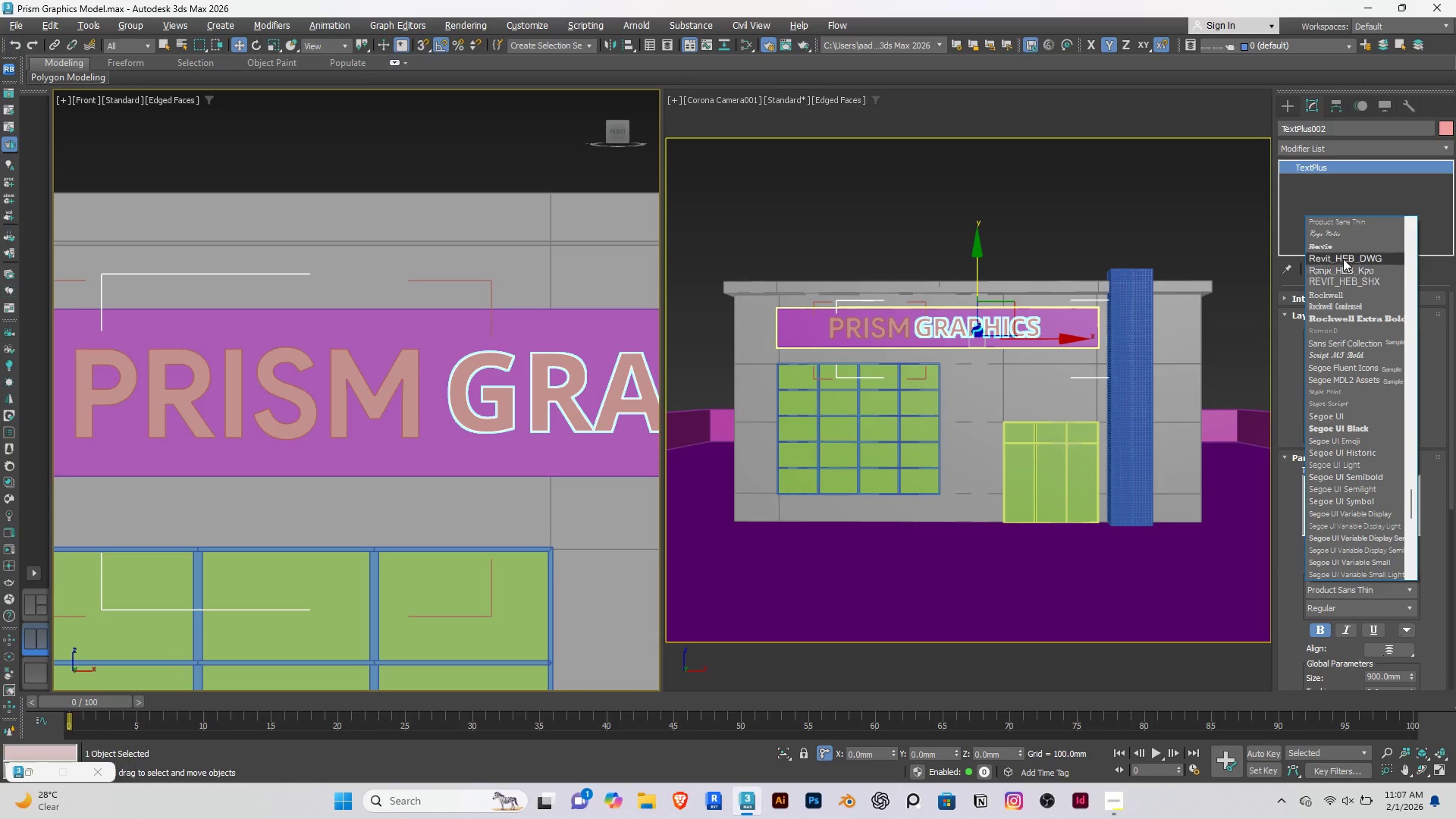 
scroll: coordinate [1321, 253], scroll_direction: up, amount: 1.0
 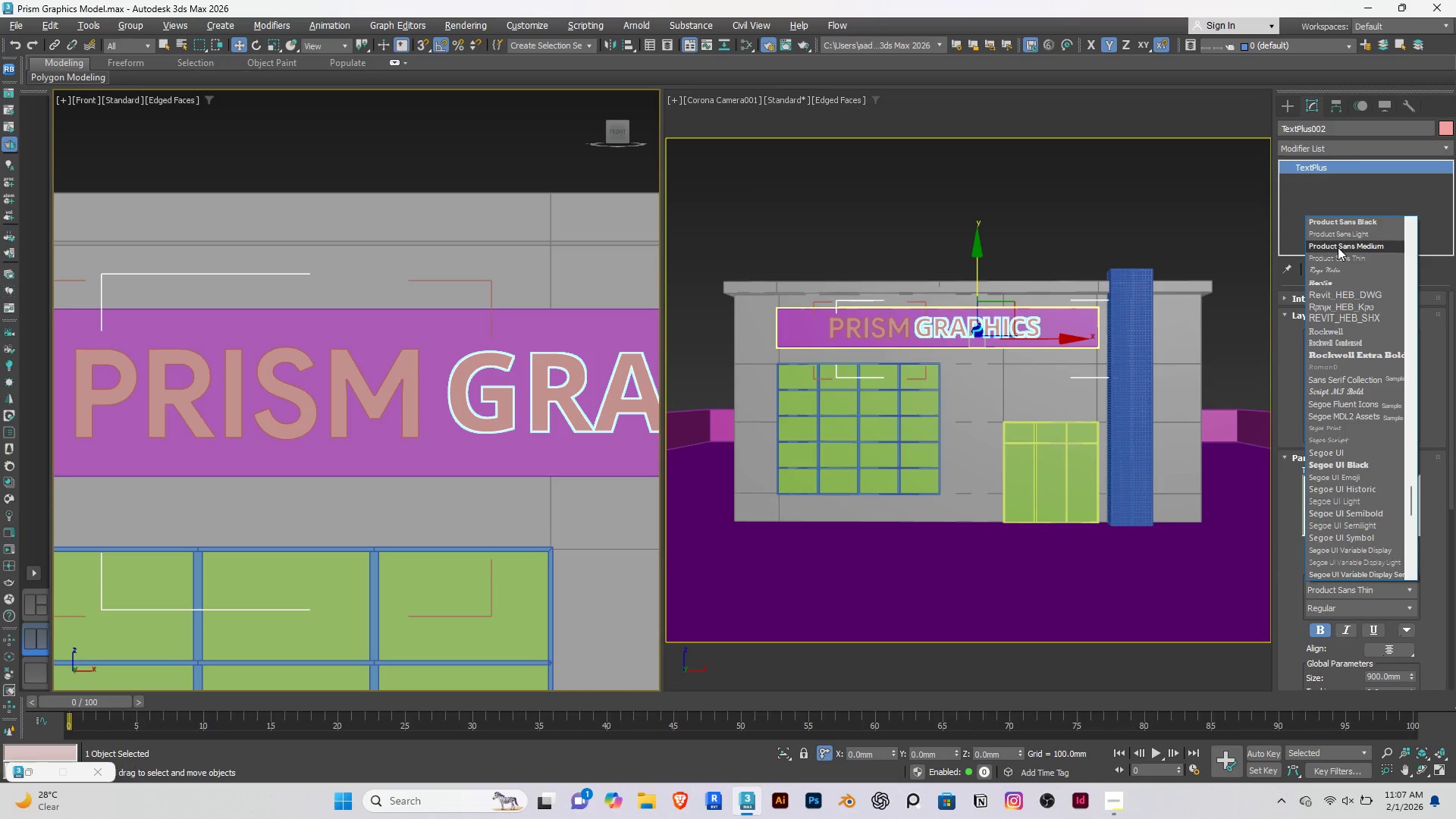 
left_click([1339, 247])
 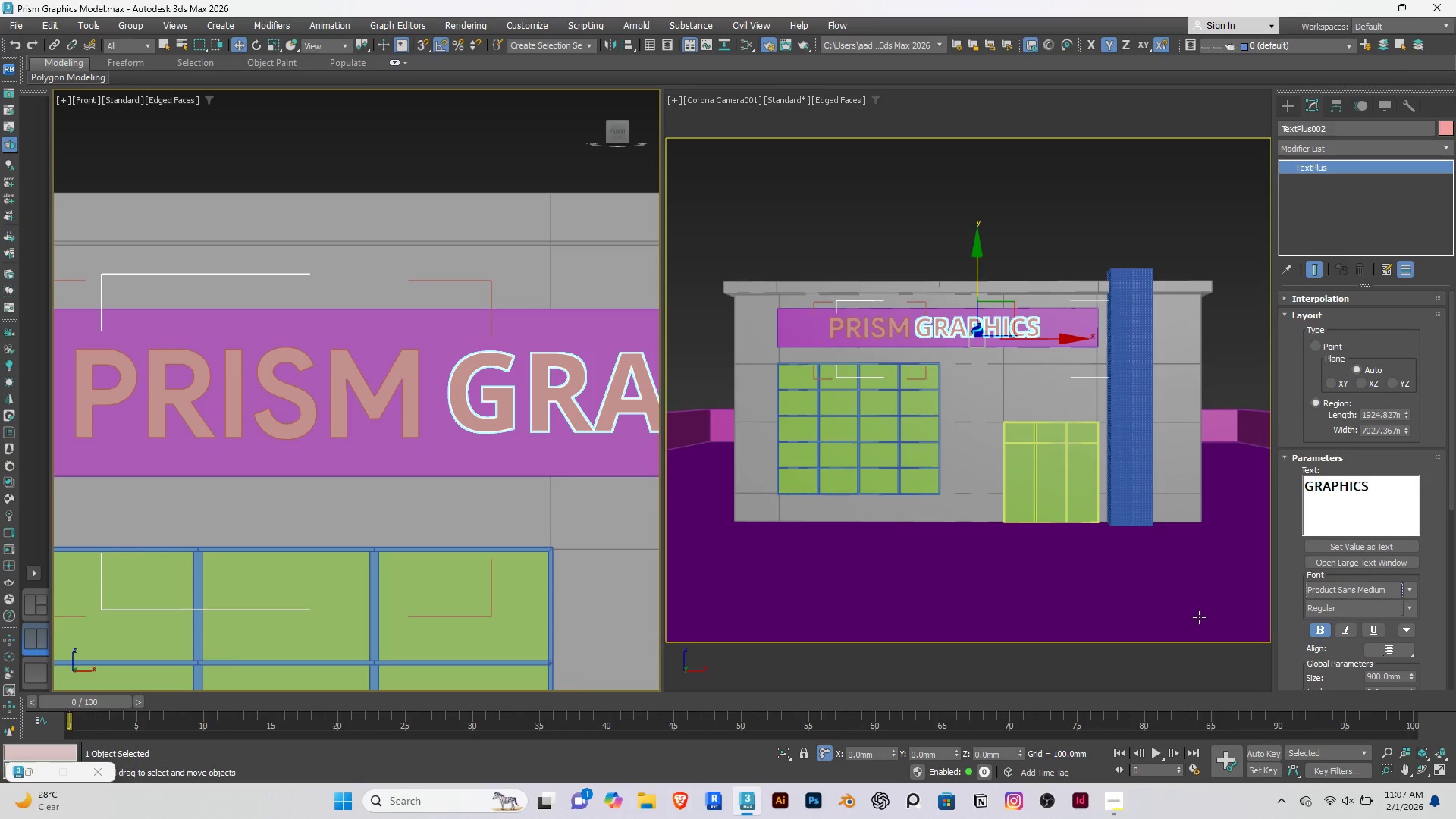 
scroll: coordinate [1291, 622], scroll_direction: down, amount: 9.0
 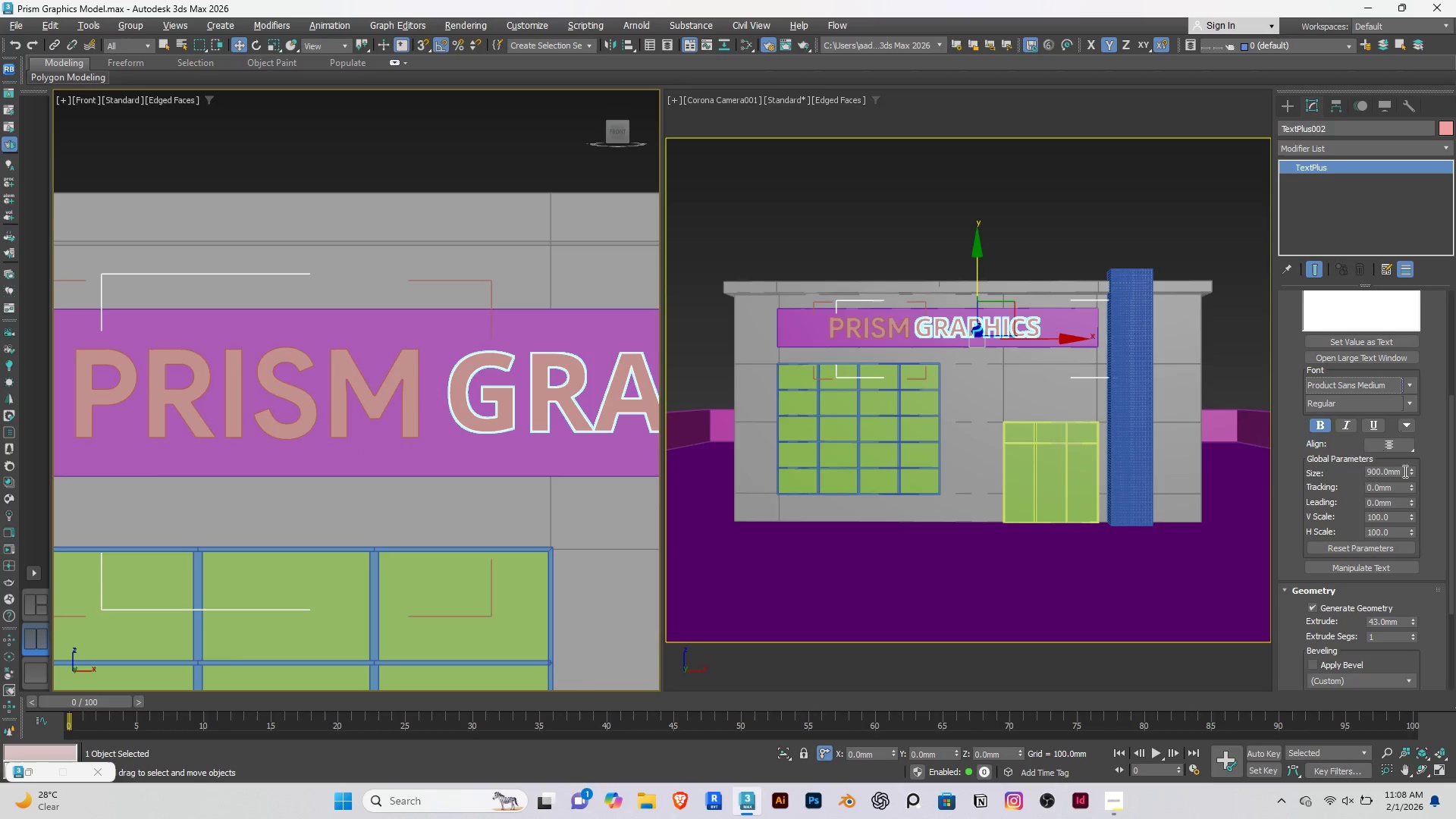 
double_click([1404, 468])
 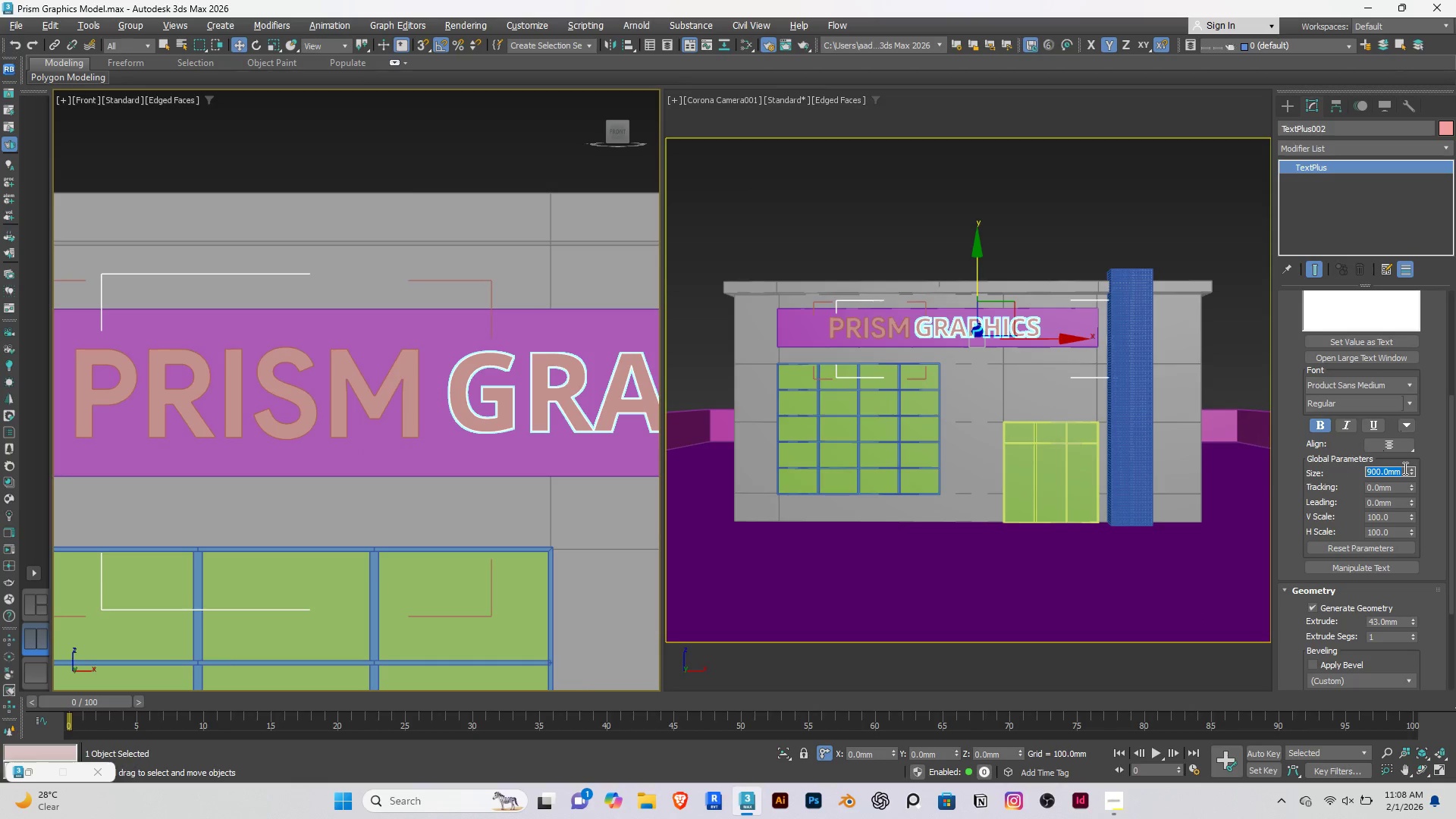 
type(850)
 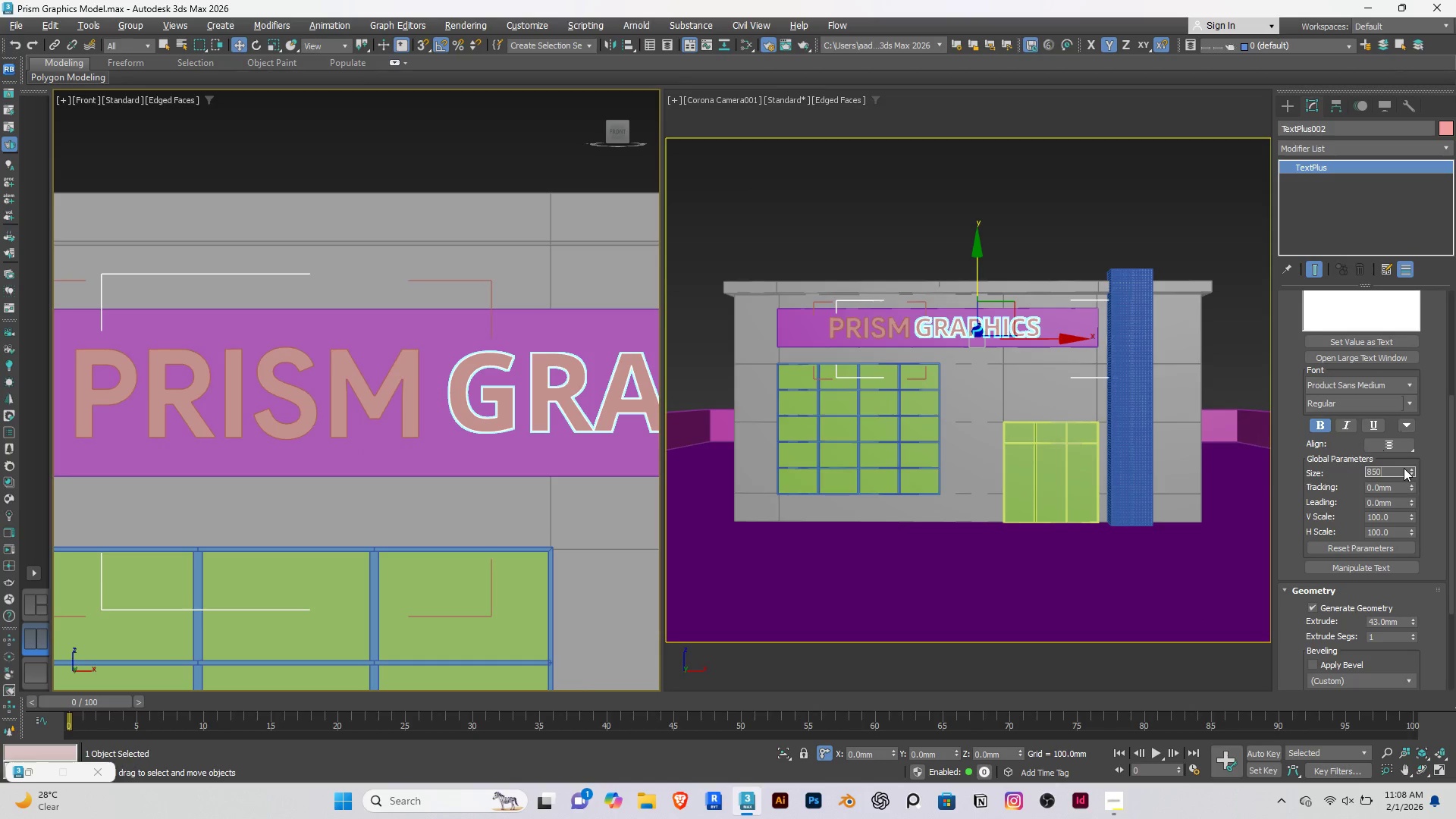 
key(Enter)
 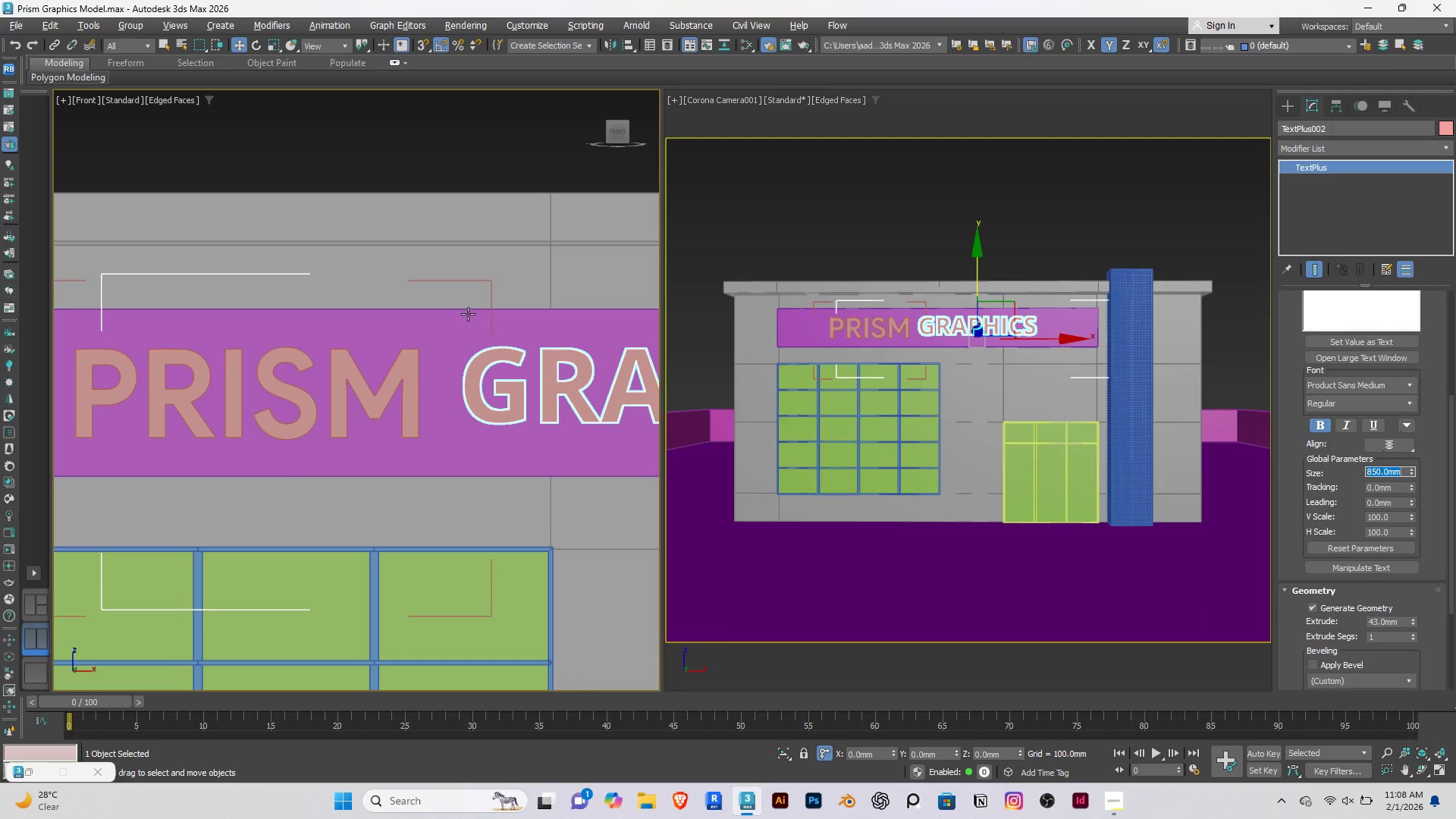 
left_click_drag(start_coordinate=[325, 108], to_coordinate=[329, 110])
 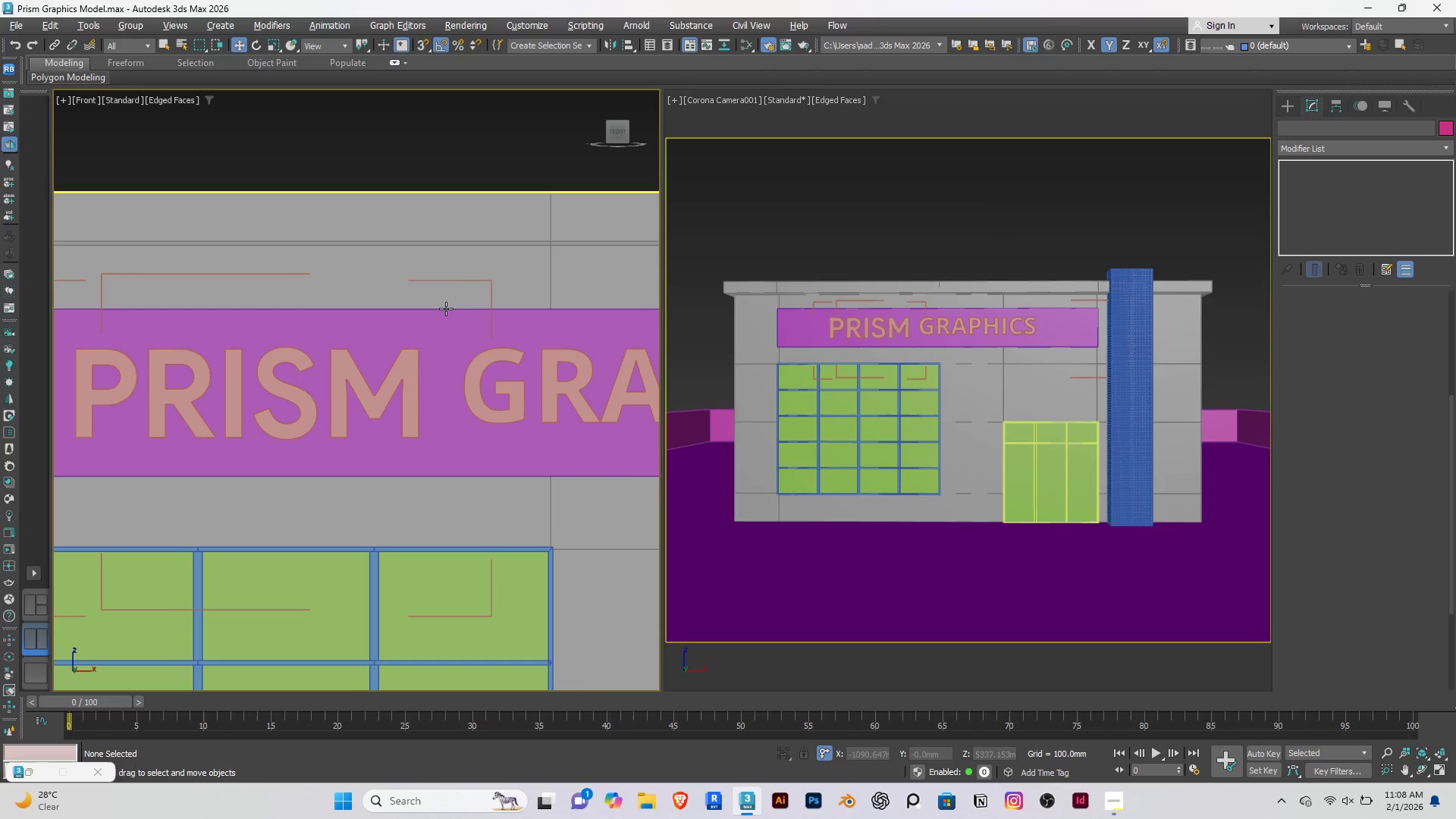 
scroll: coordinate [446, 309], scroll_direction: down, amount: 3.0
 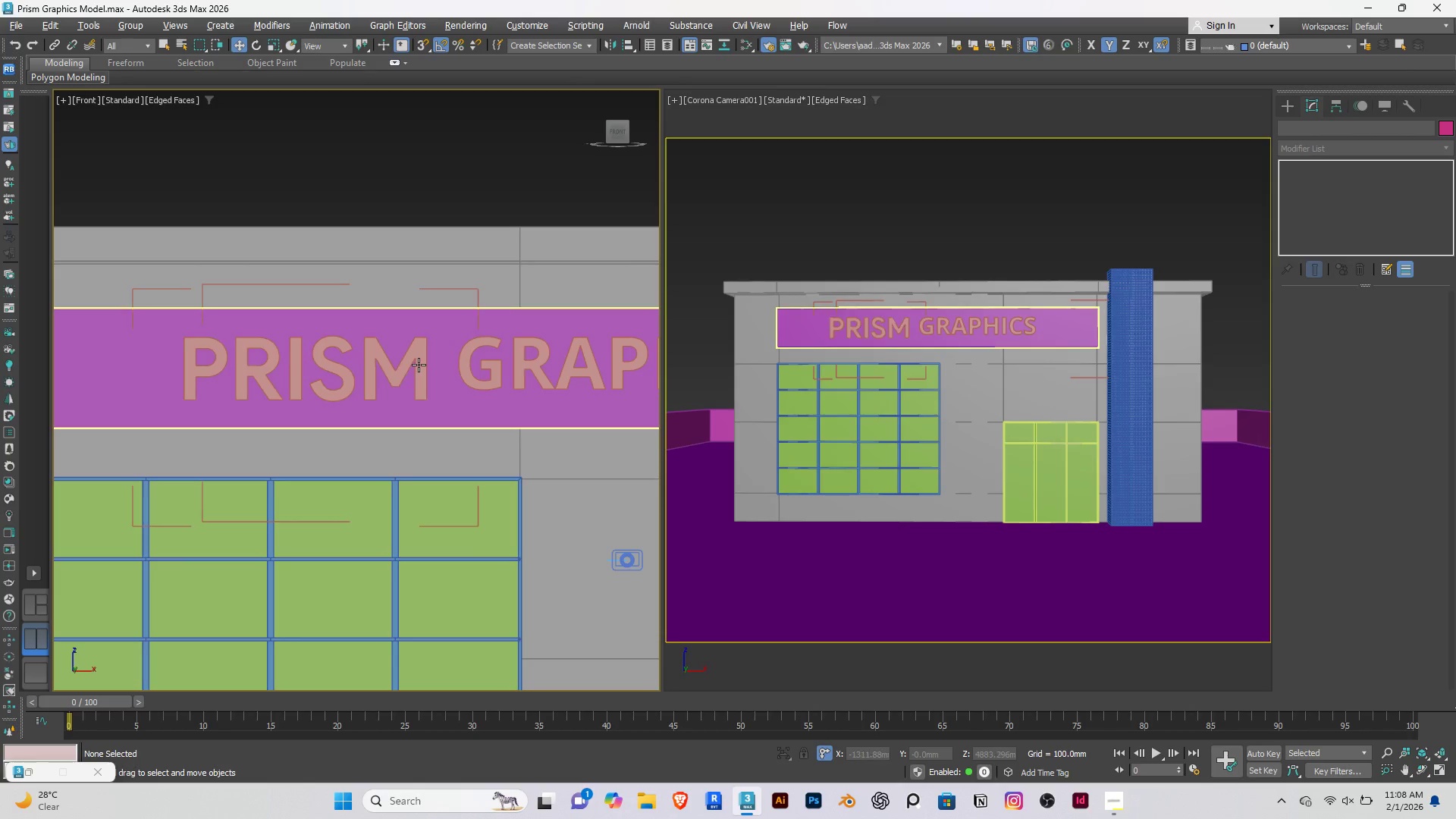 
left_click([421, 366])
 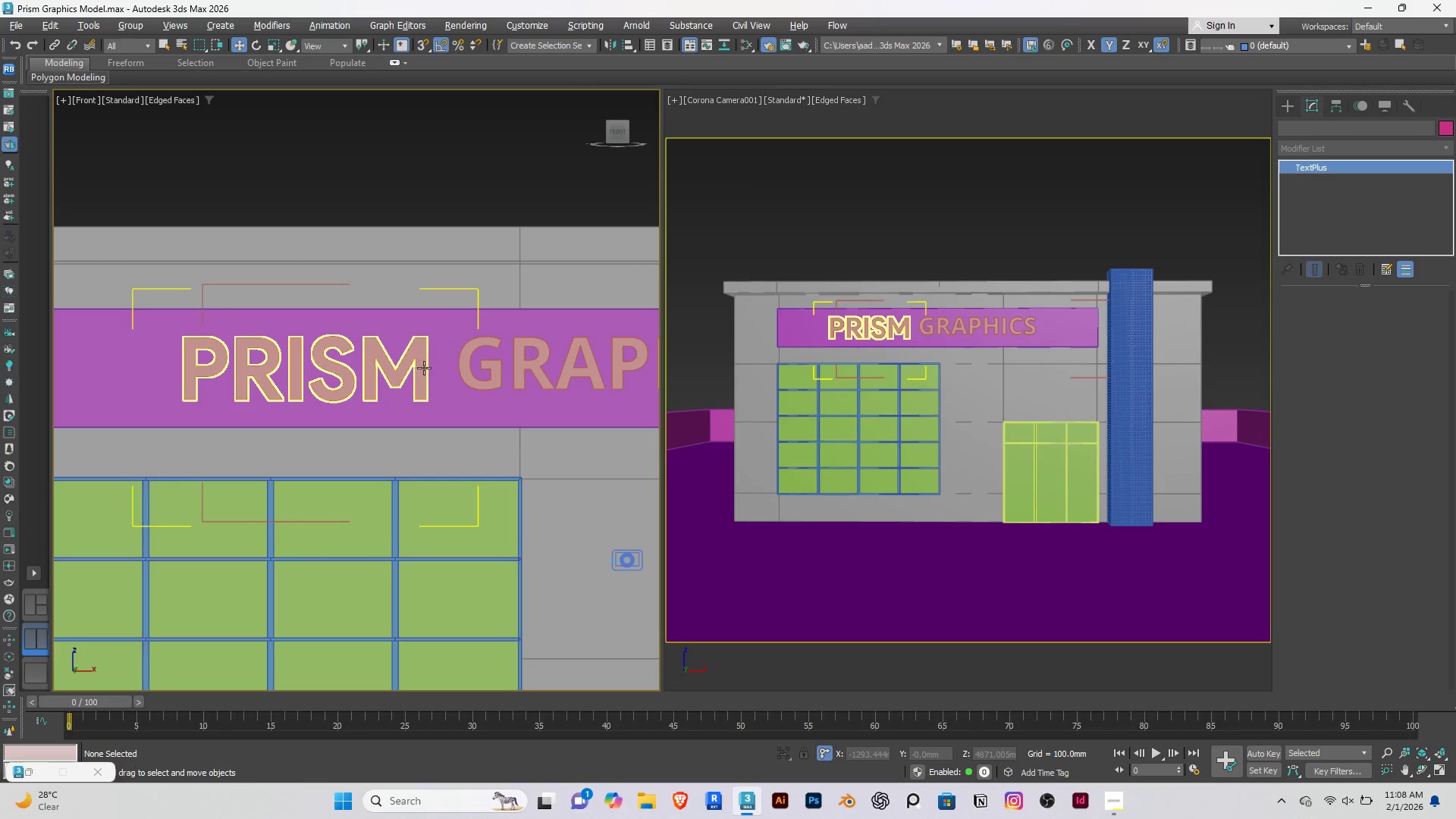 
hold_key(key=ShiftRight, duration=0.7)
 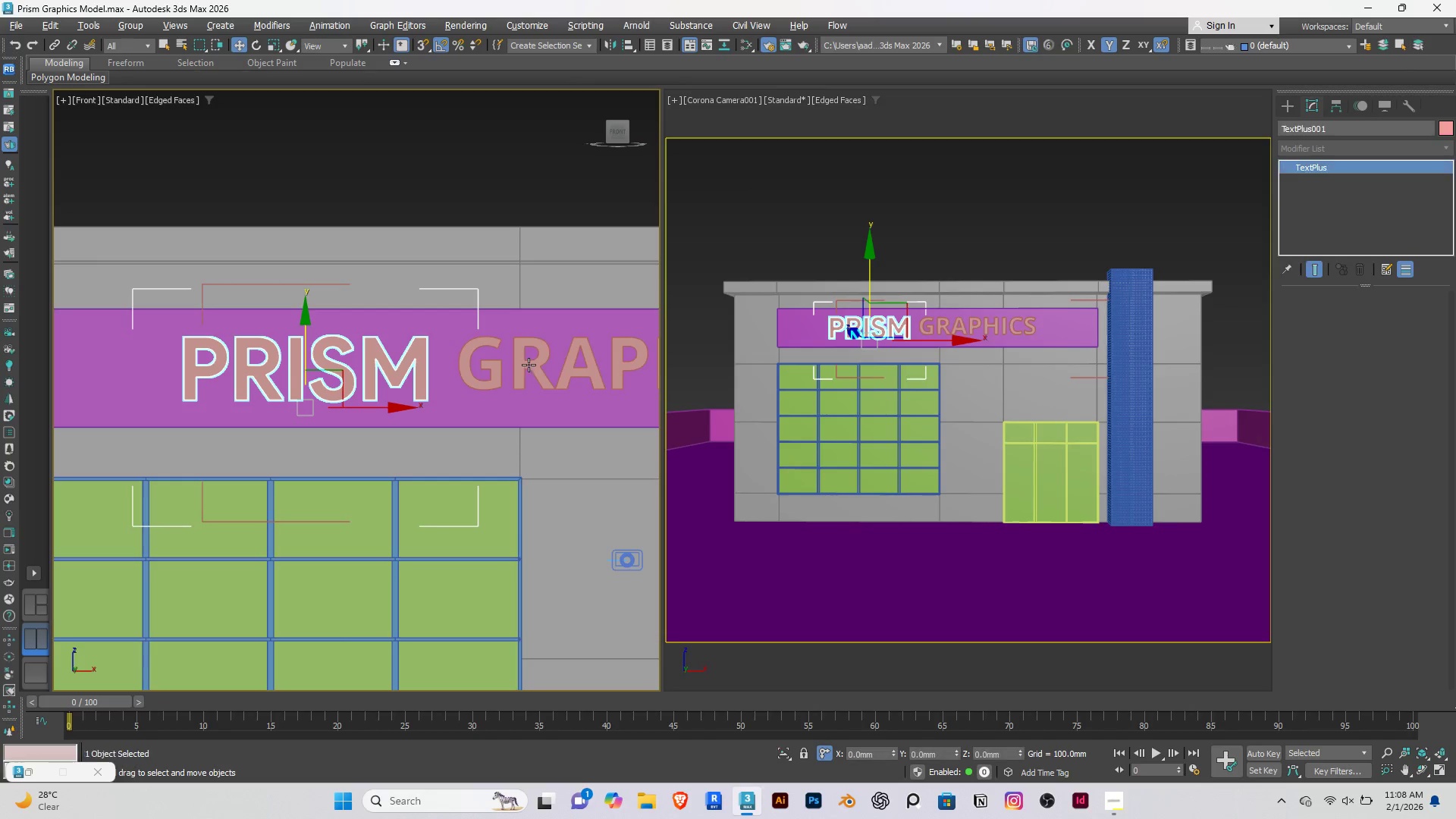 
hold_key(key=ShiftRight, duration=1.5)
left_click([531, 364])
 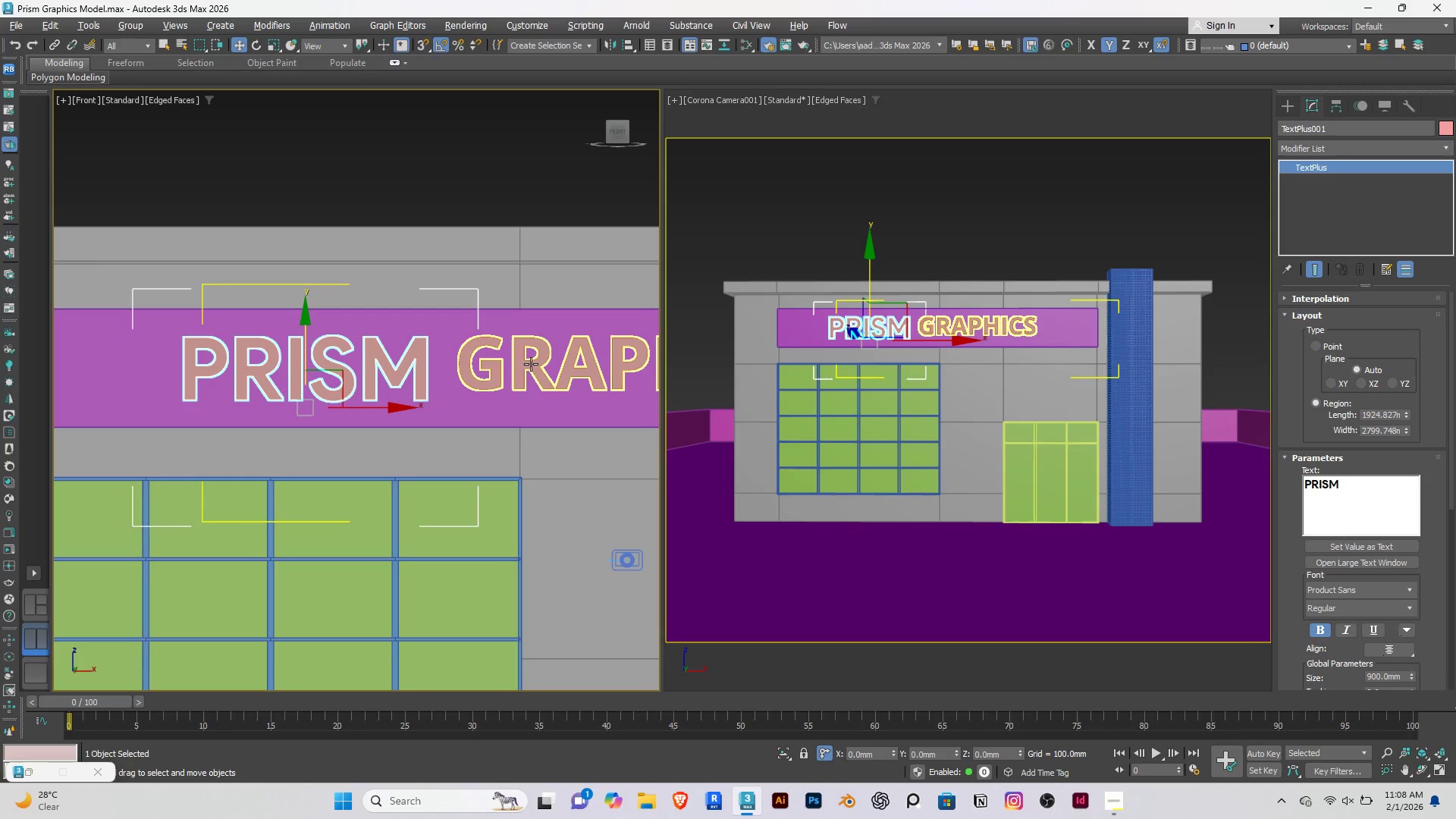 
key(Shift+ShiftRight)
 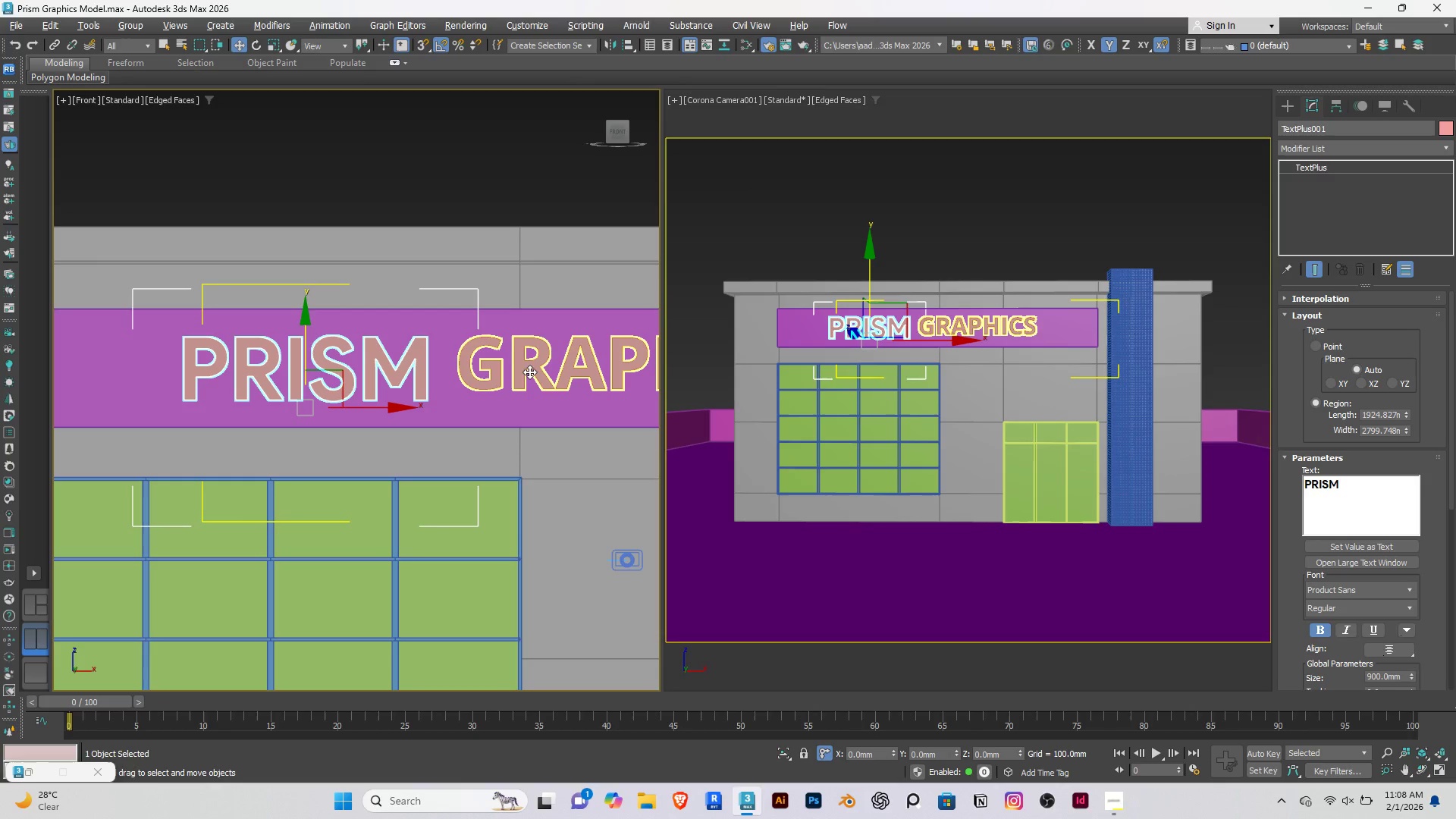 
key(Shift+ShiftRight)
 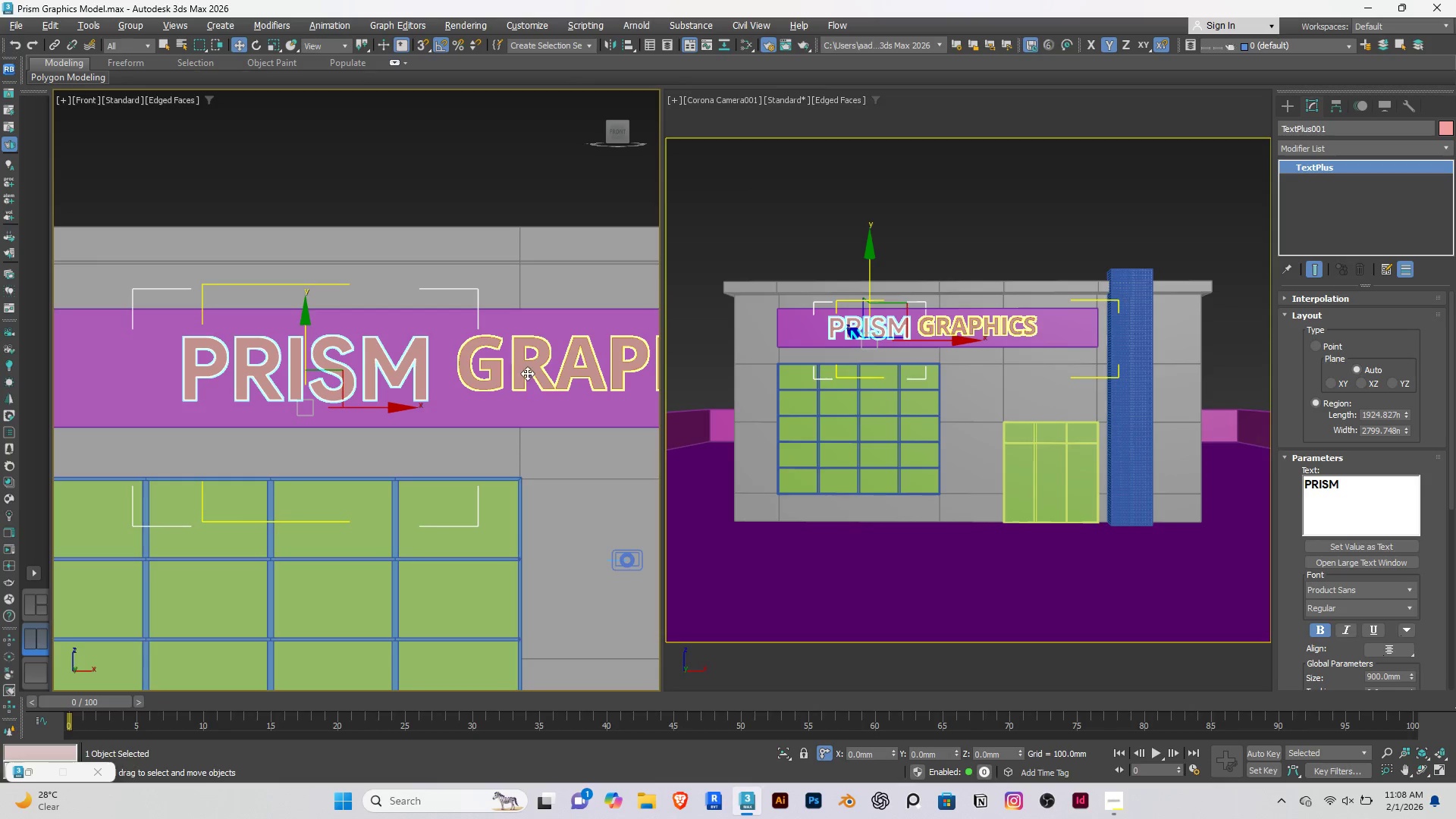 
hold_key(key=ControlRight, duration=1.2)
left_click([538, 361])
 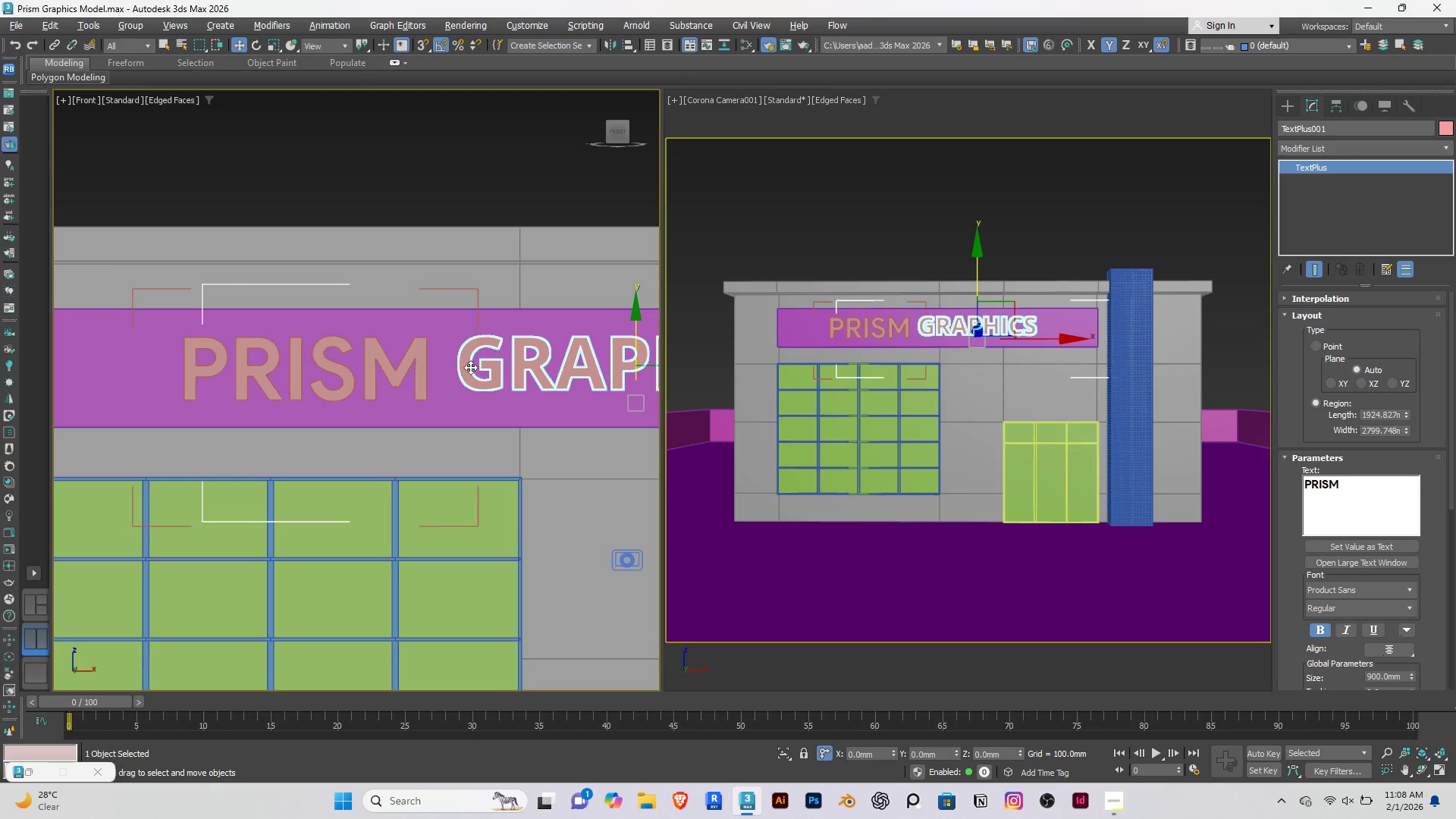 
hold_key(key=ControlRight, duration=1.49)
 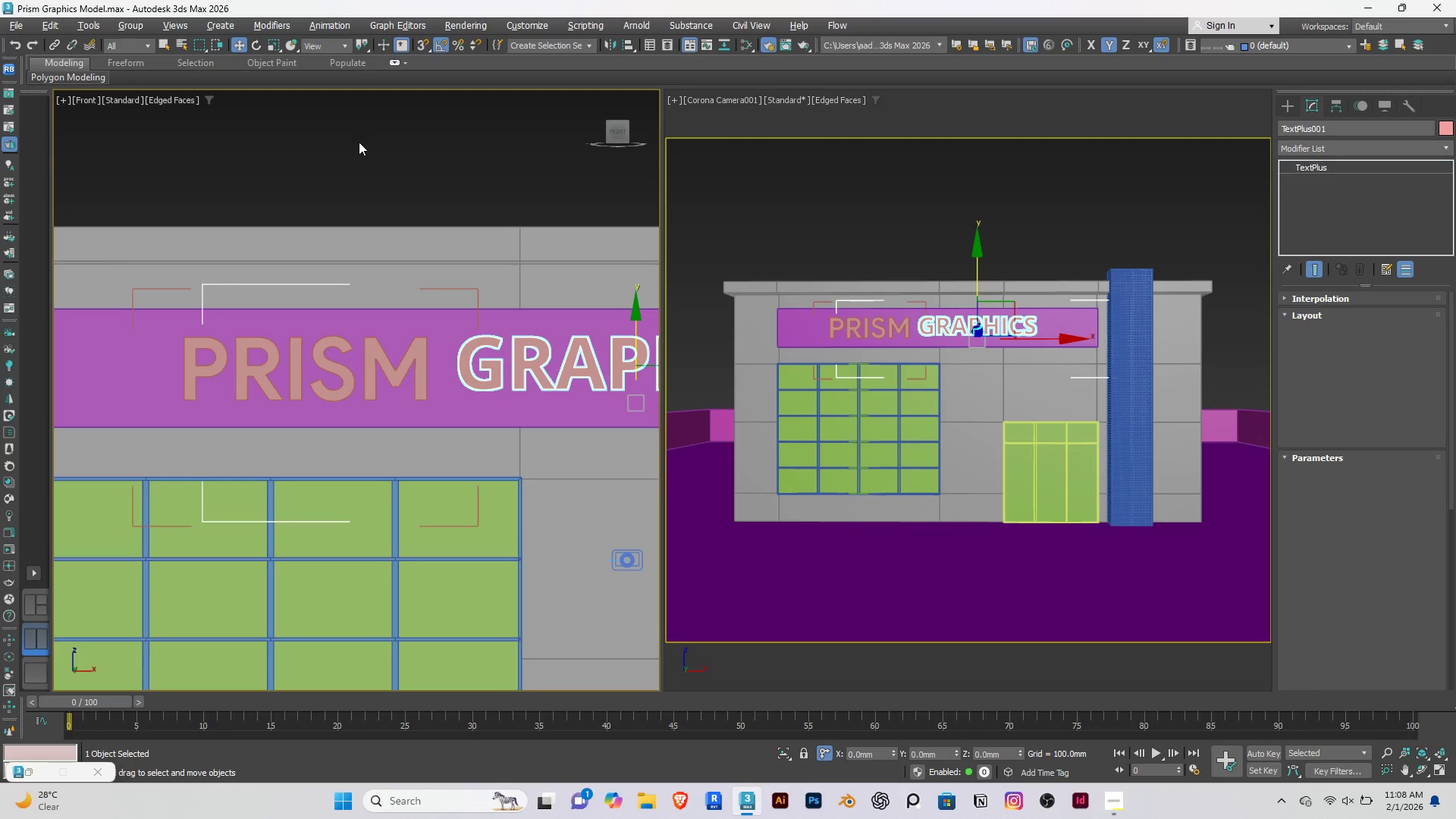 
left_click([359, 142])
 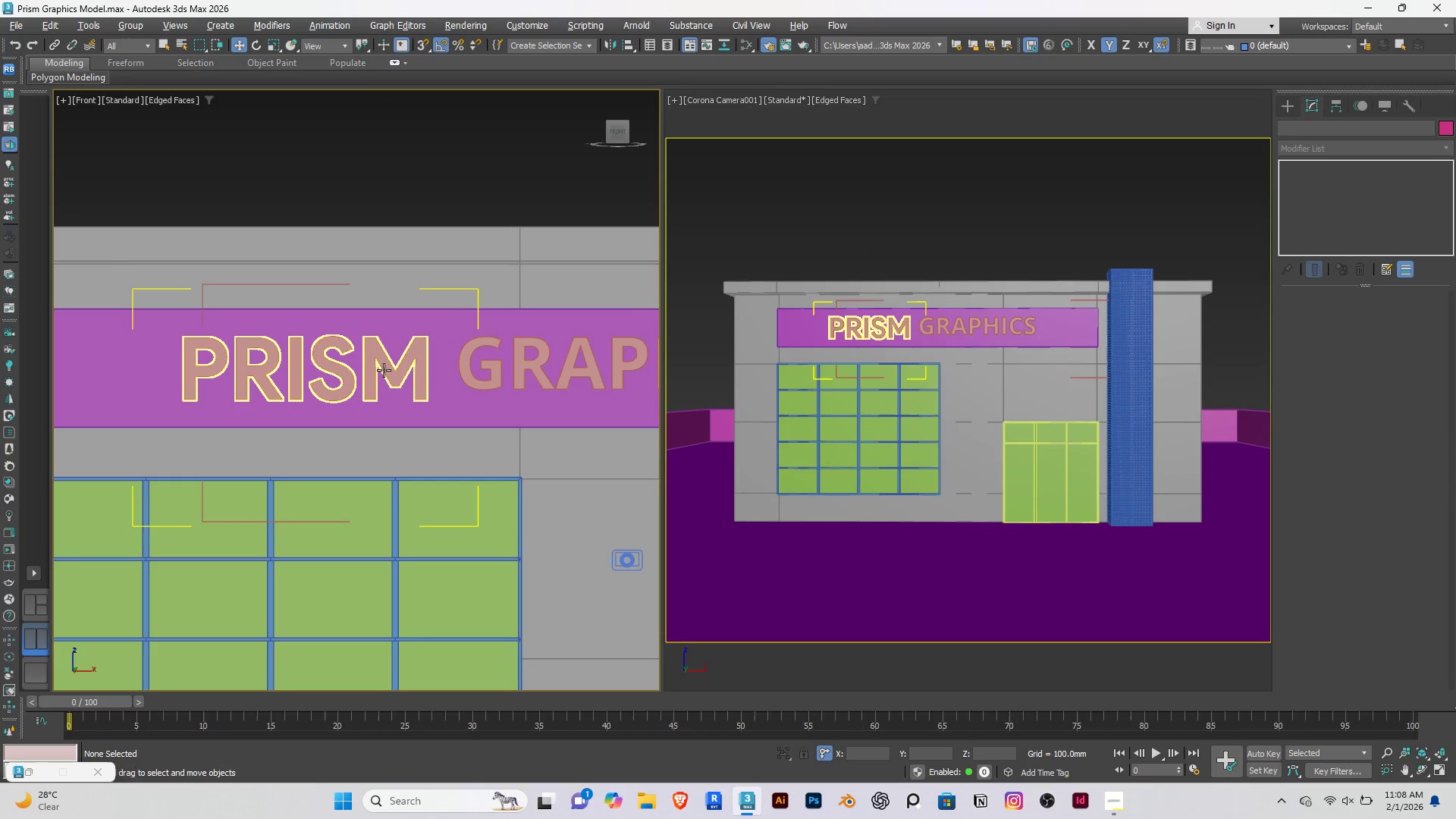 
left_click([384, 369])
 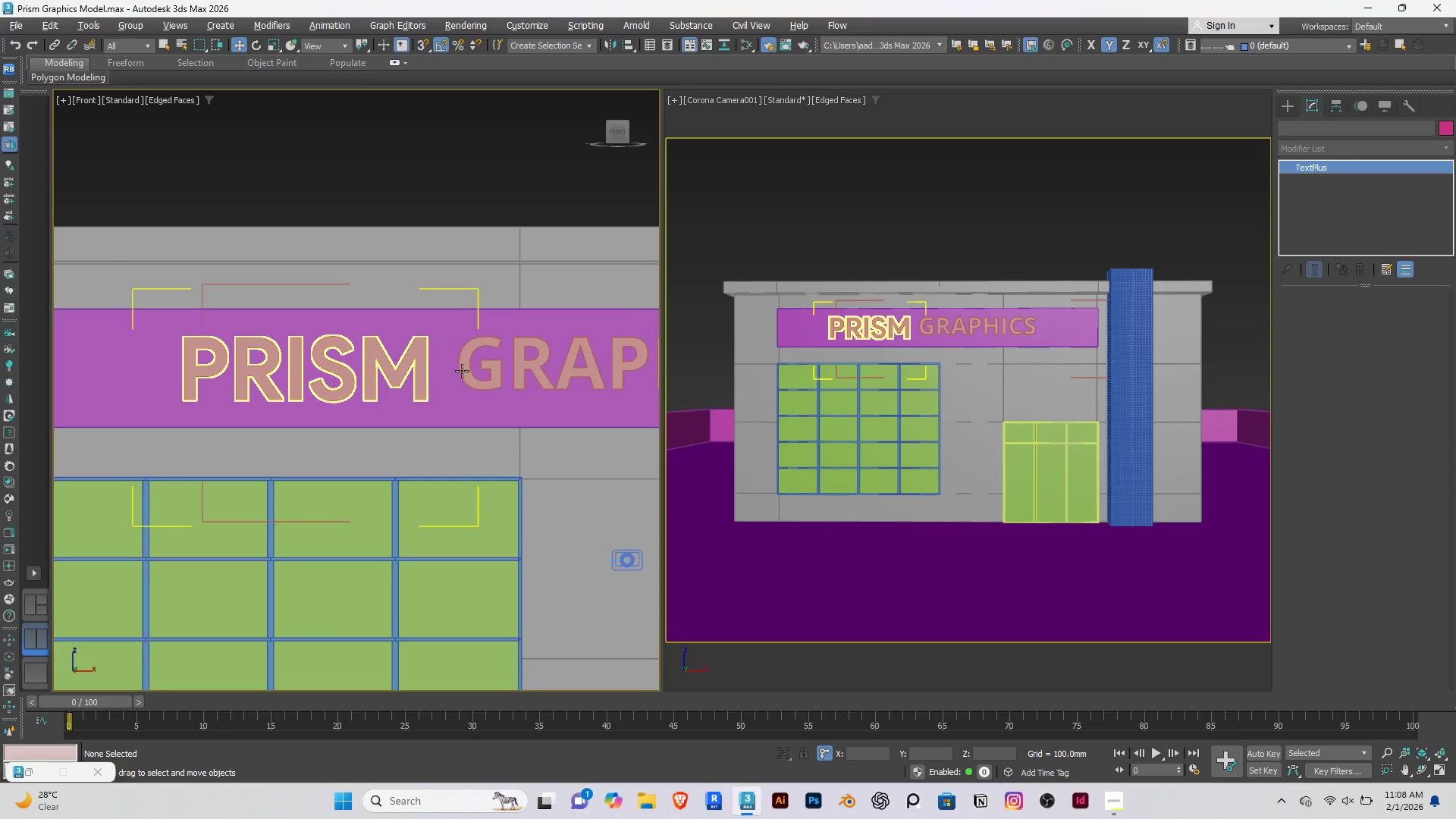 
hold_key(key=ControlRight, duration=1.5)
hold_key(key=ControlRight, duration=0.55)
left_click([494, 375])
 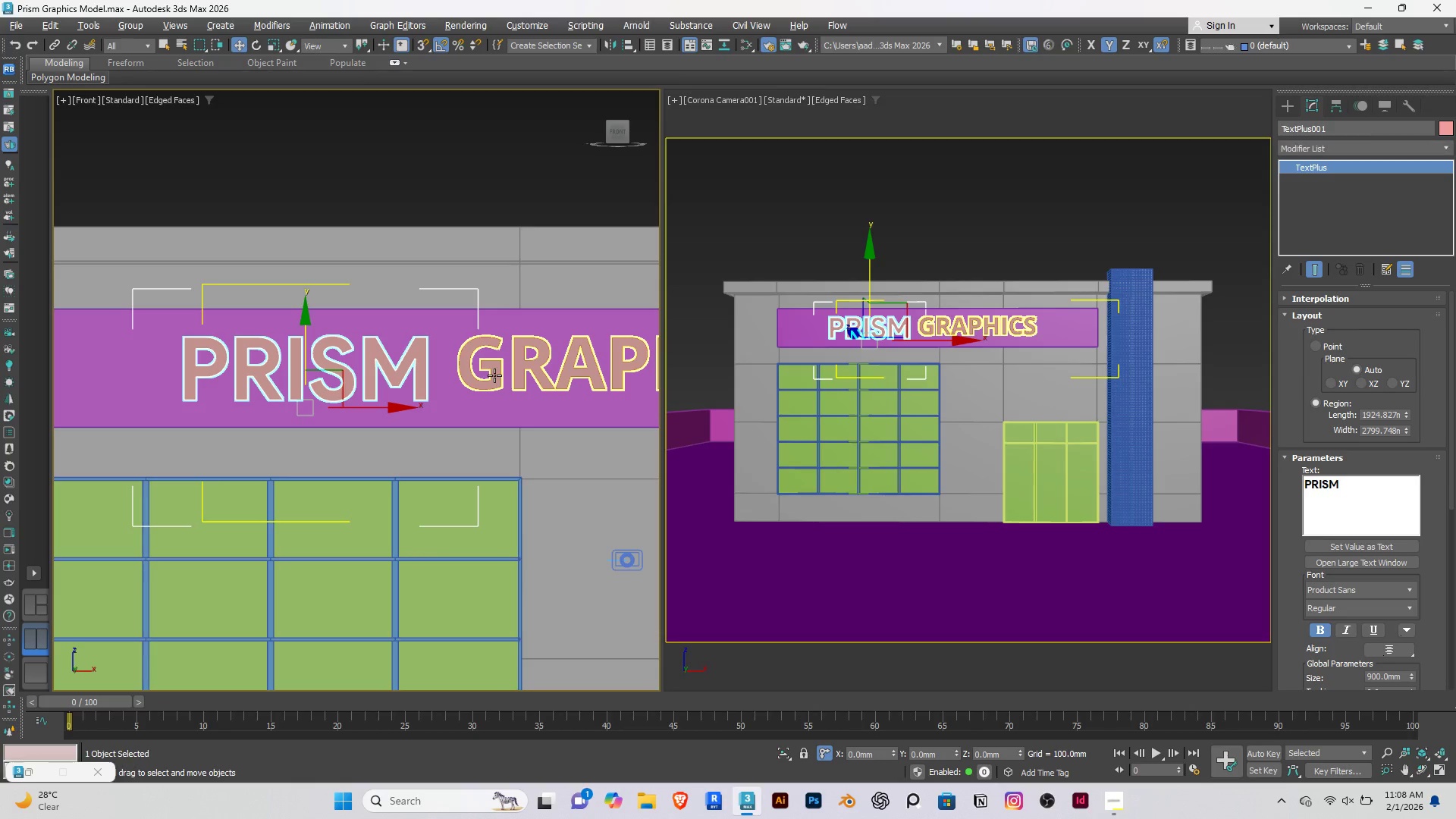 
left_click([348, 189])
 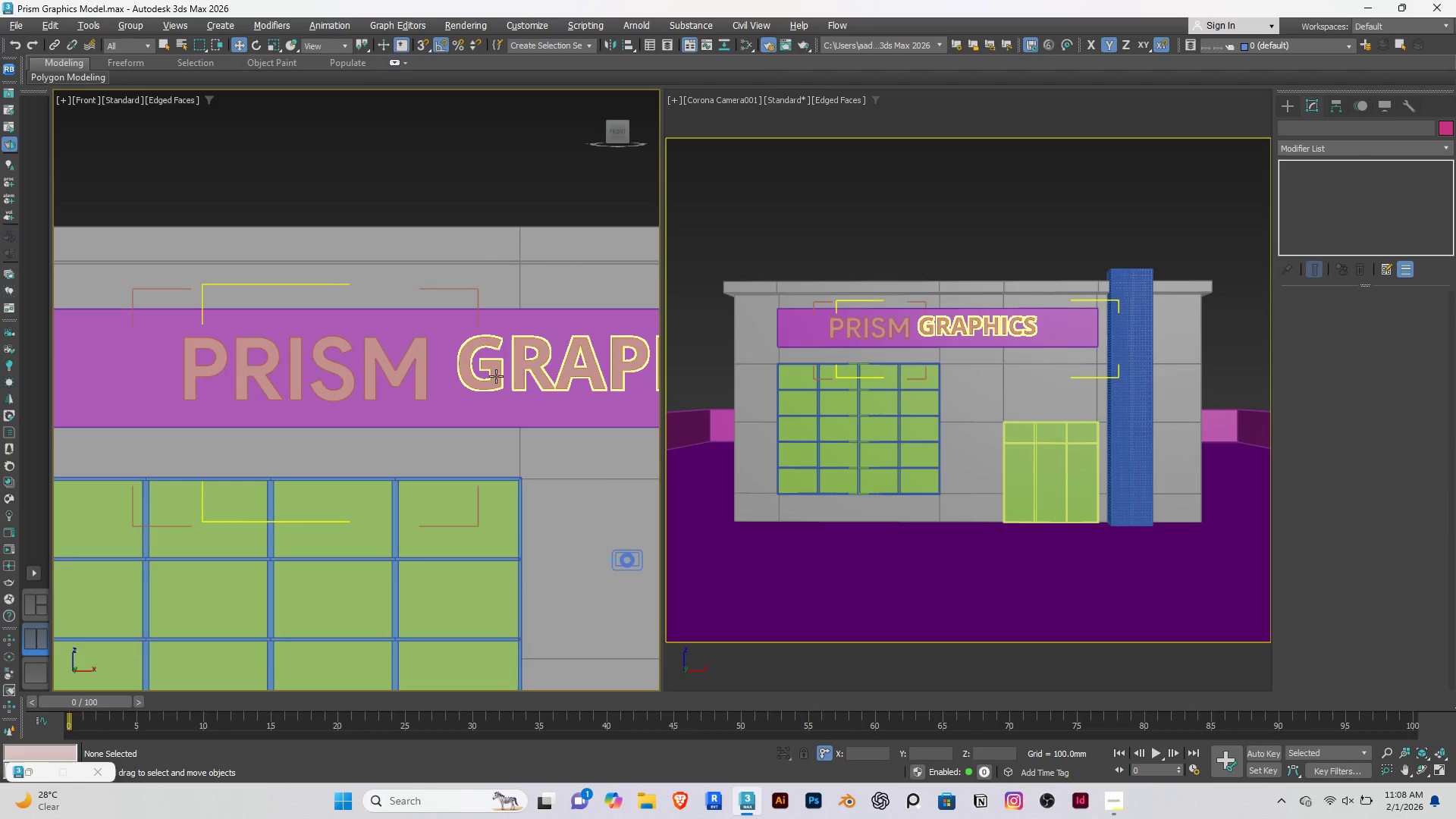 
left_click([497, 376])
 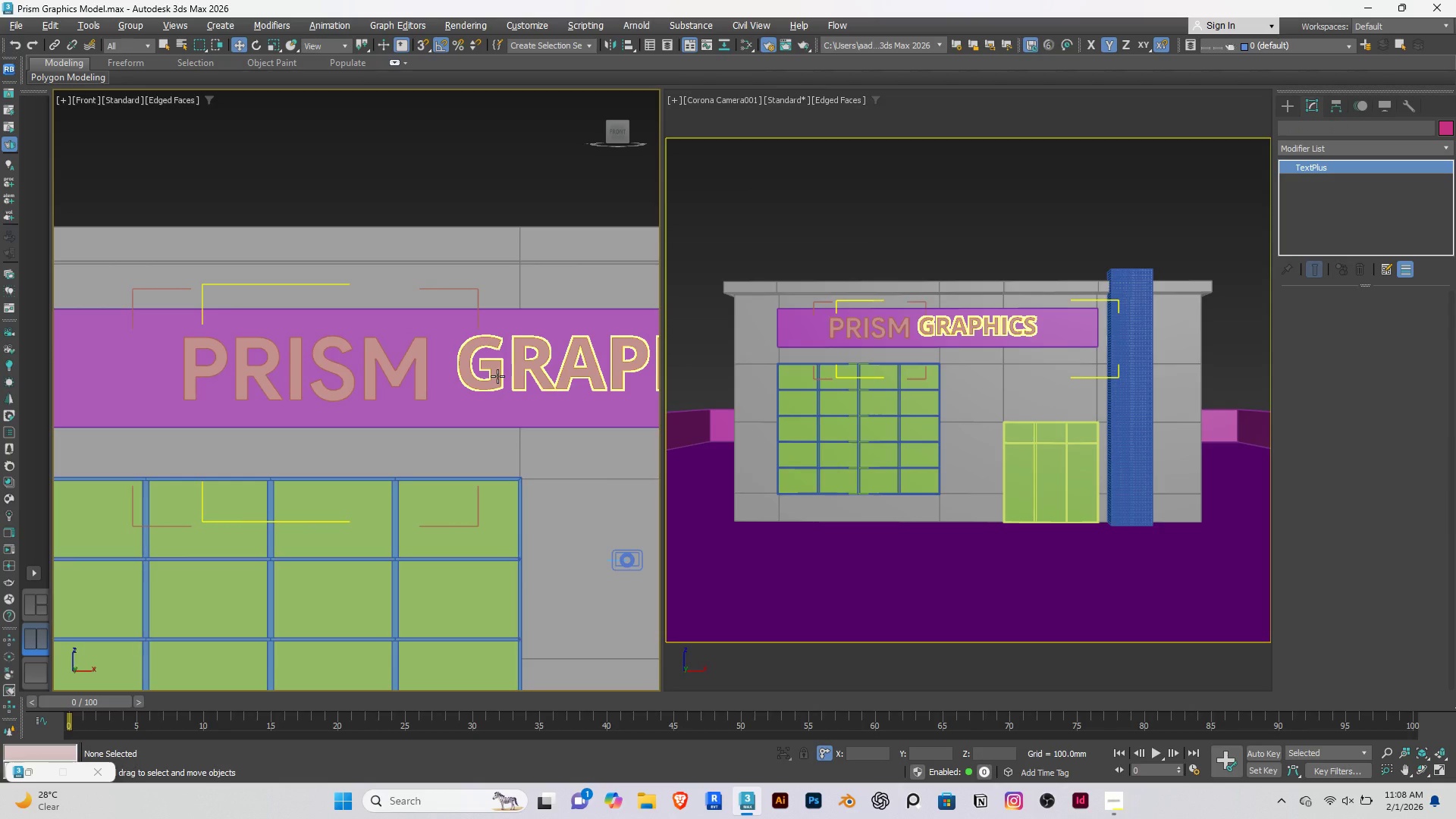 
key(Alt+AltLeft)
 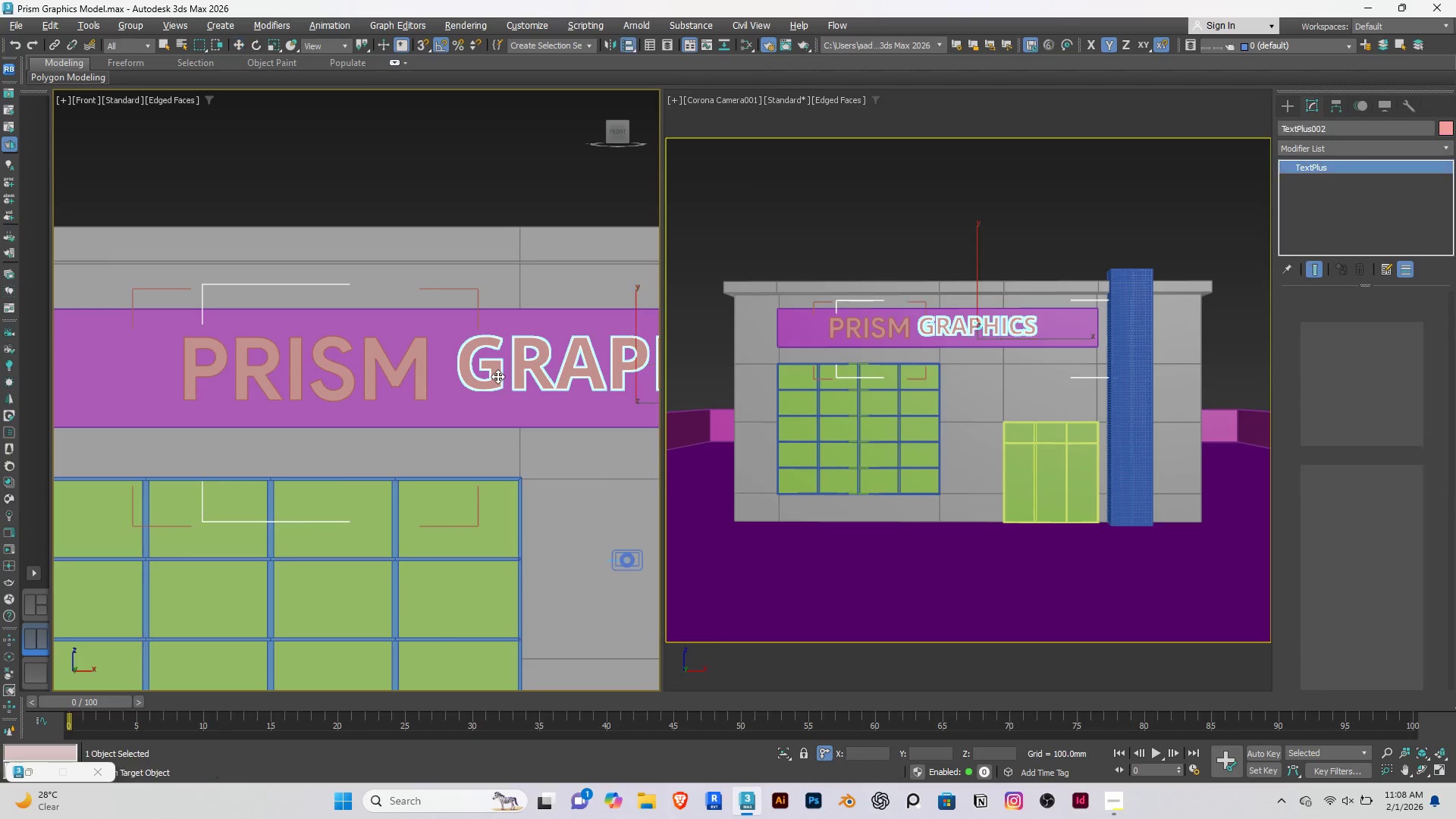 
key(Alt+A)
 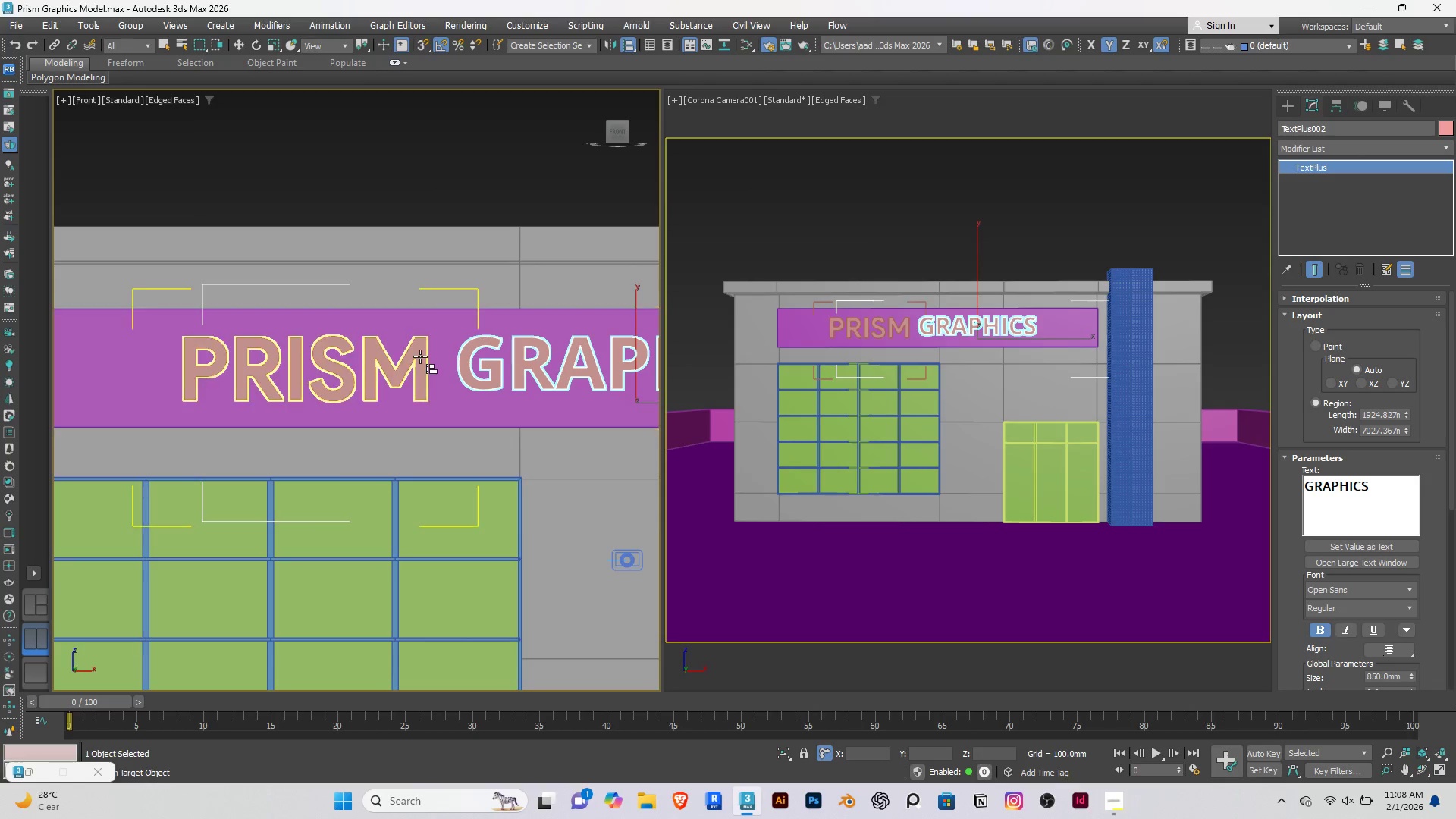 
left_click([420, 356])
 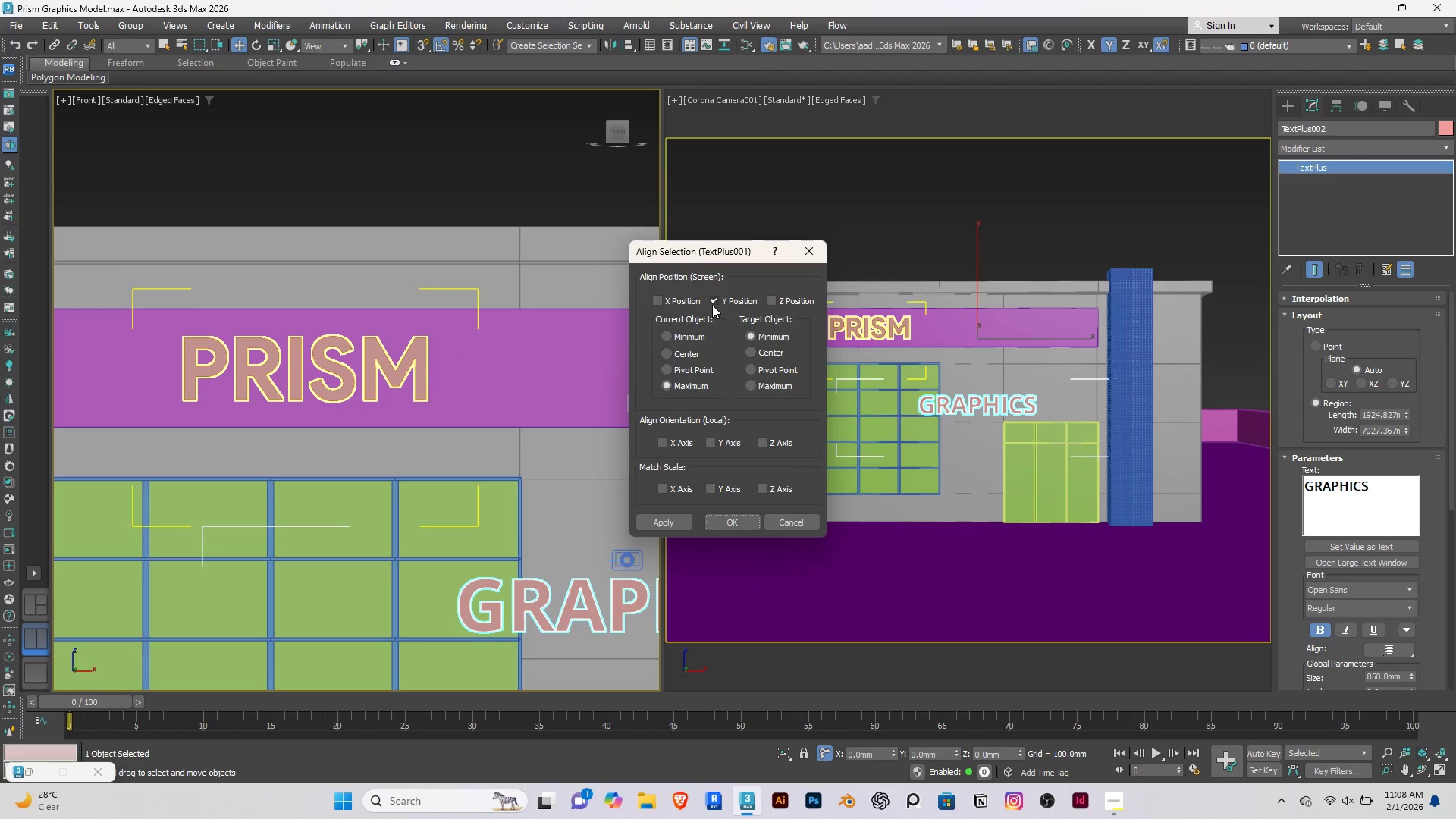 
left_click([712, 305])
 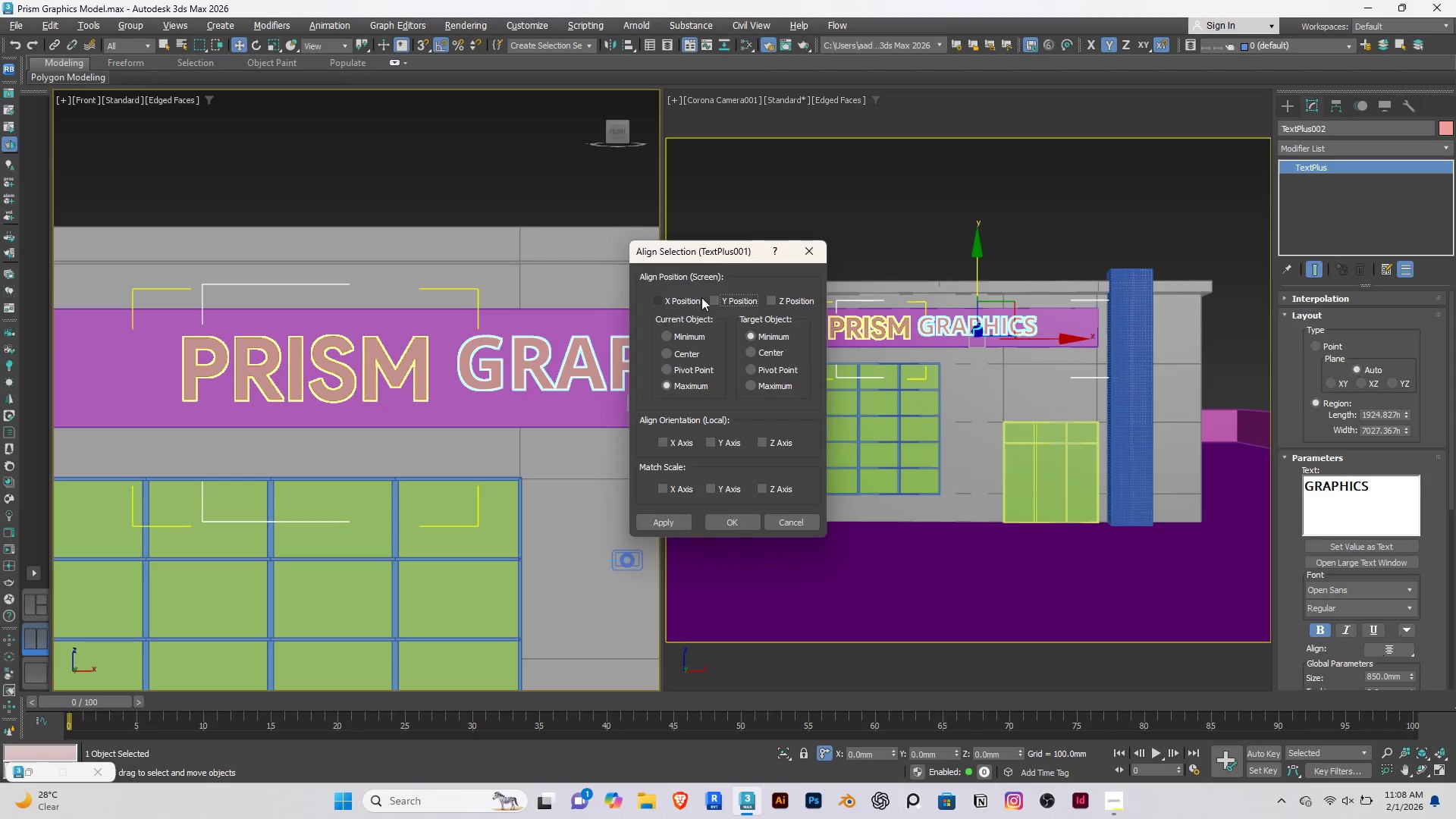 
left_click([715, 297])
 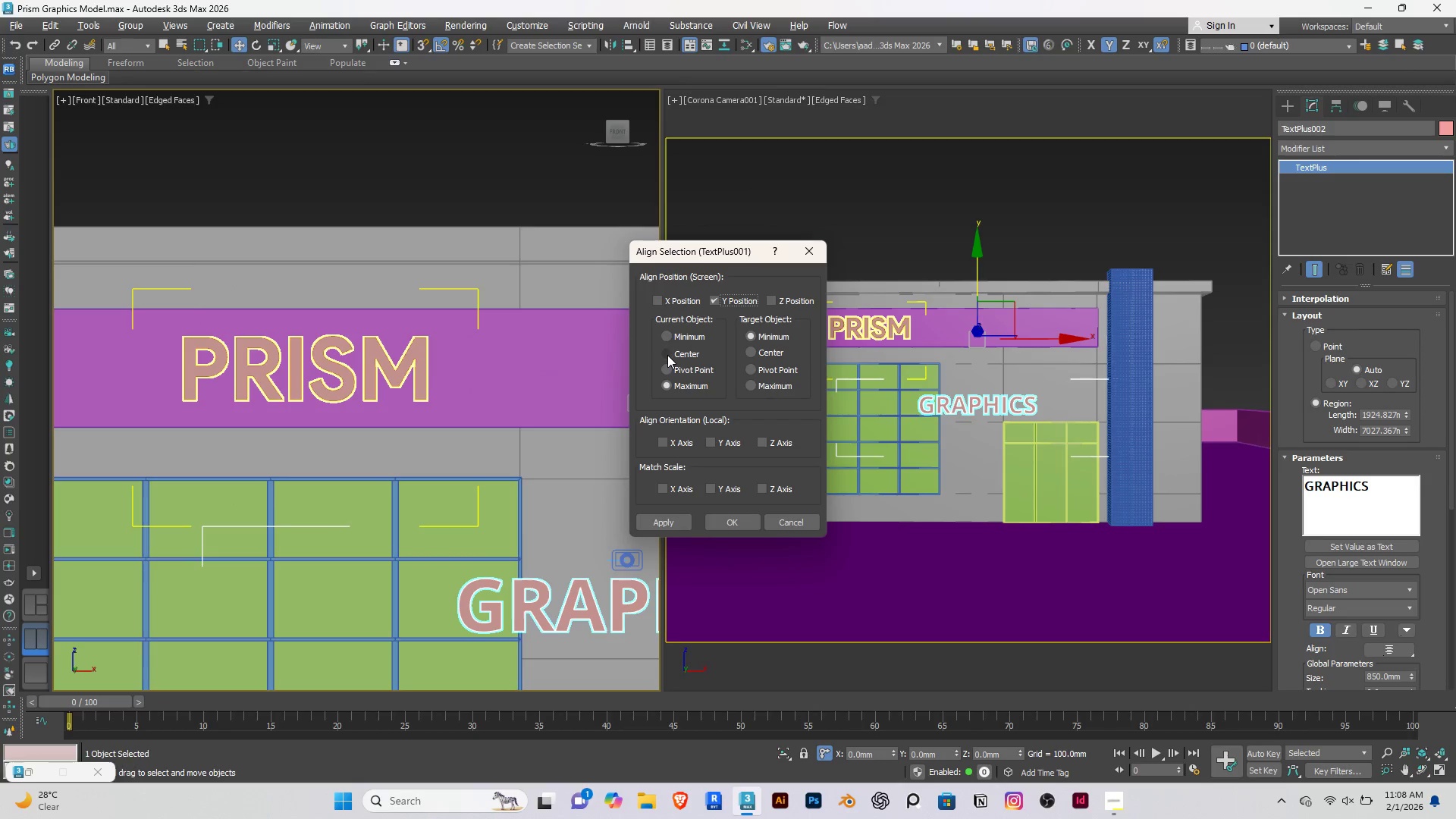 
left_click([667, 353])
 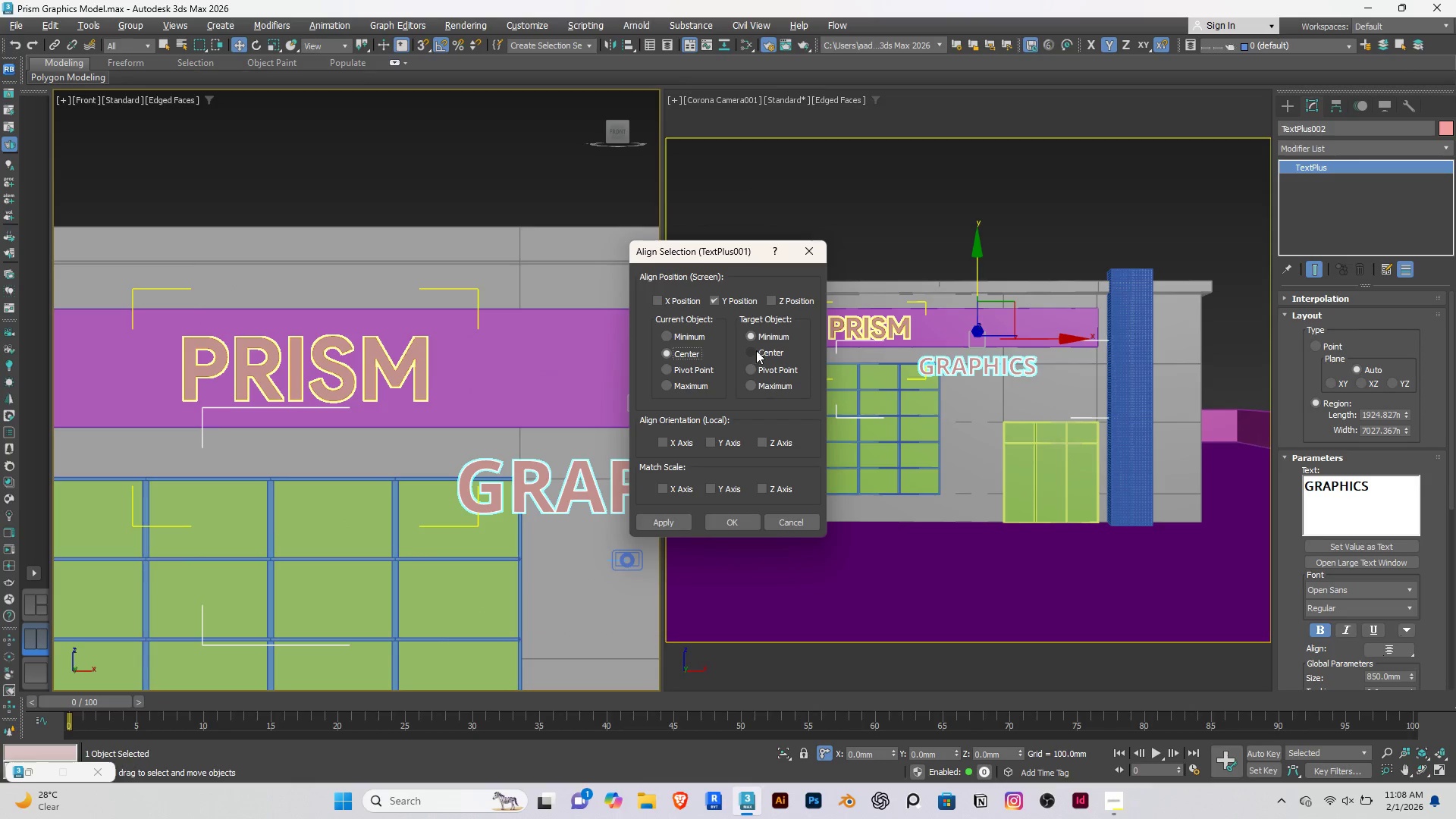 
left_click([756, 350])
 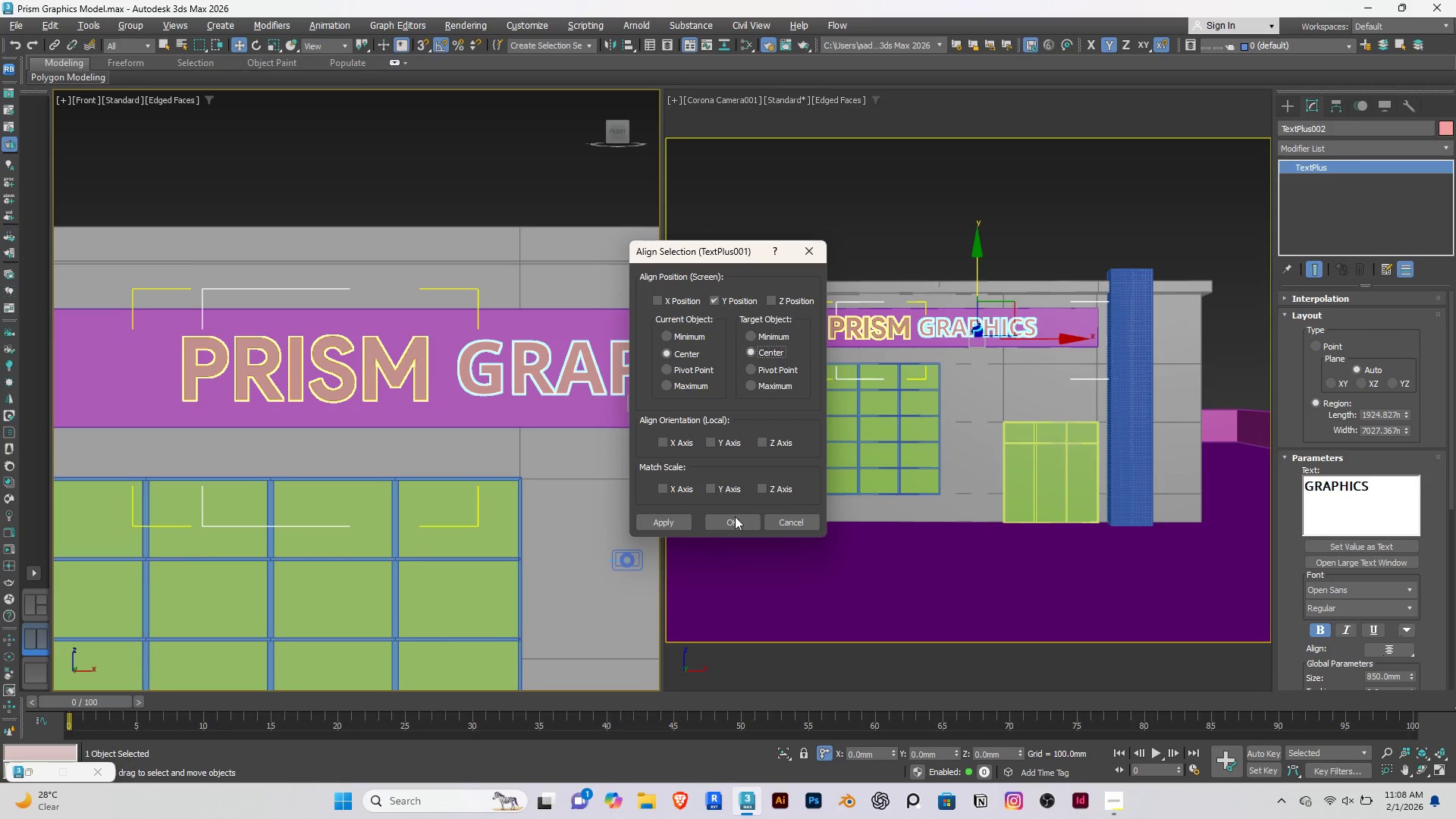 
left_click([735, 516])
 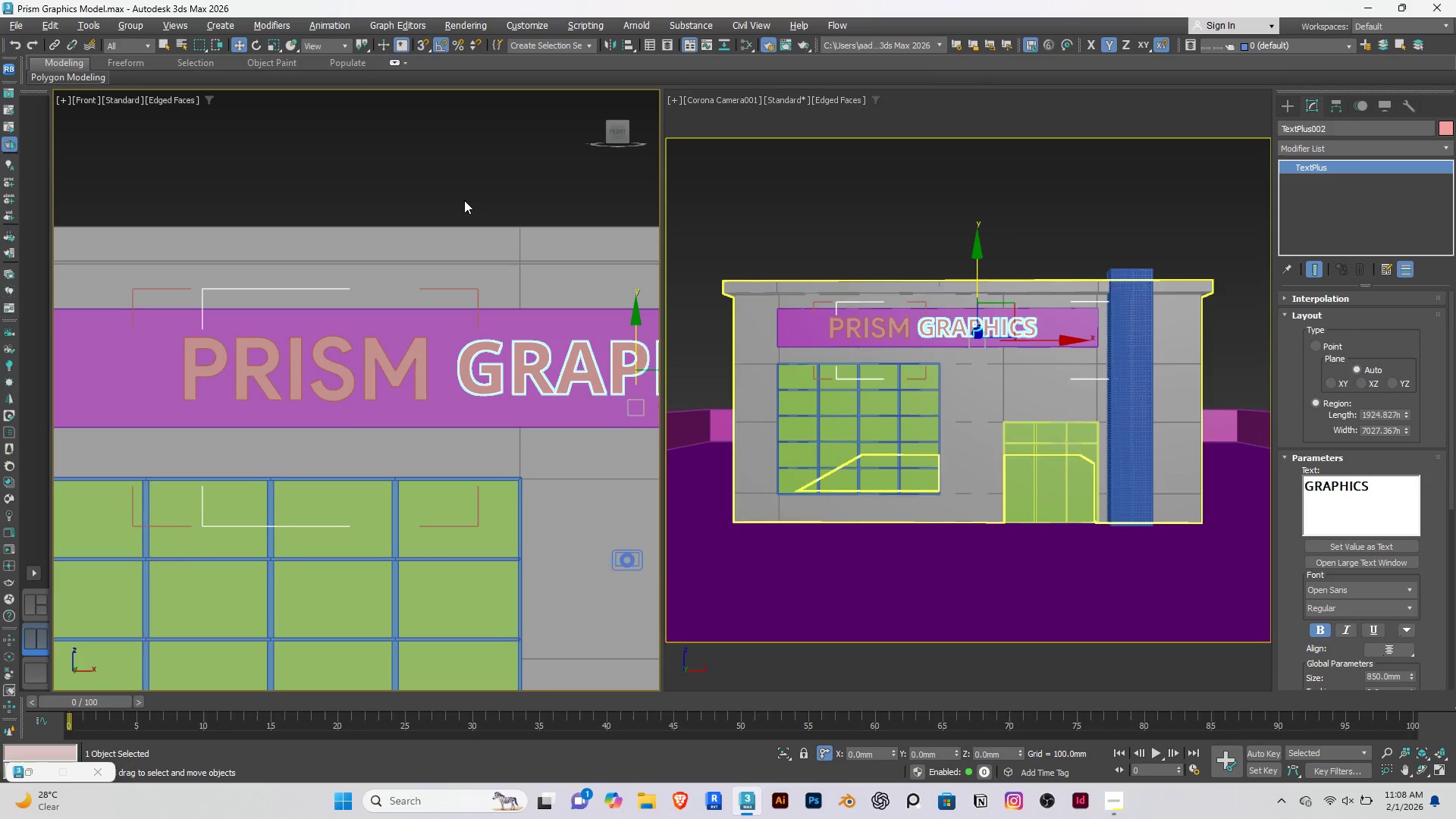 
left_click([456, 171])
 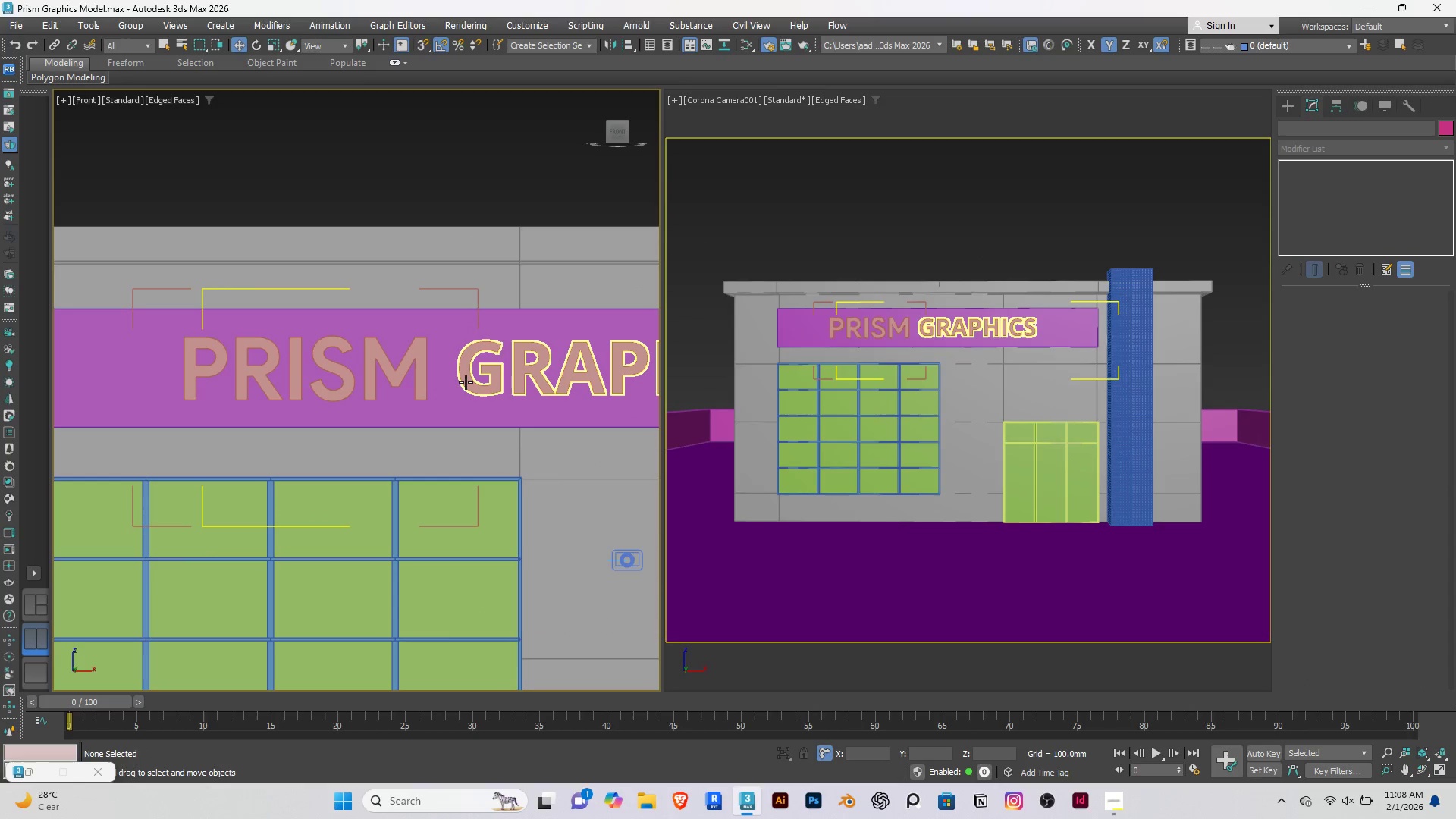 
left_click([466, 382])
 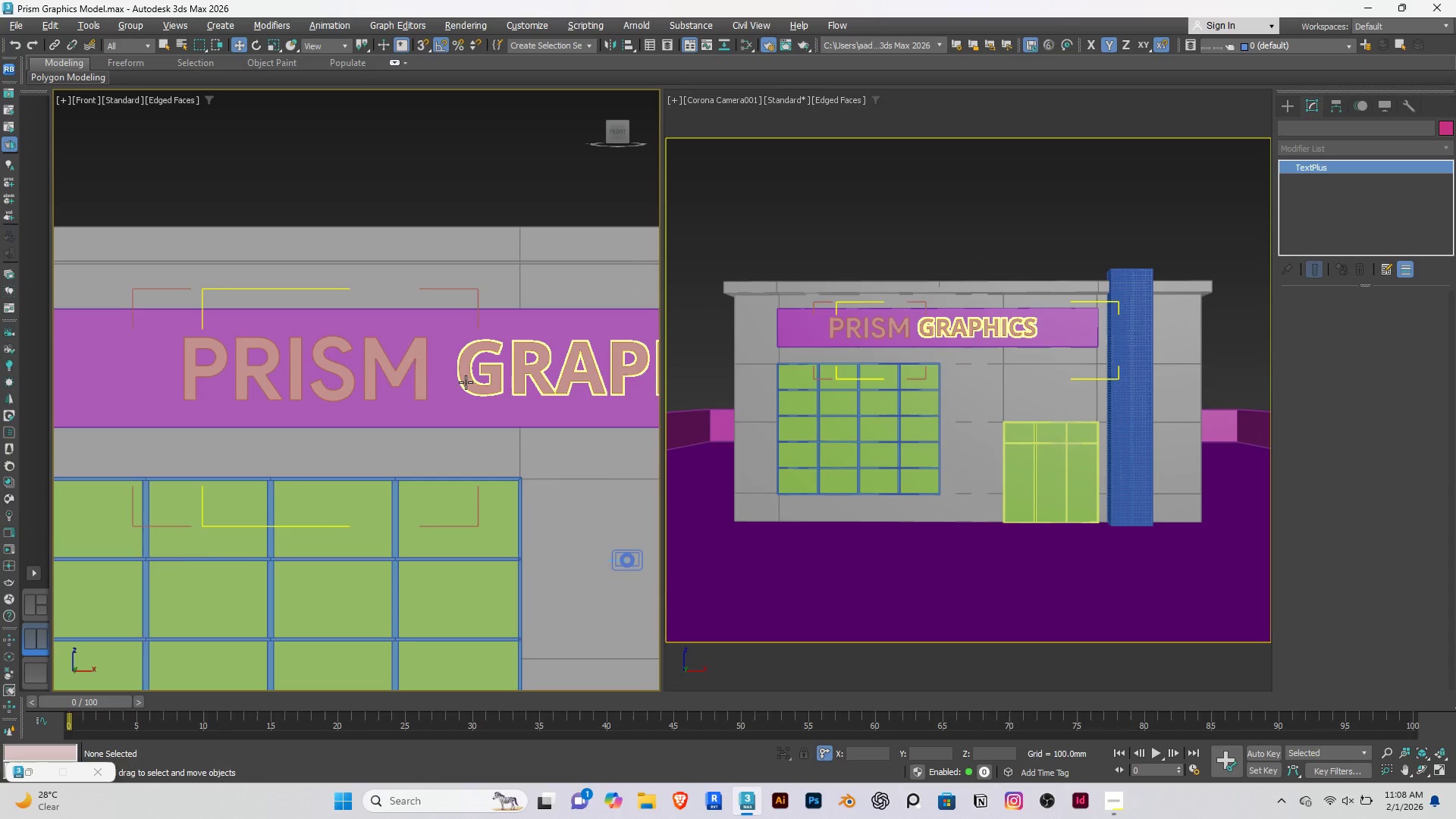 
scroll: coordinate [466, 382], scroll_direction: down, amount: 4.0
 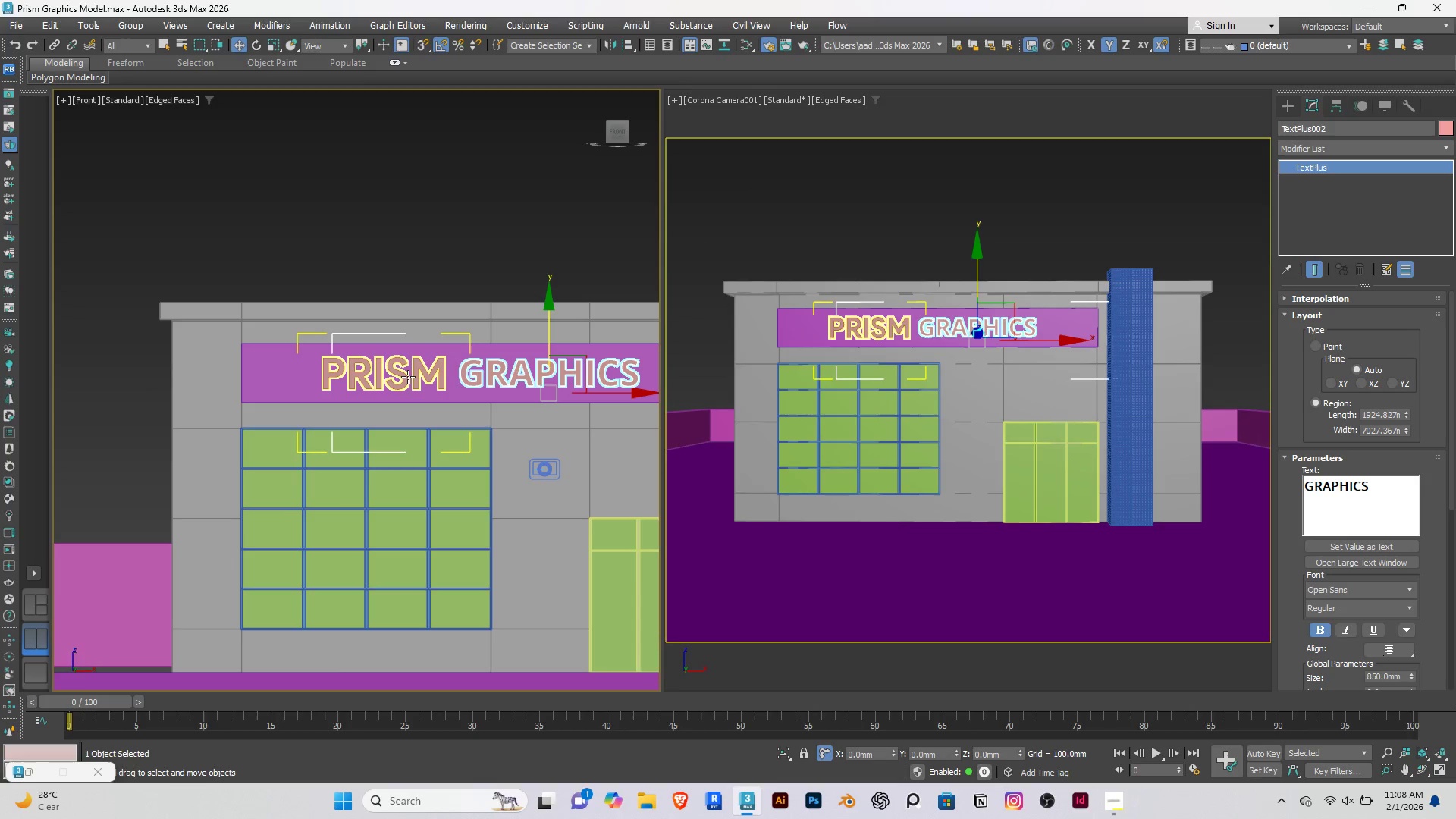 
hold_key(key=ControlRight, duration=0.7)
left_click([408, 377])
 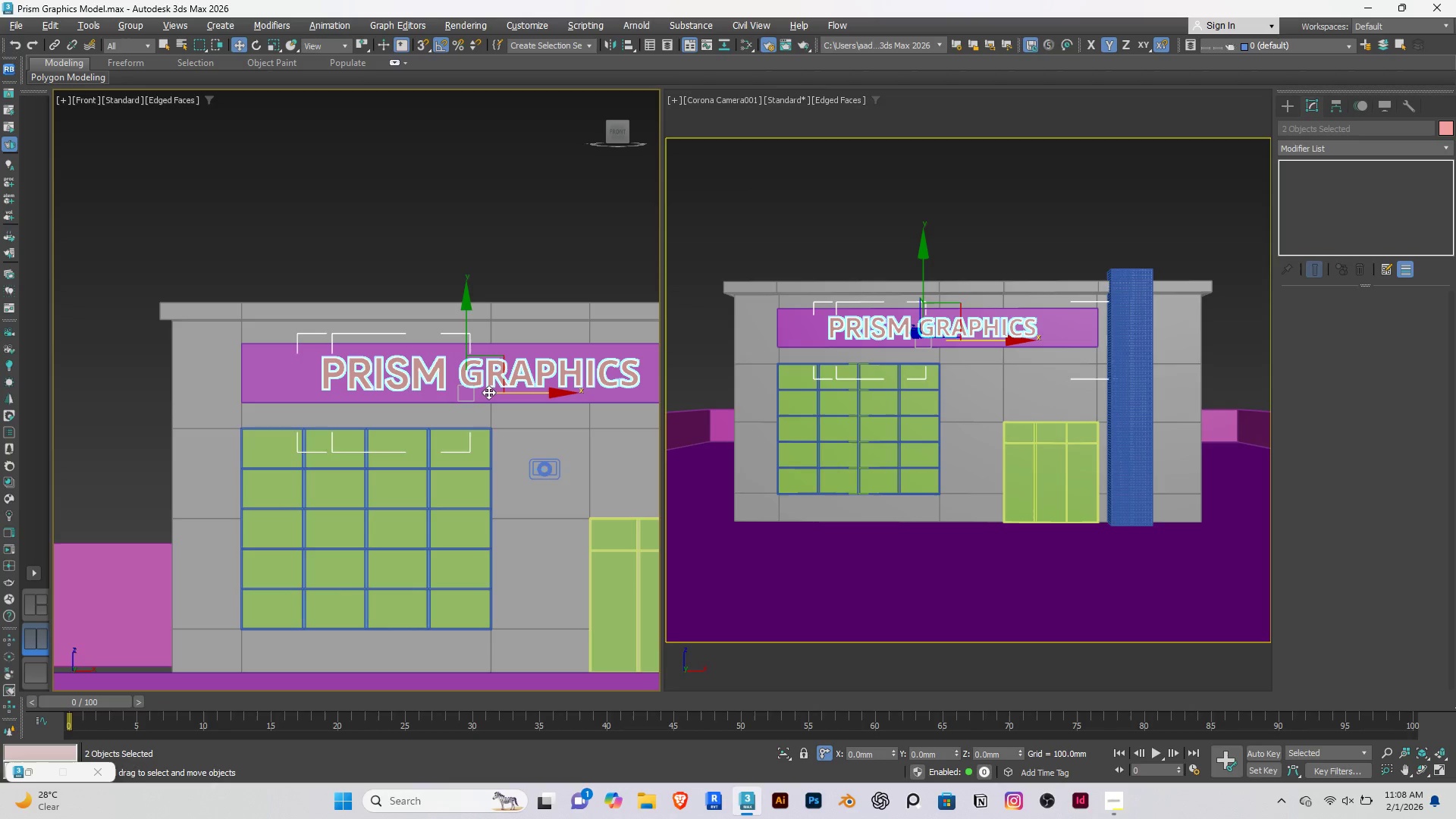 
left_click_drag(start_coordinate=[491, 392], to_coordinate=[514, 400])
 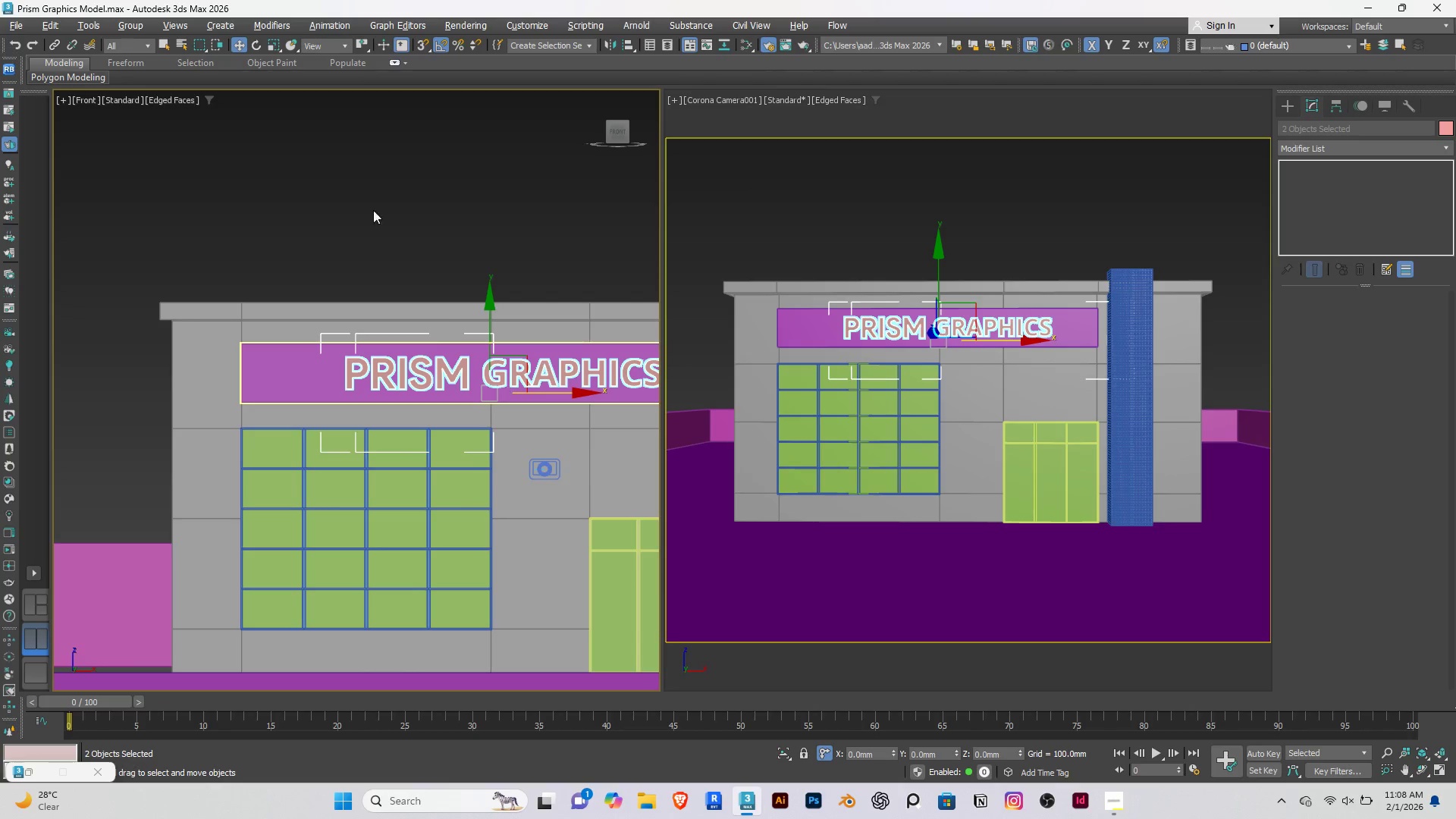 
left_click([367, 201])
 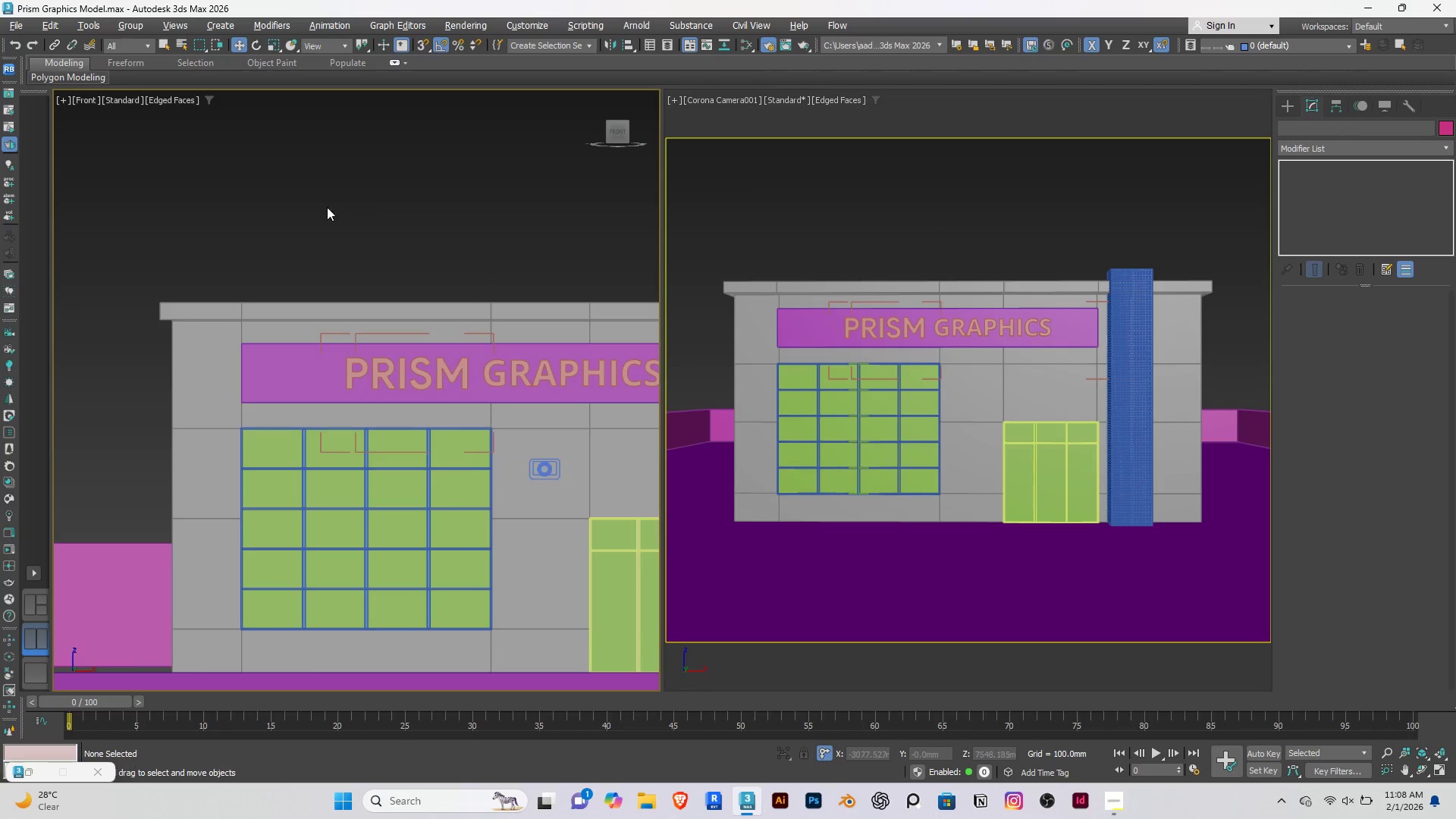 
scroll: coordinate [324, 209], scroll_direction: down, amount: 4.0
 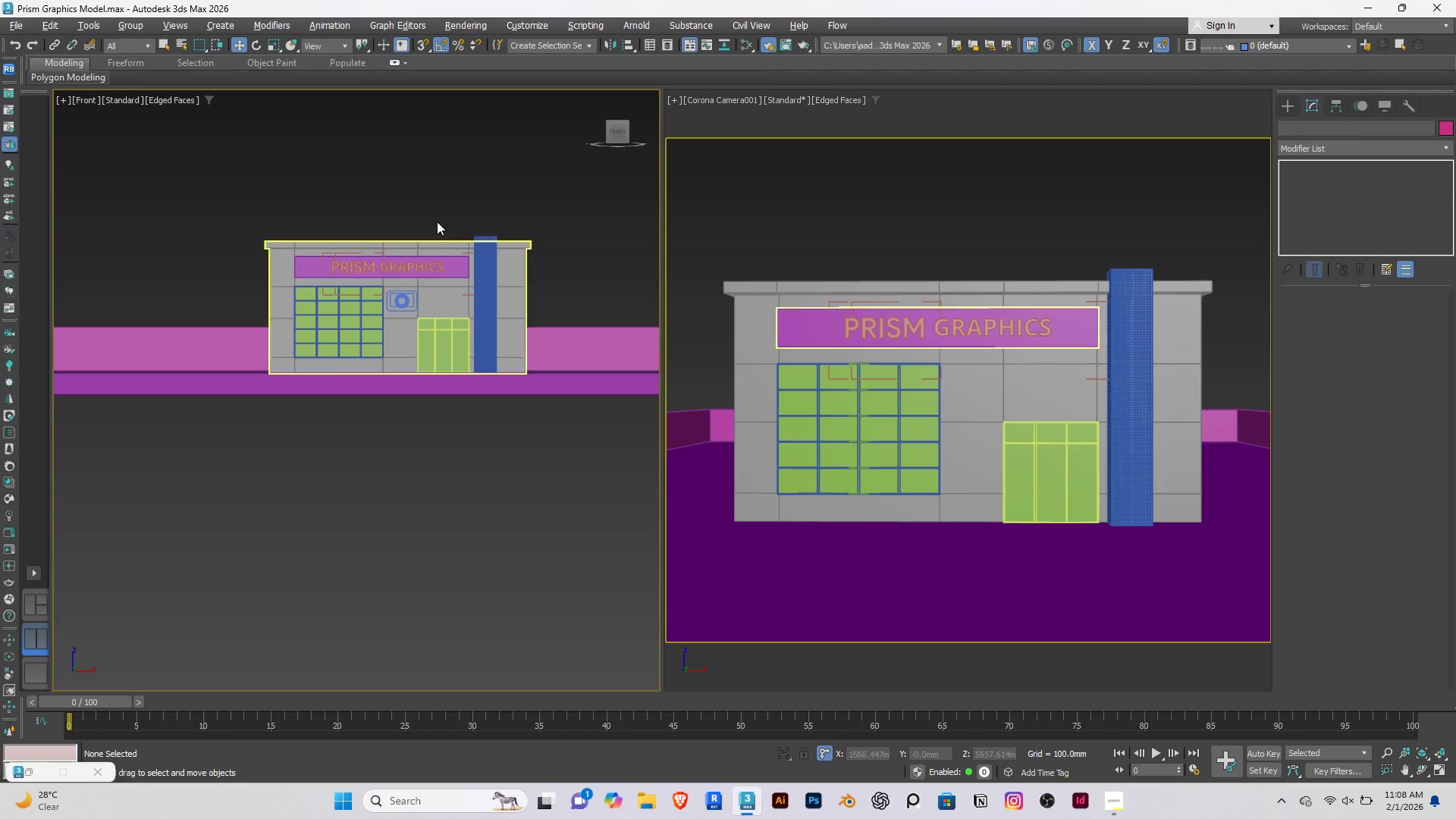 
wait(8.8)
 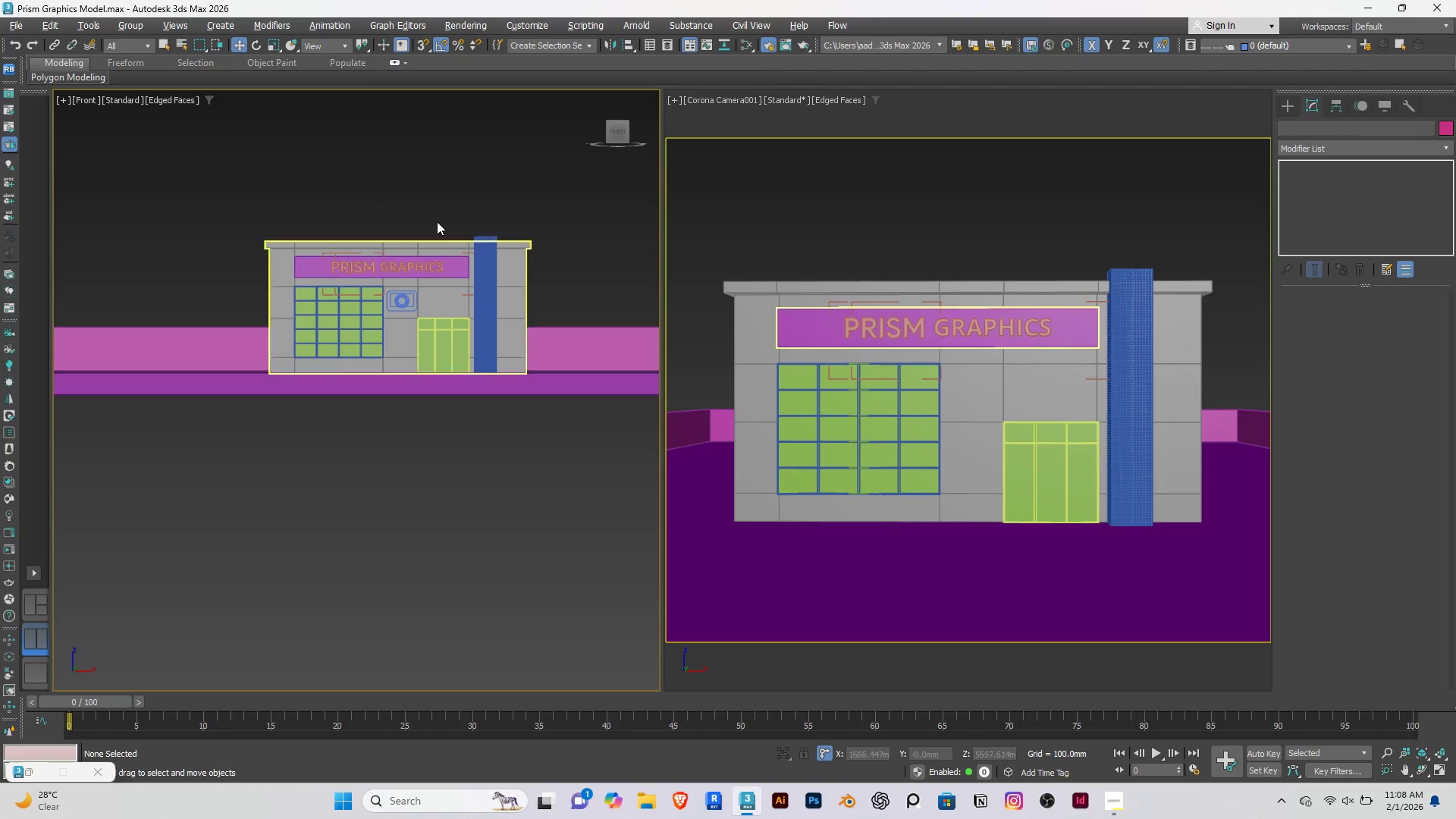 
left_click([516, 322])
 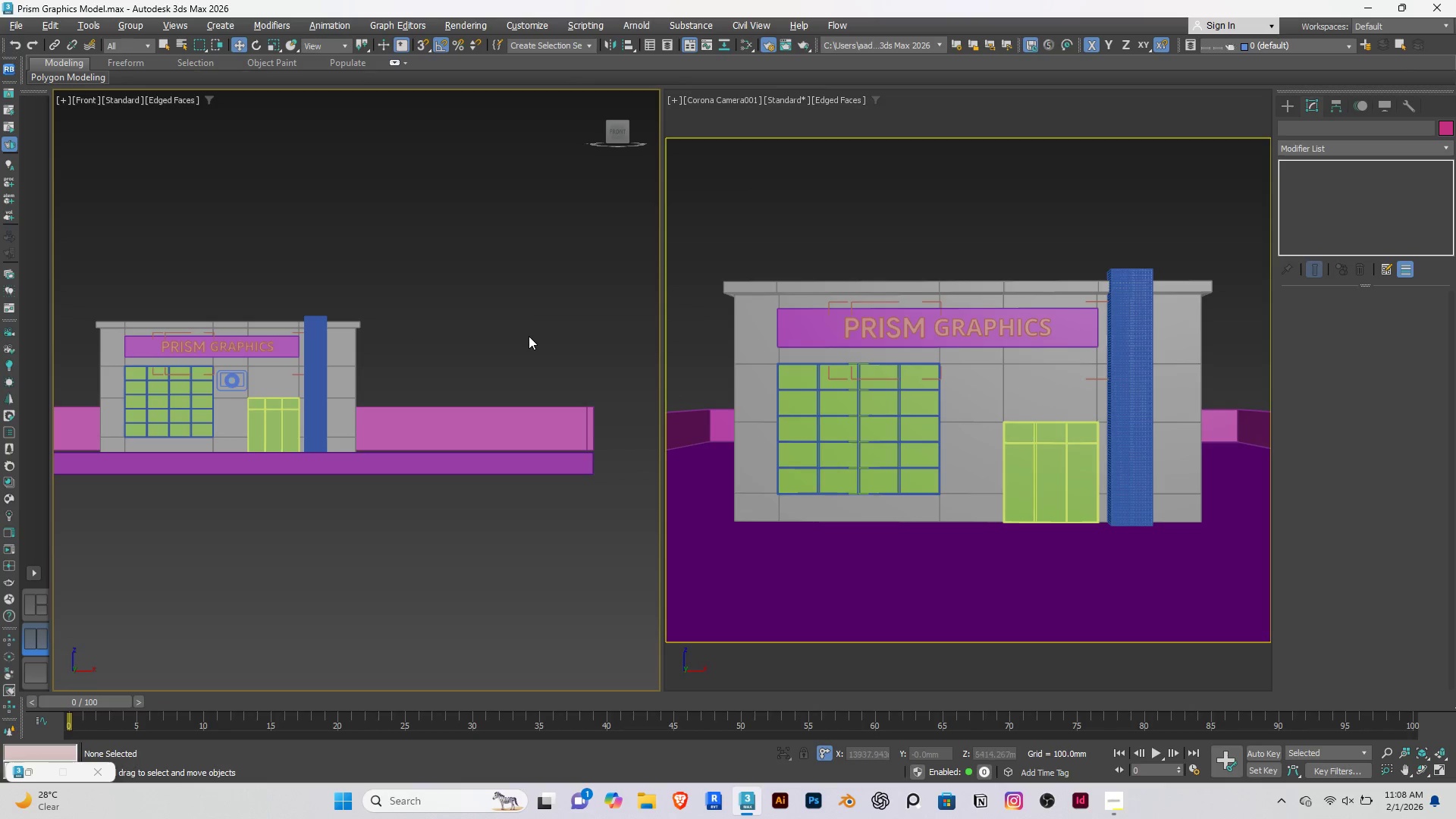 
left_click([529, 336])
 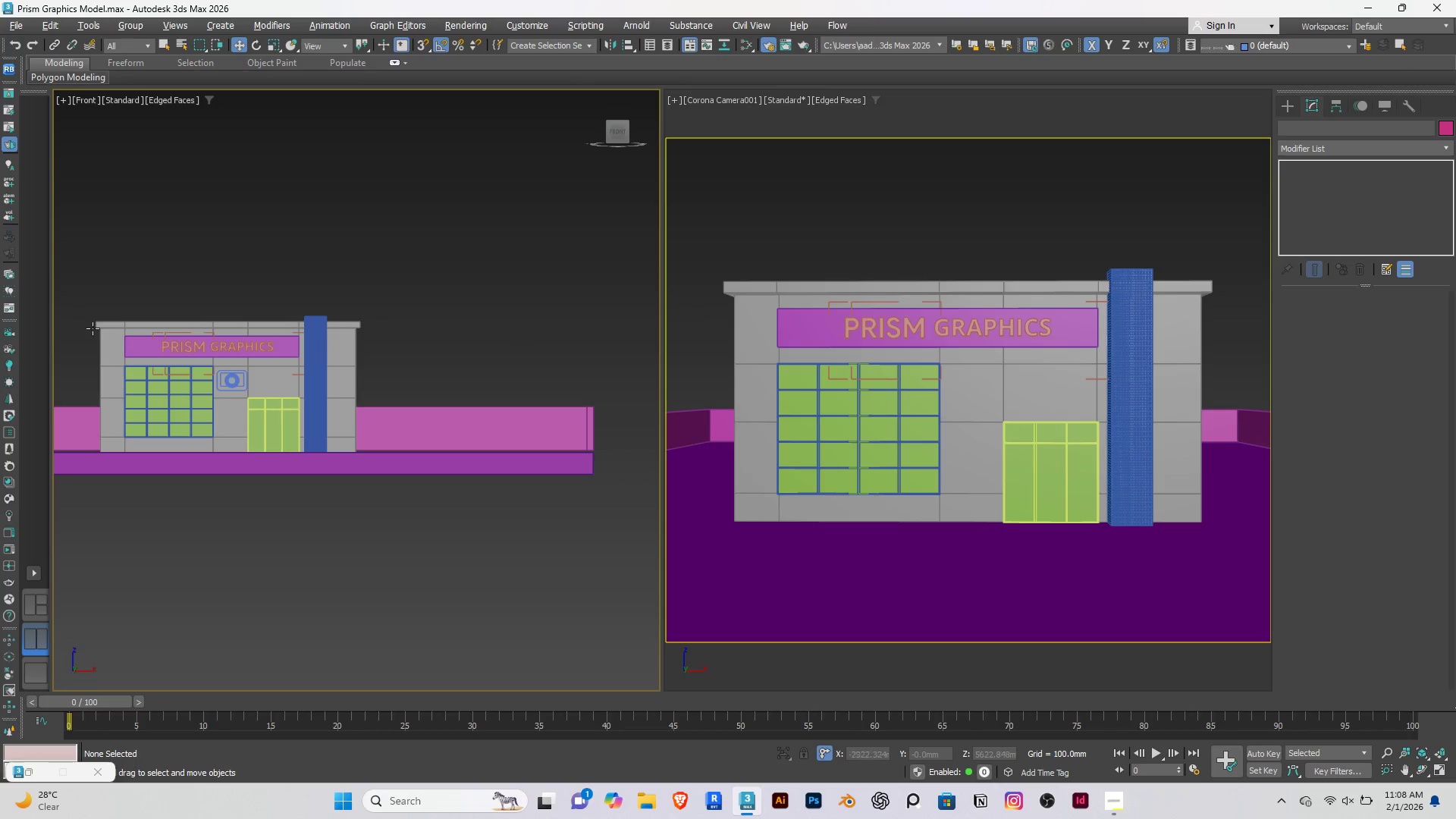 
scroll: coordinate [127, 339], scroll_direction: up, amount: 5.0
 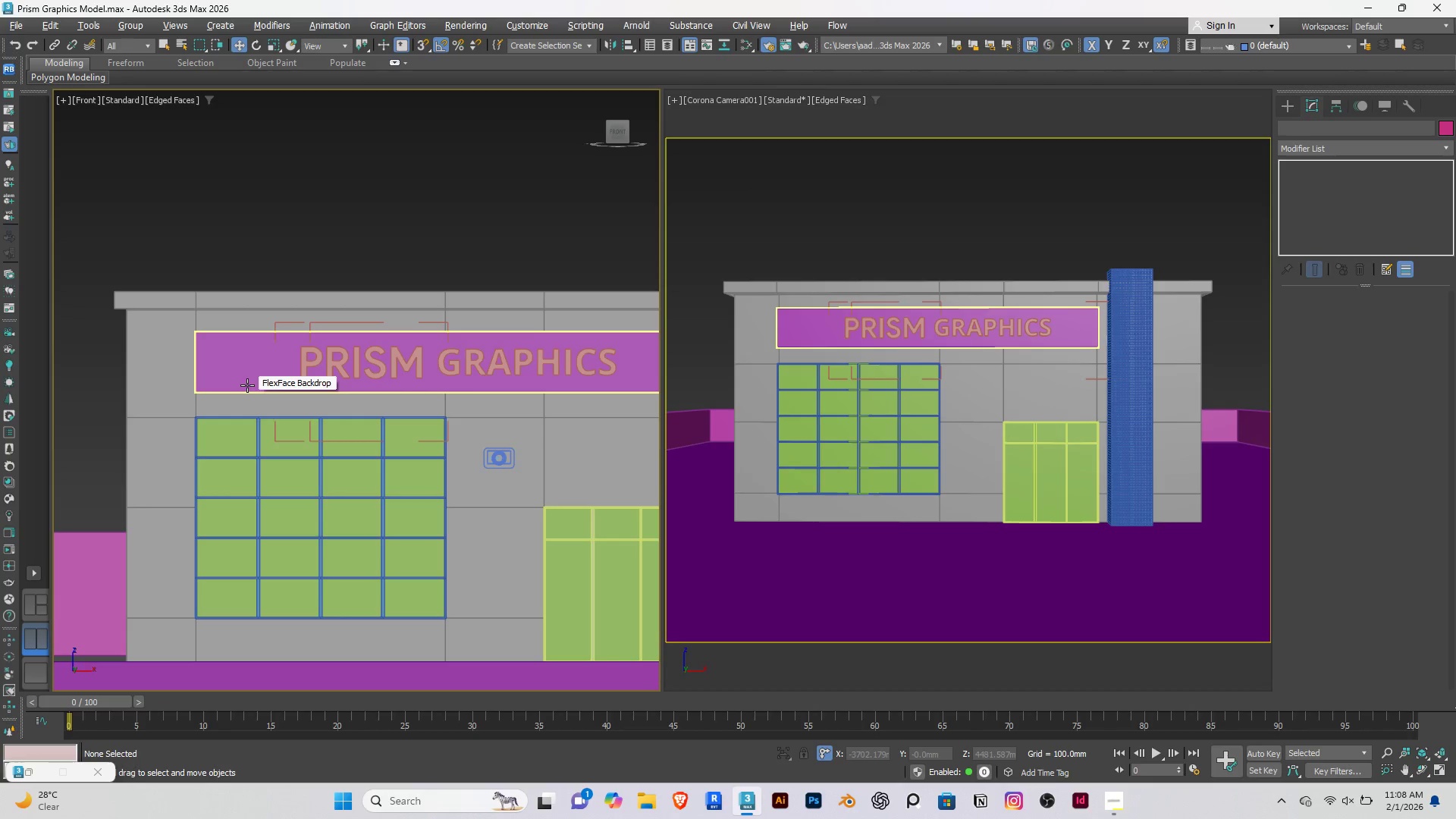 
wait(9.43)
 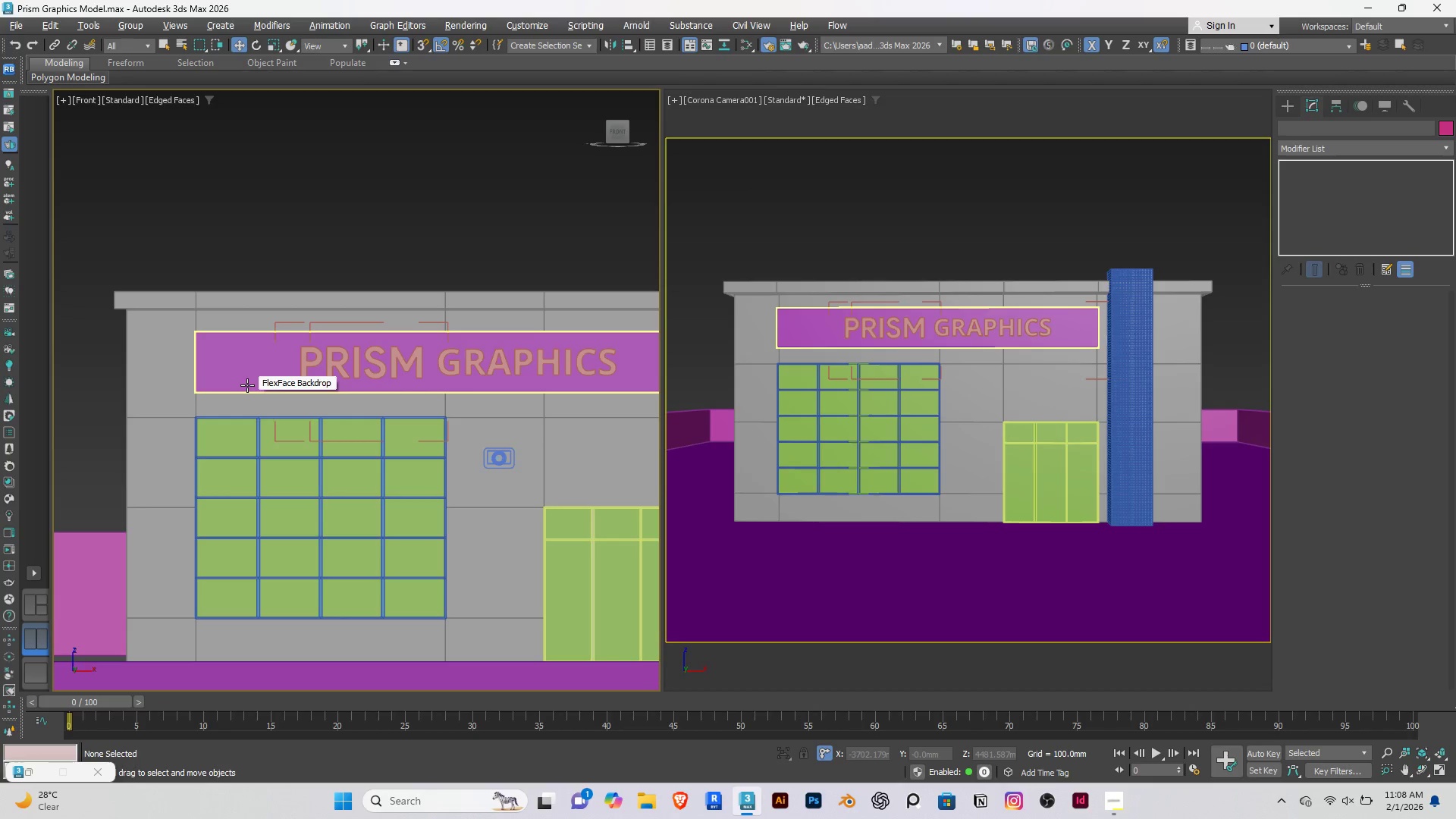 
scroll: coordinate [321, 441], scroll_direction: down, amount: 8.0
 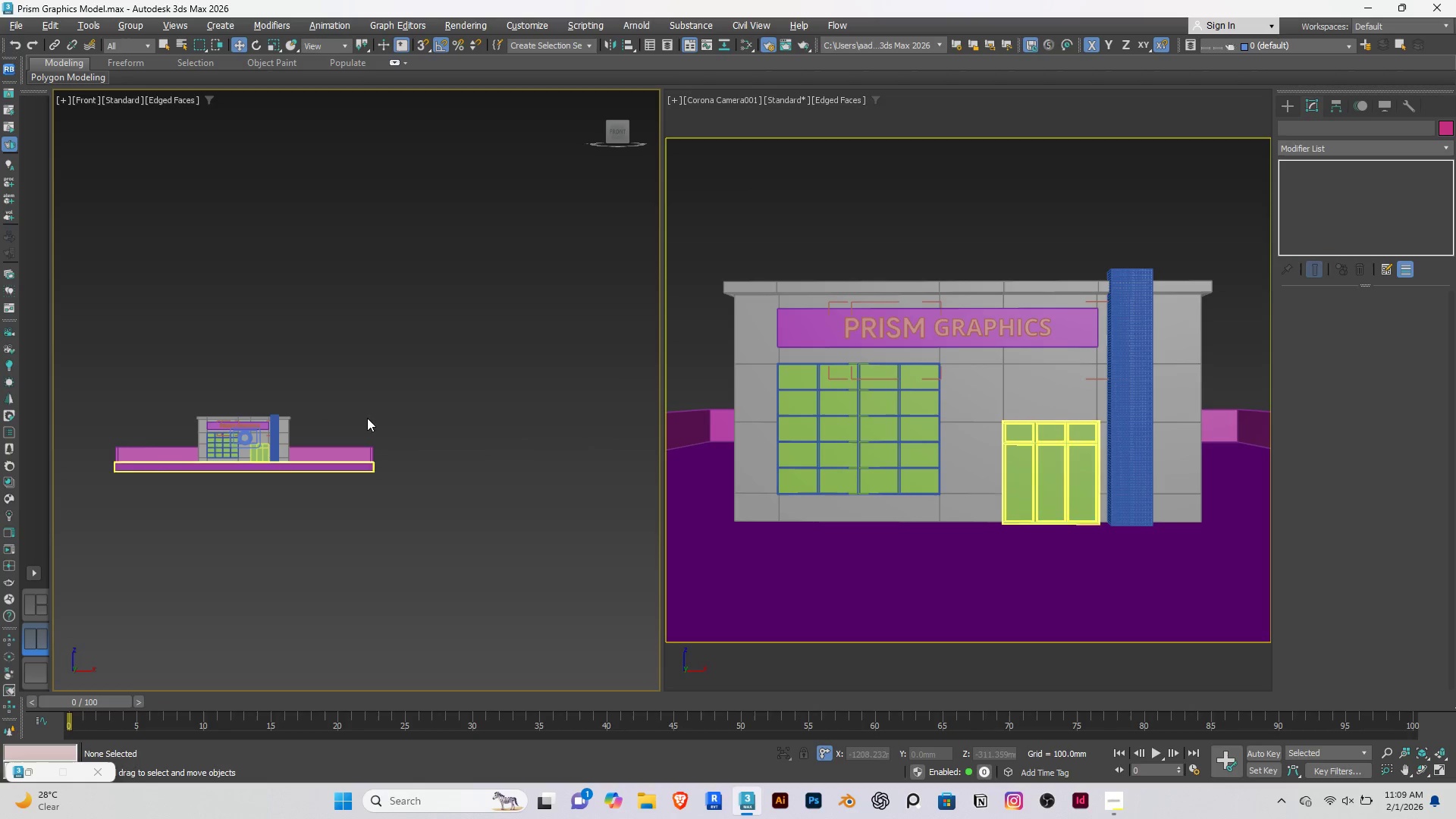 
left_click([426, 378])
 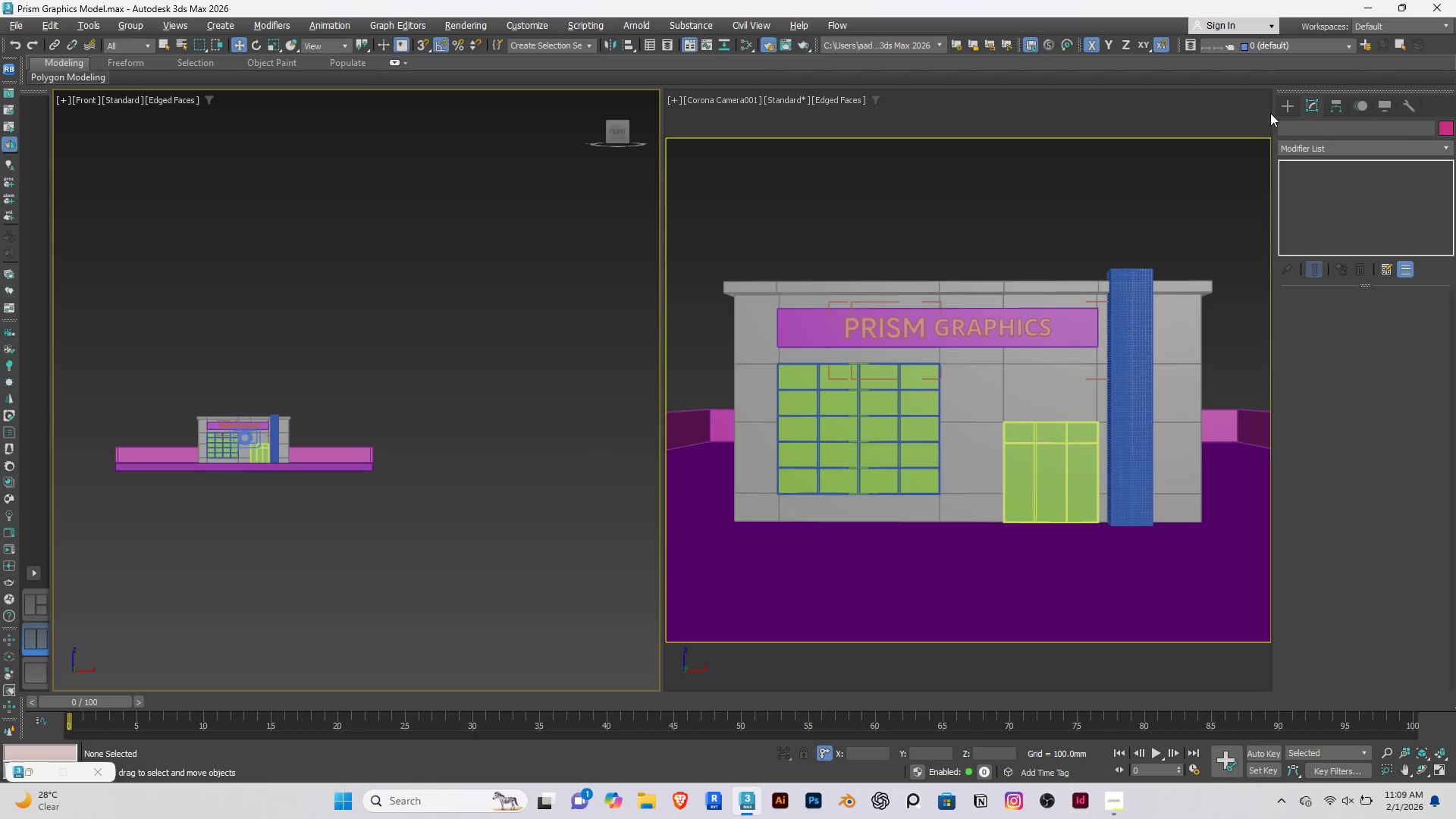 
left_click([1288, 107])
 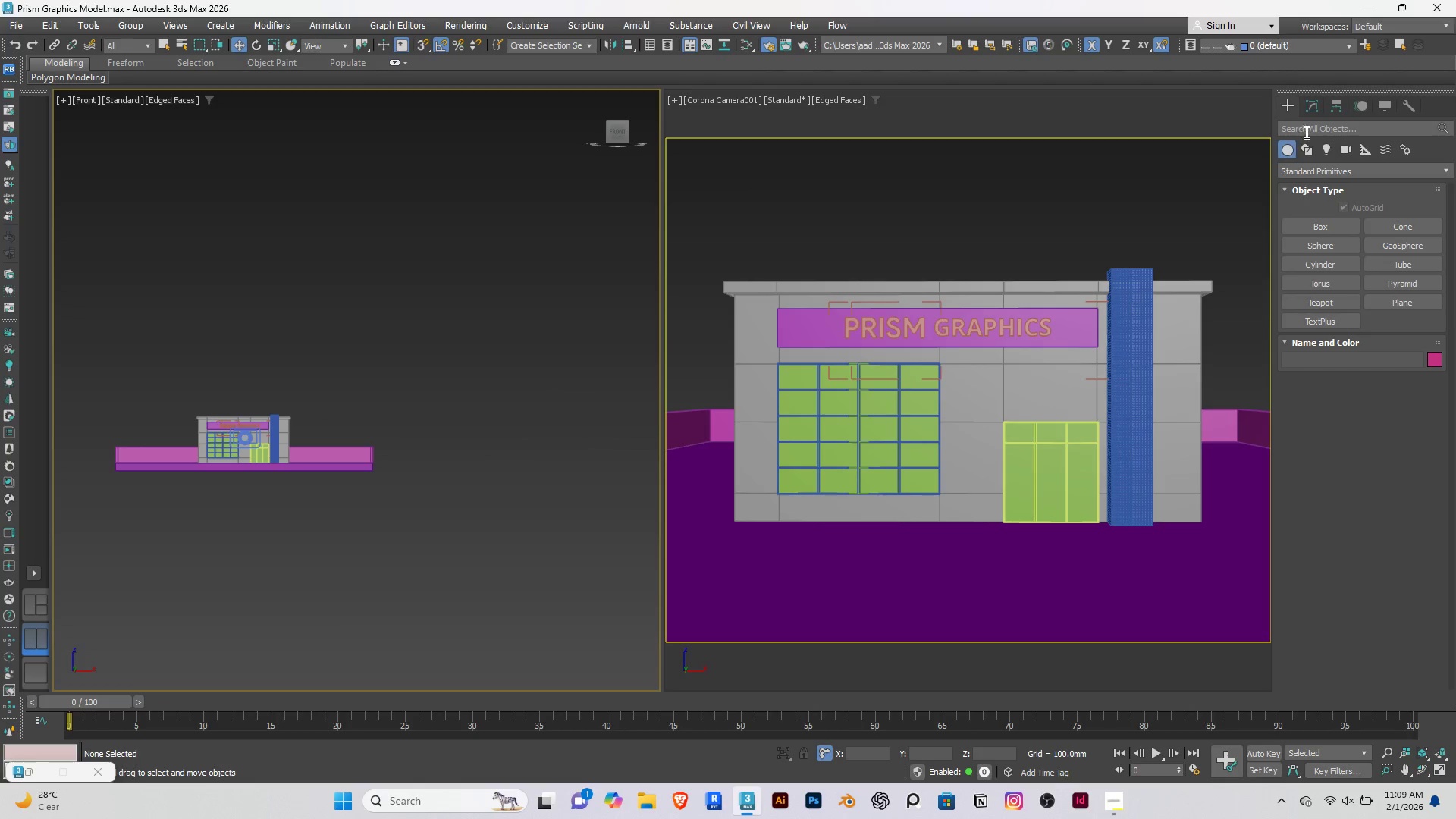 
left_click([1310, 152])
 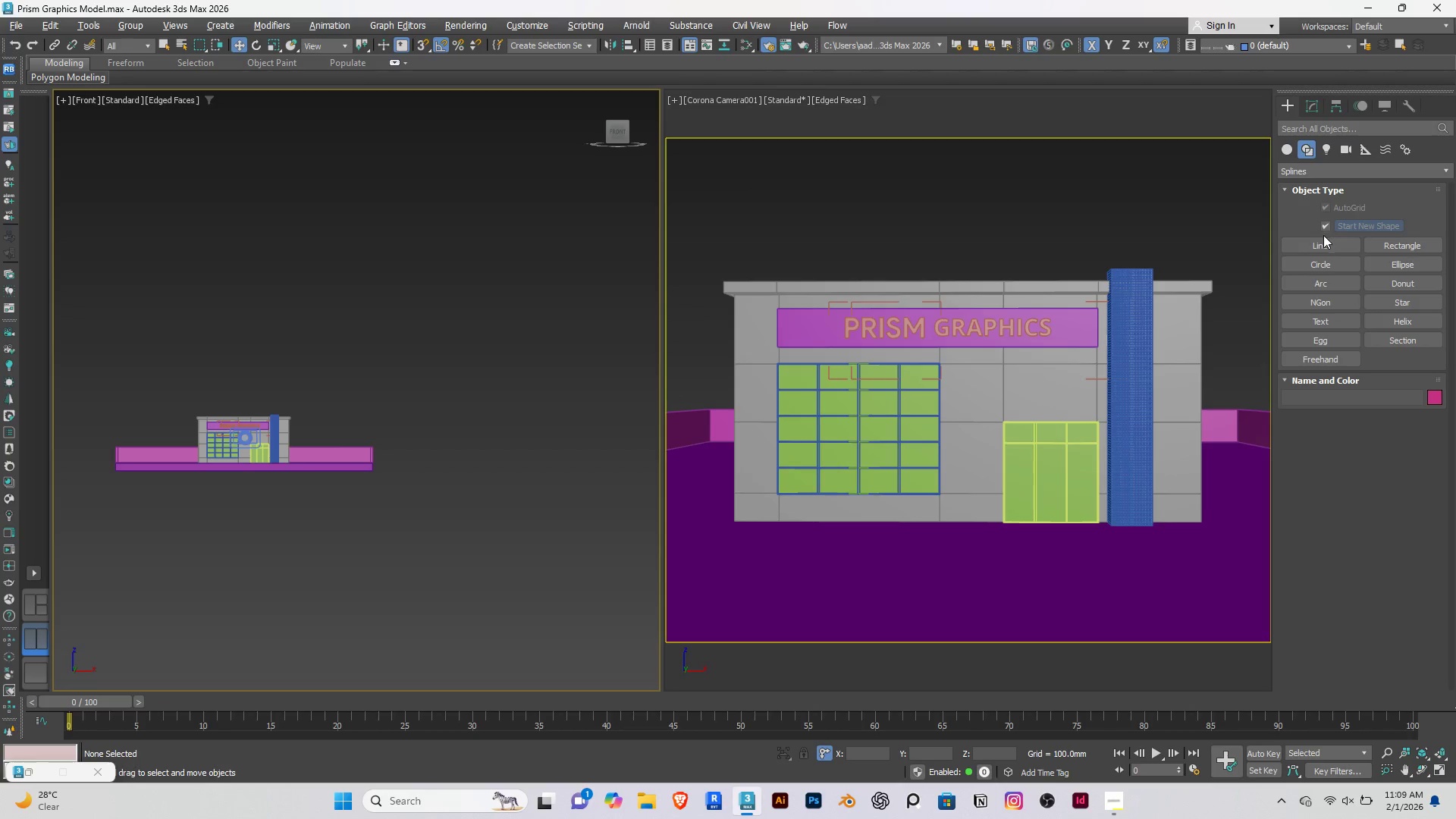 
left_click([1321, 243])
 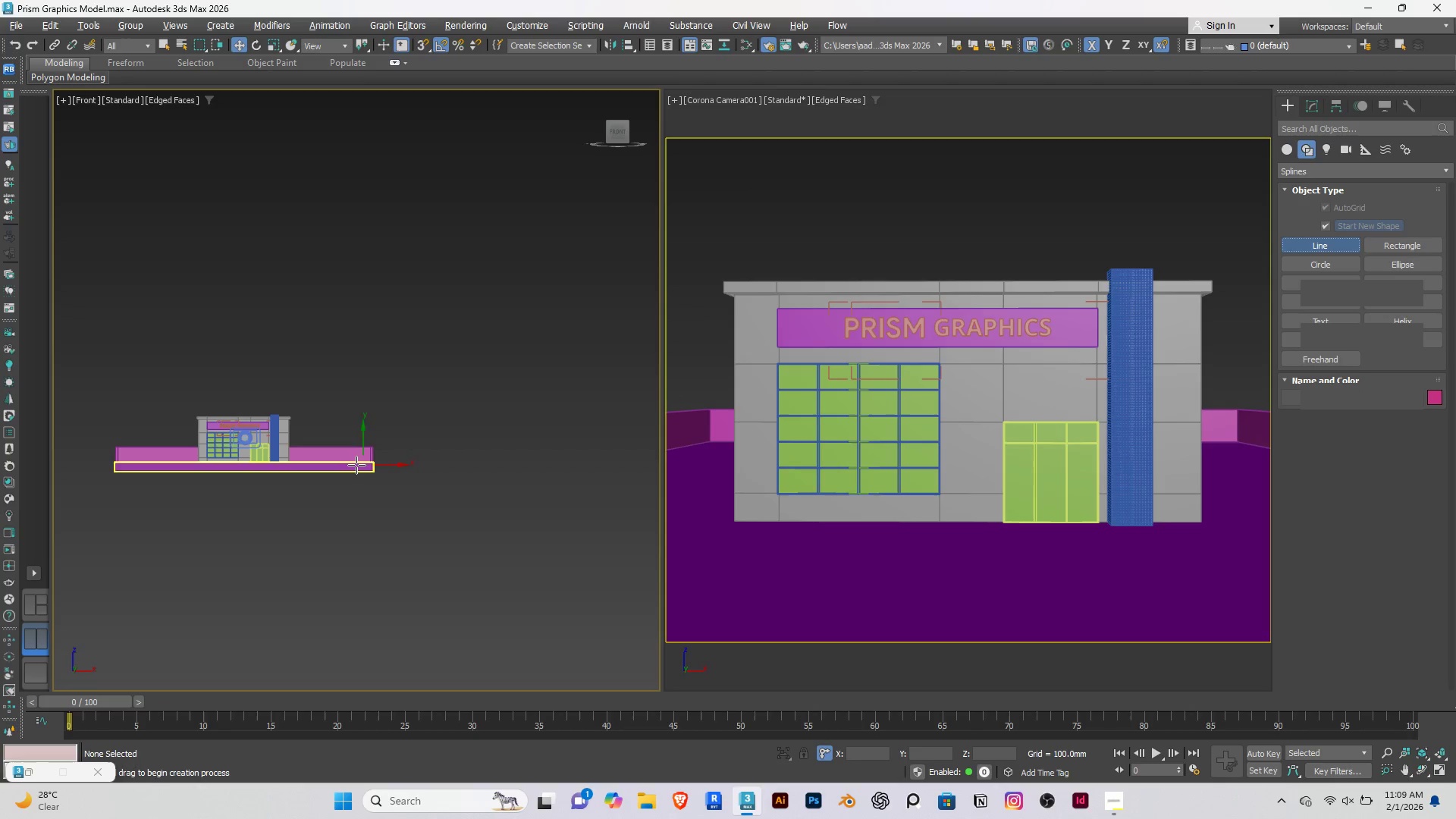 
scroll: coordinate [360, 433], scroll_direction: up, amount: 10.0
 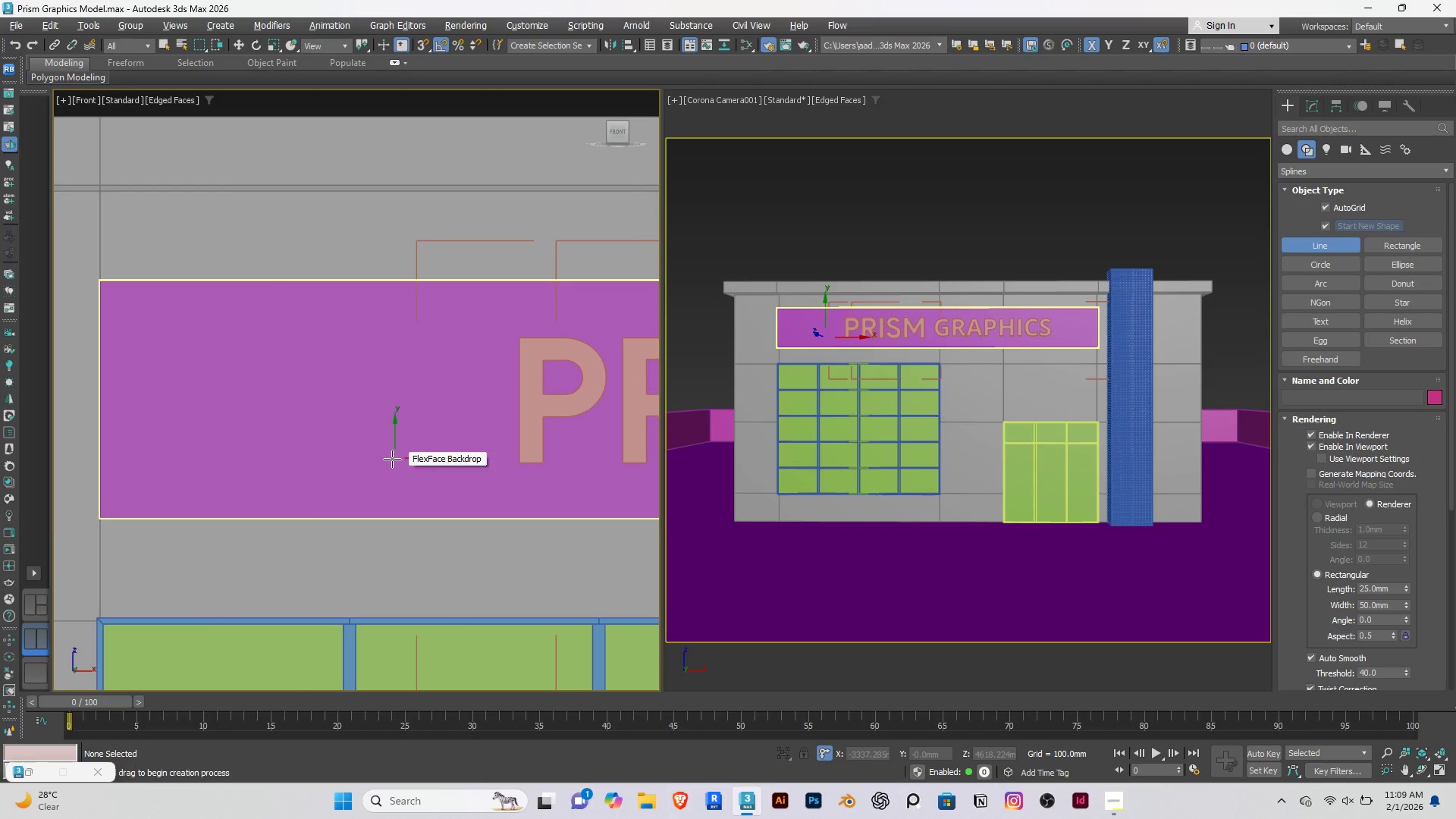 
left_click([387, 470])
 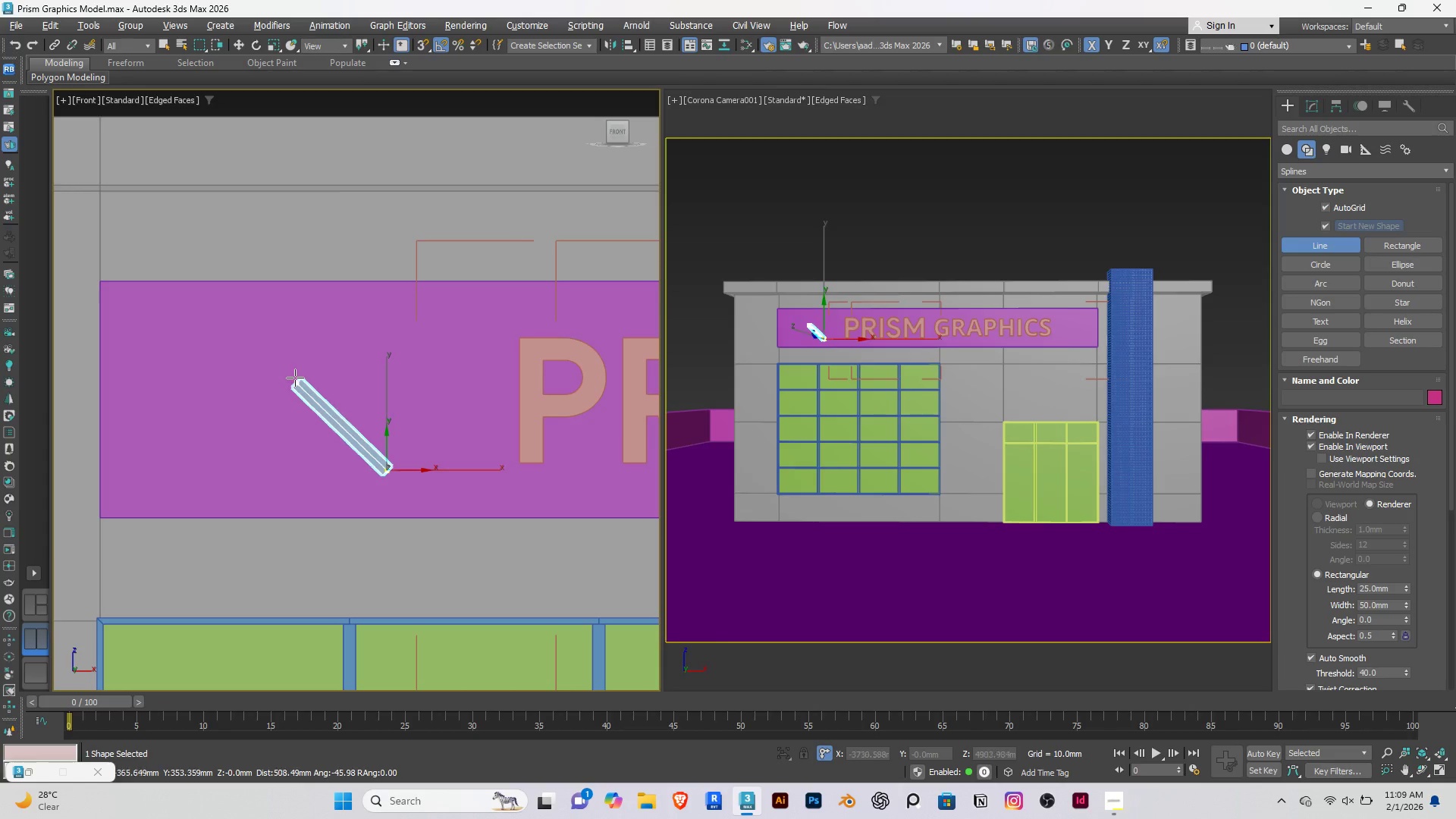 
hold_key(key=ShiftRight, duration=0.45)
 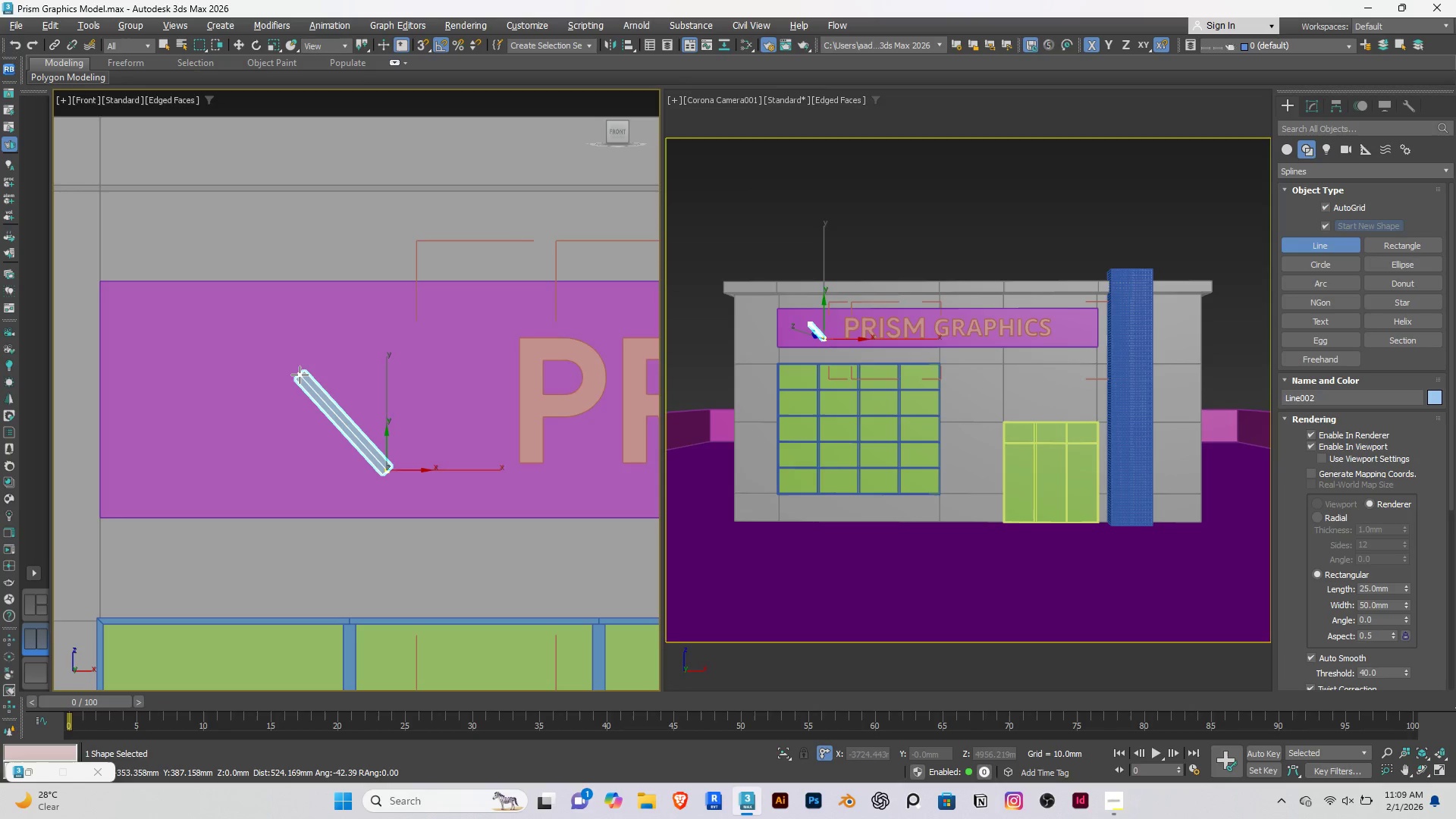 
key(Escape)
 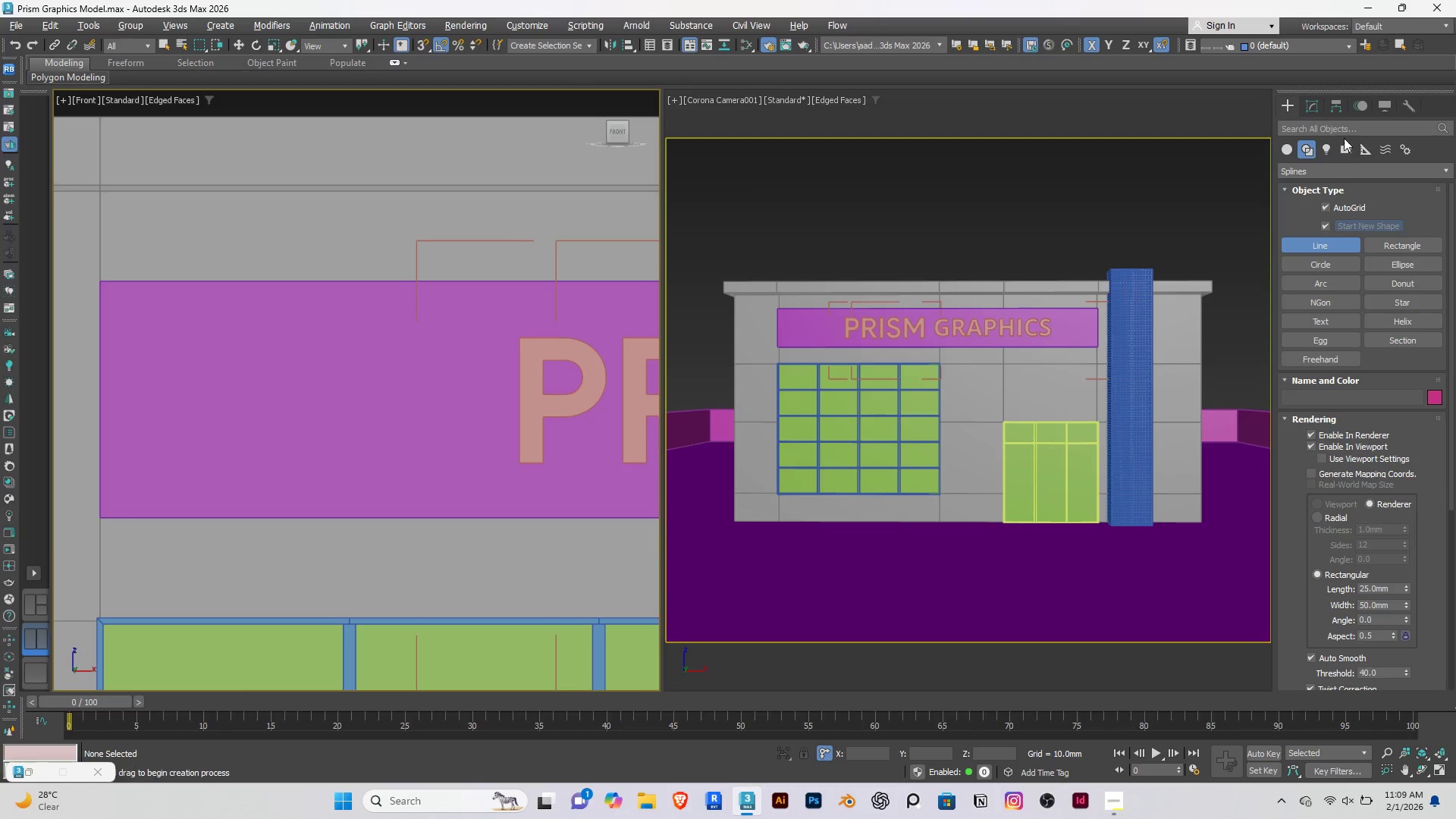 
left_click([1304, 99])
 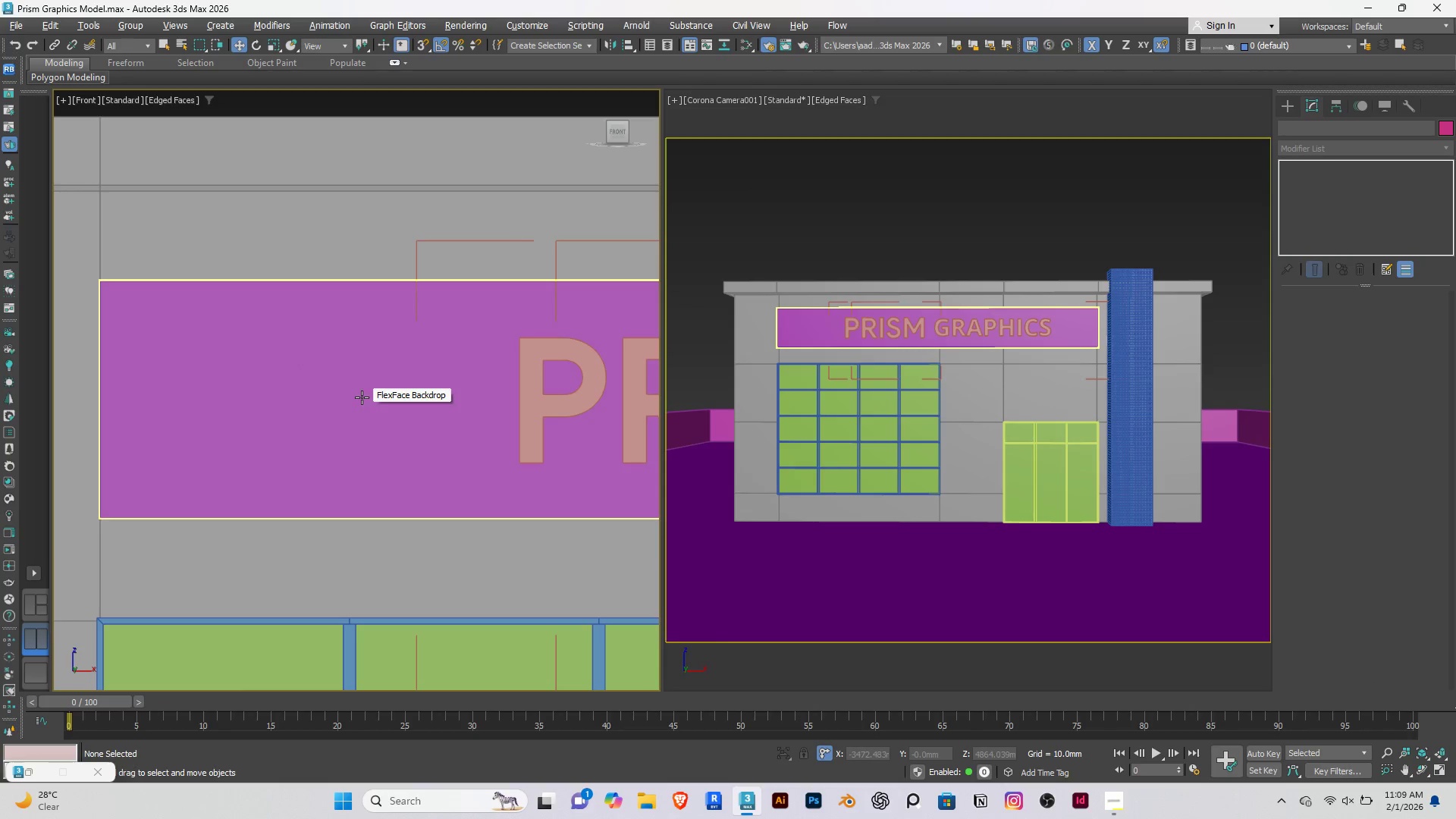 
left_click([1291, 105])
 